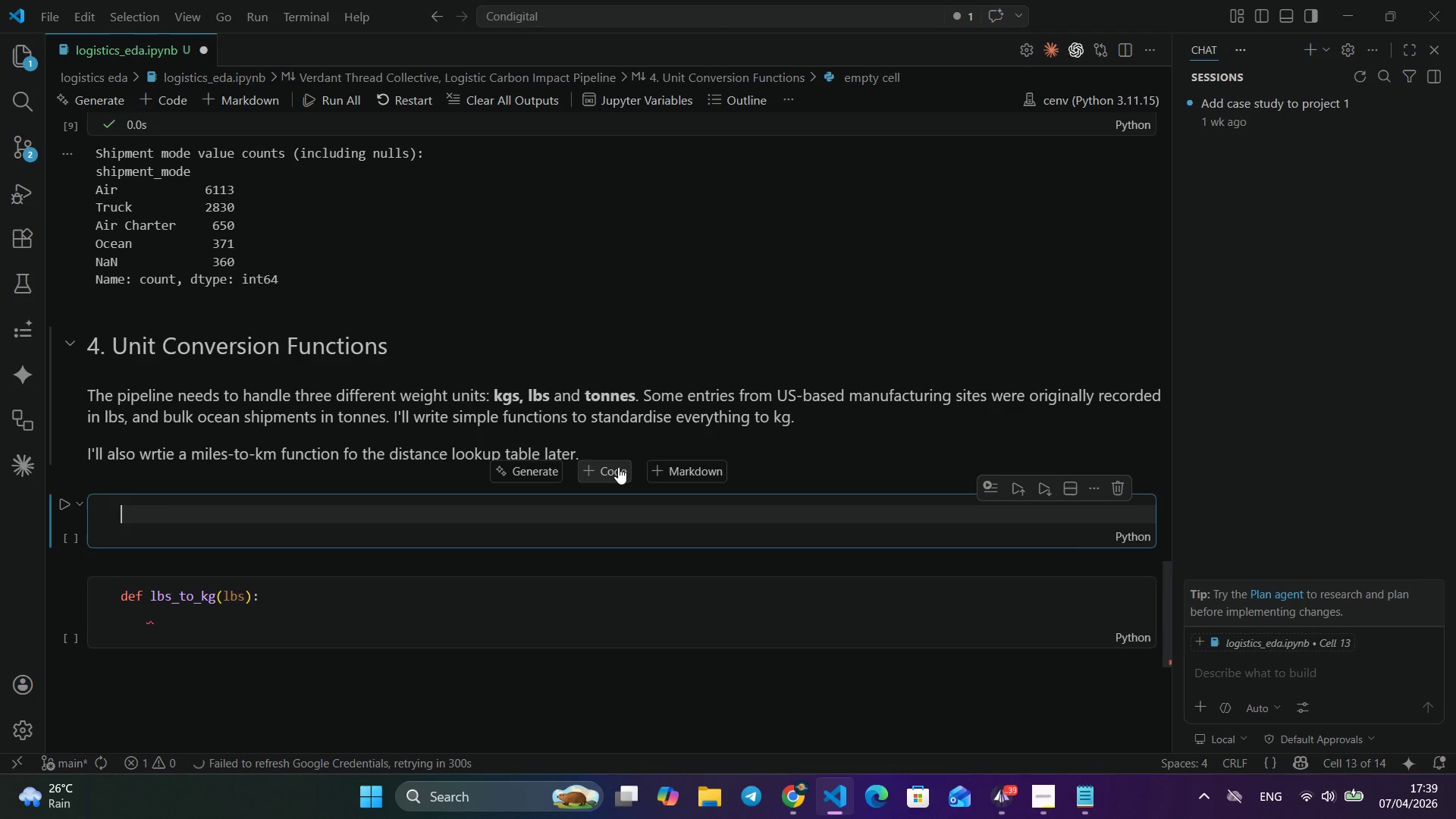 
key(Control+Z)
 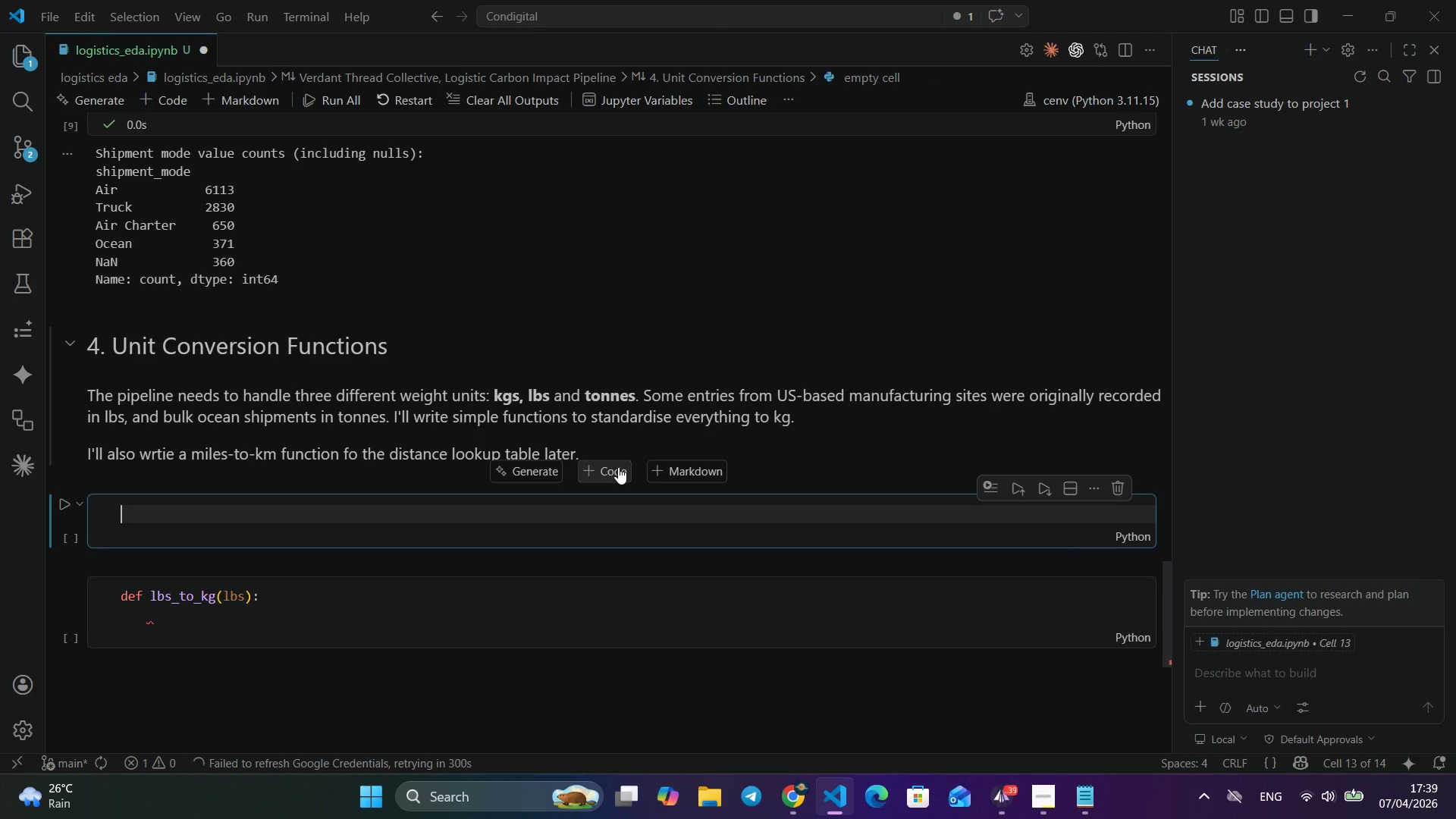 
key(Control+Z)
 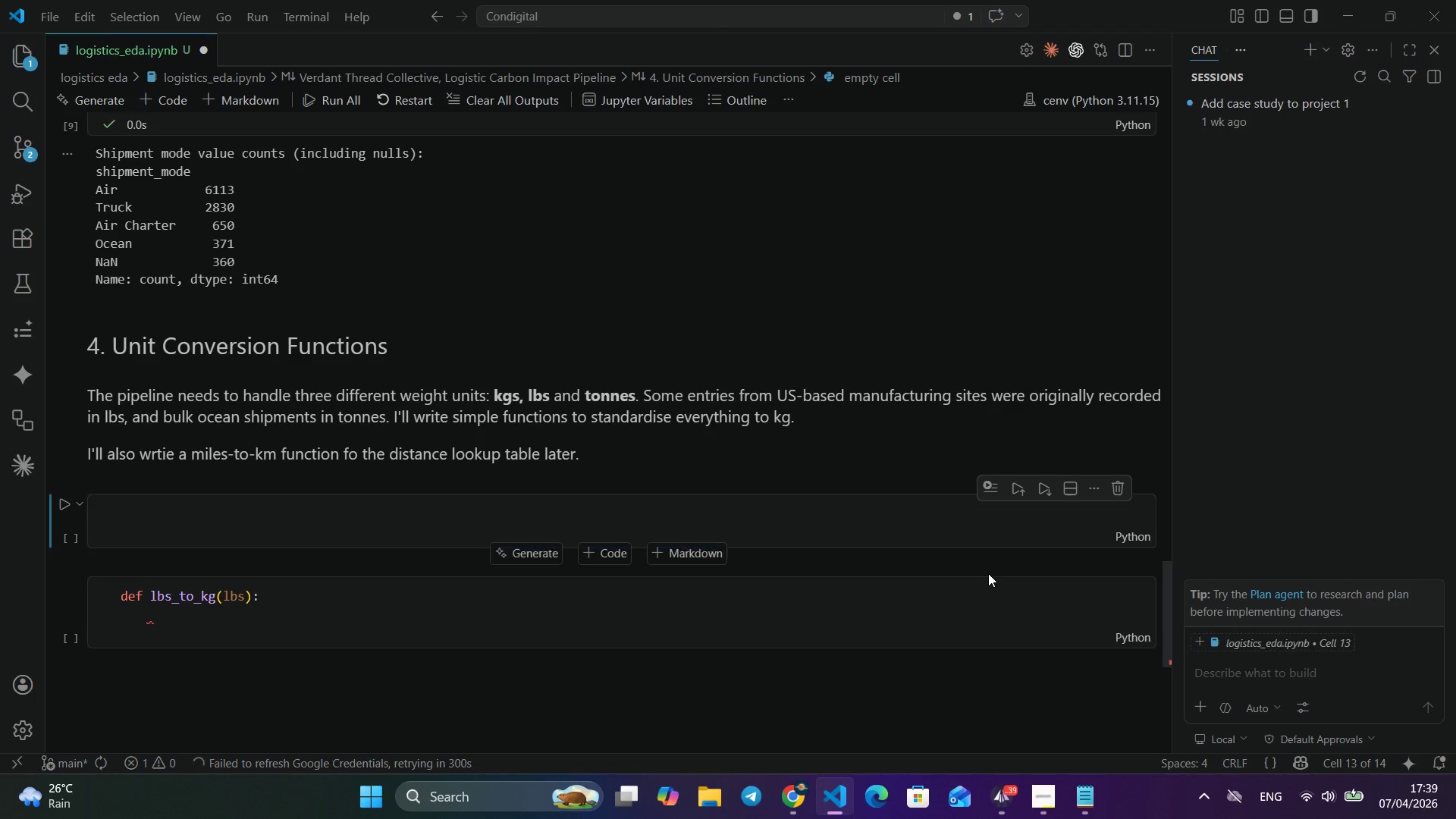 
left_click([988, 573])
 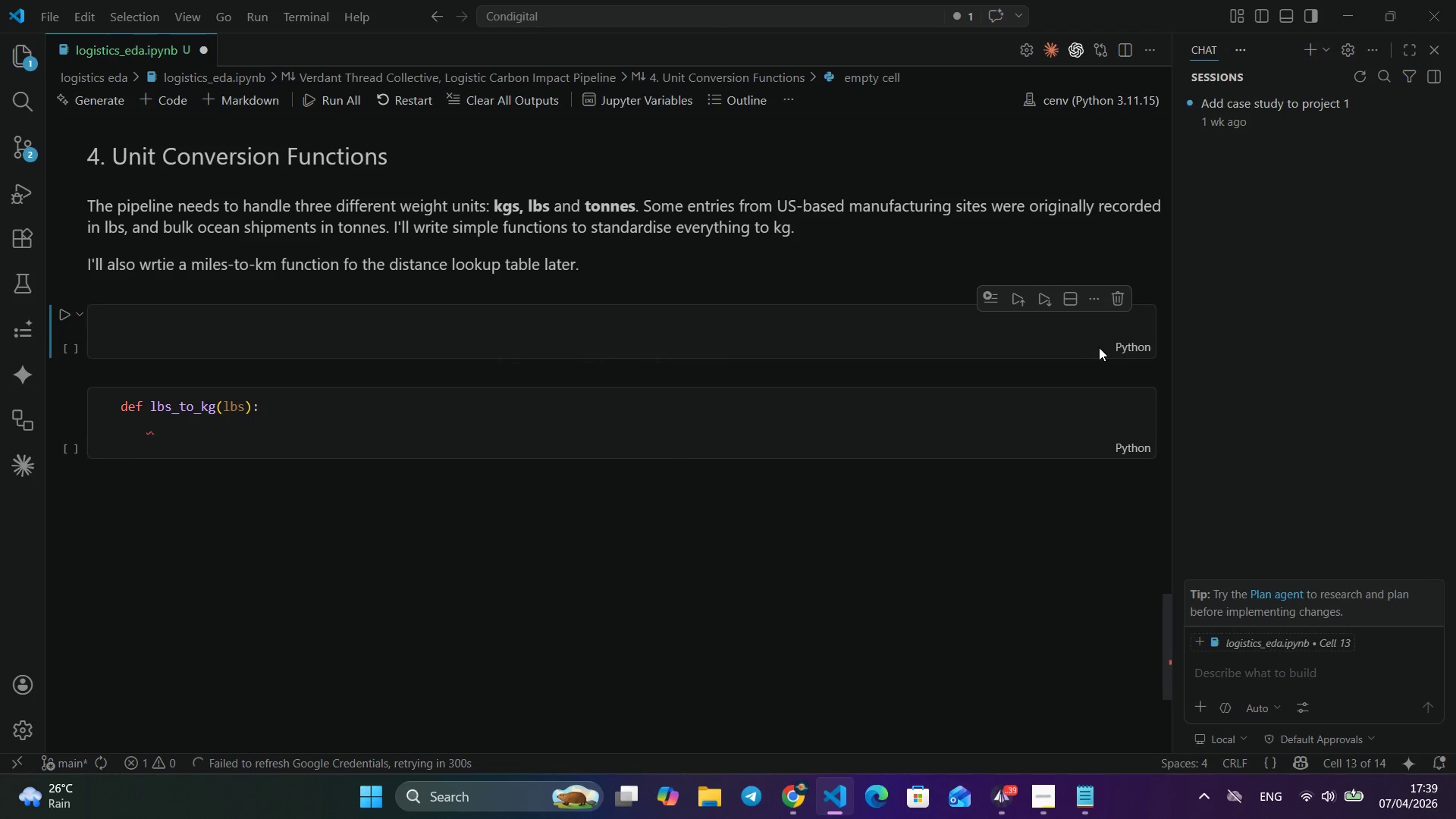 
scroll: coordinate [975, 588], scroll_direction: down, amount: 4.0
 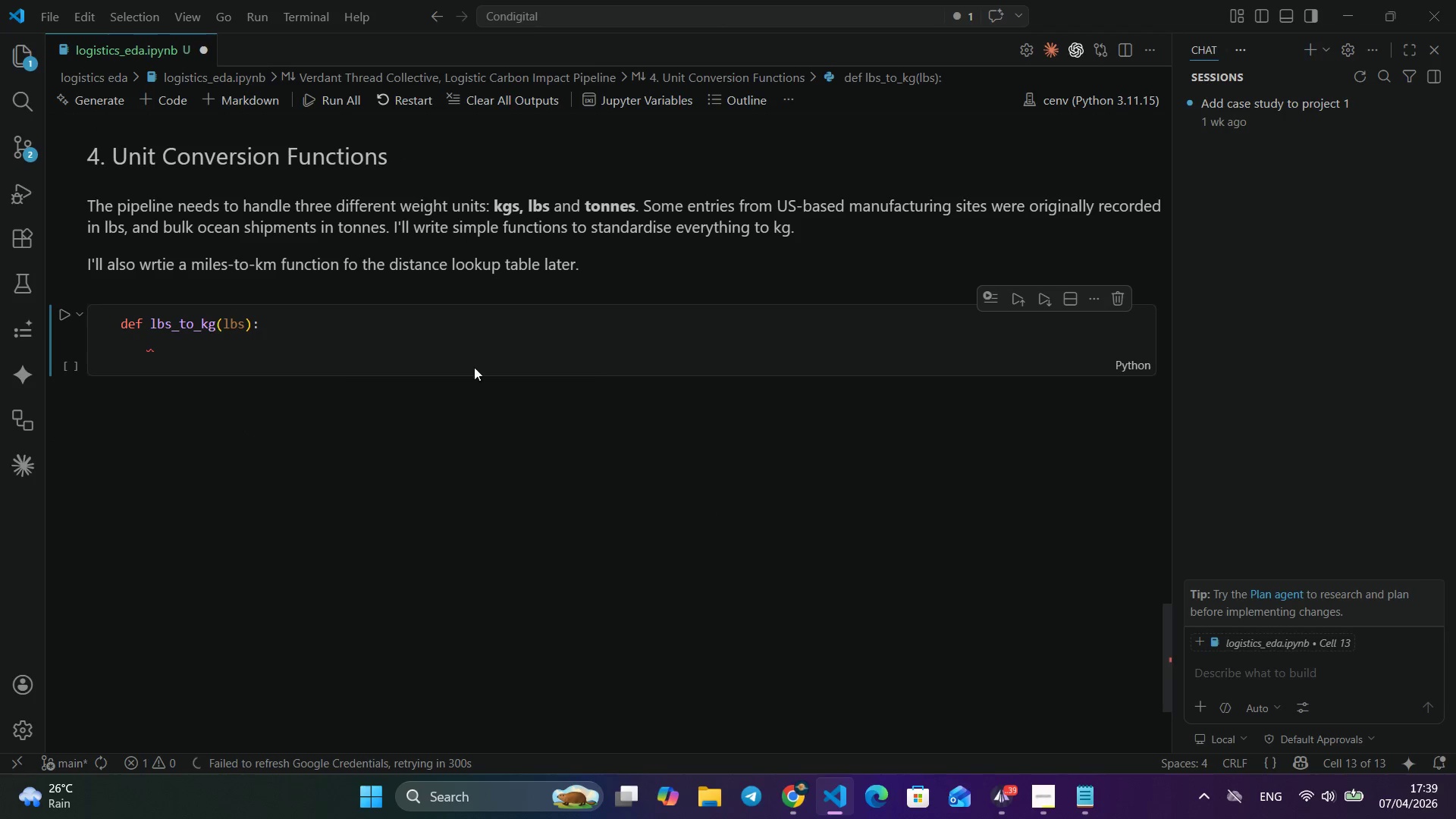 
left_click([1116, 298])
 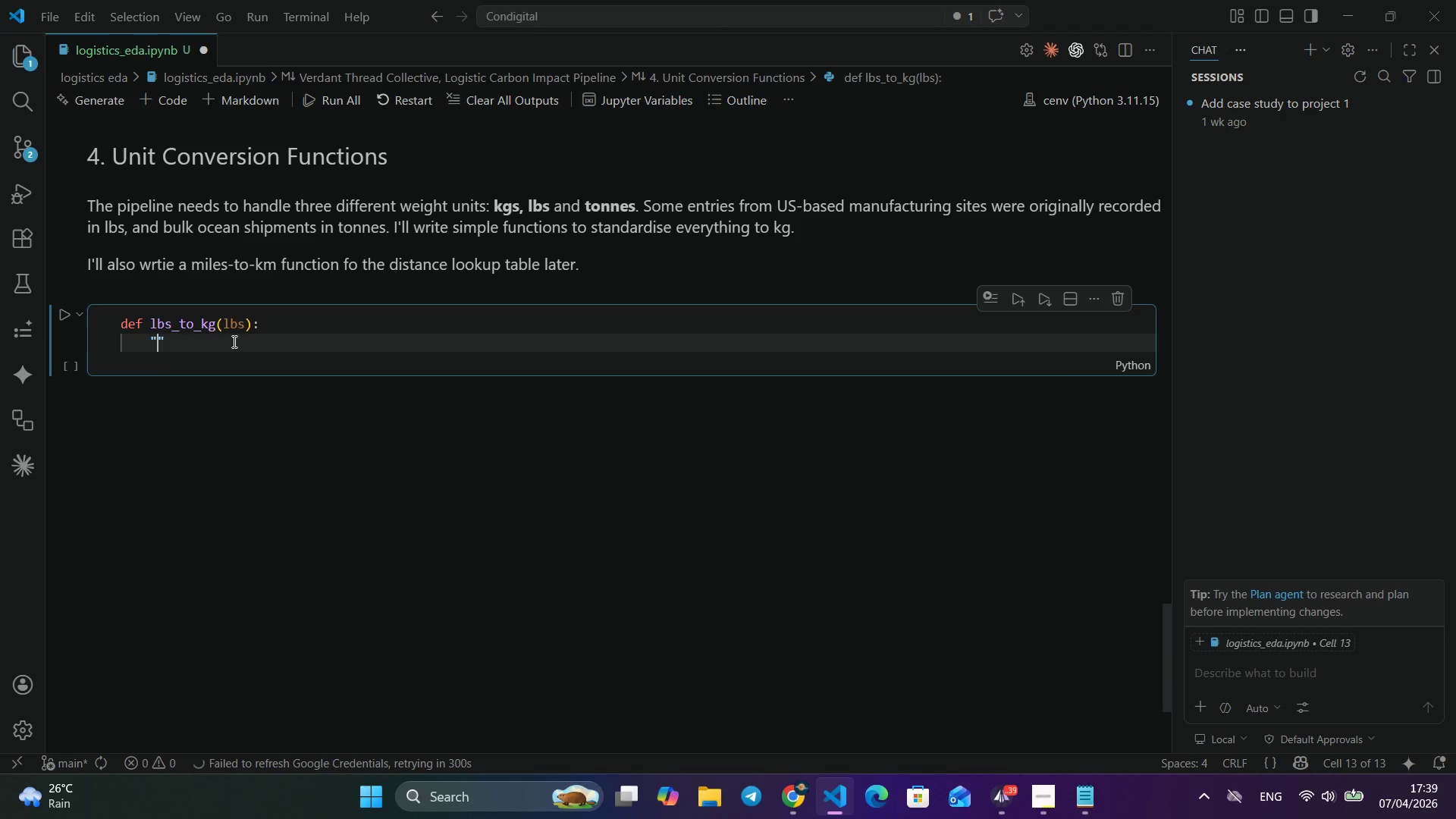 
type("""Convert P)
key(Backspace)
type(pun)
key(Backspace)
key(Backspace)
type(ounds to kilograms)
 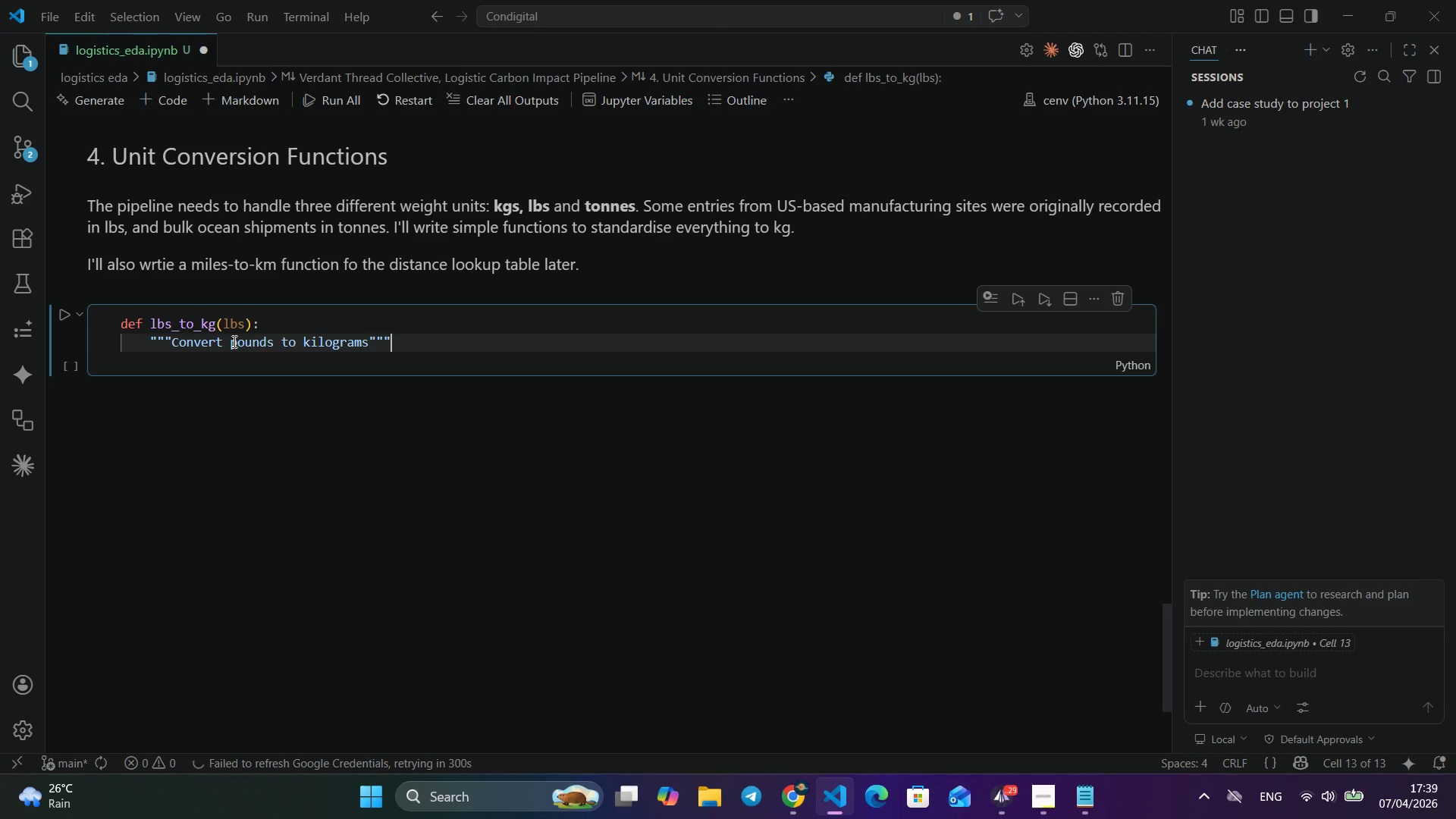 
key(ArrowRight)
 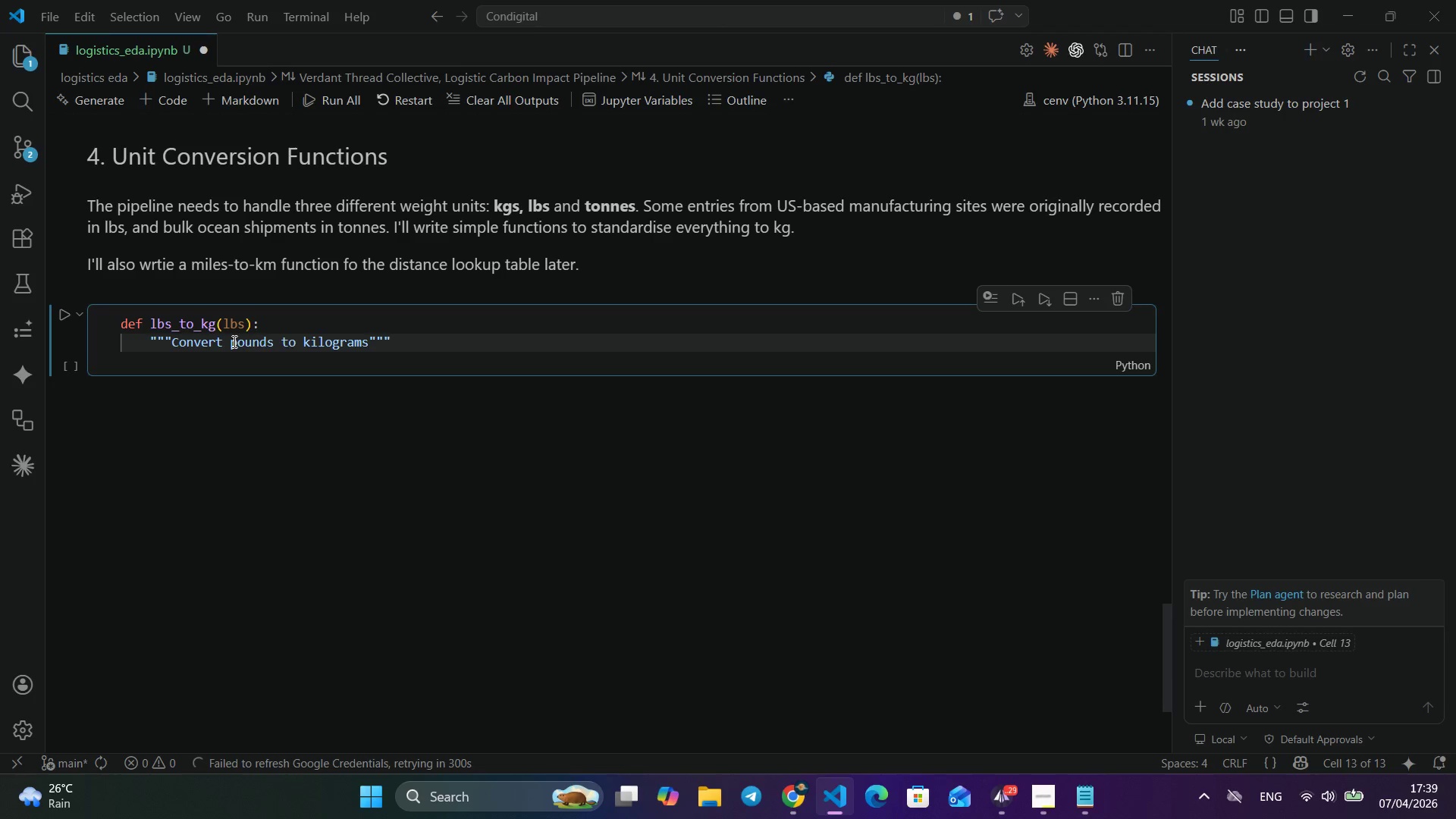 
key(ArrowRight)
 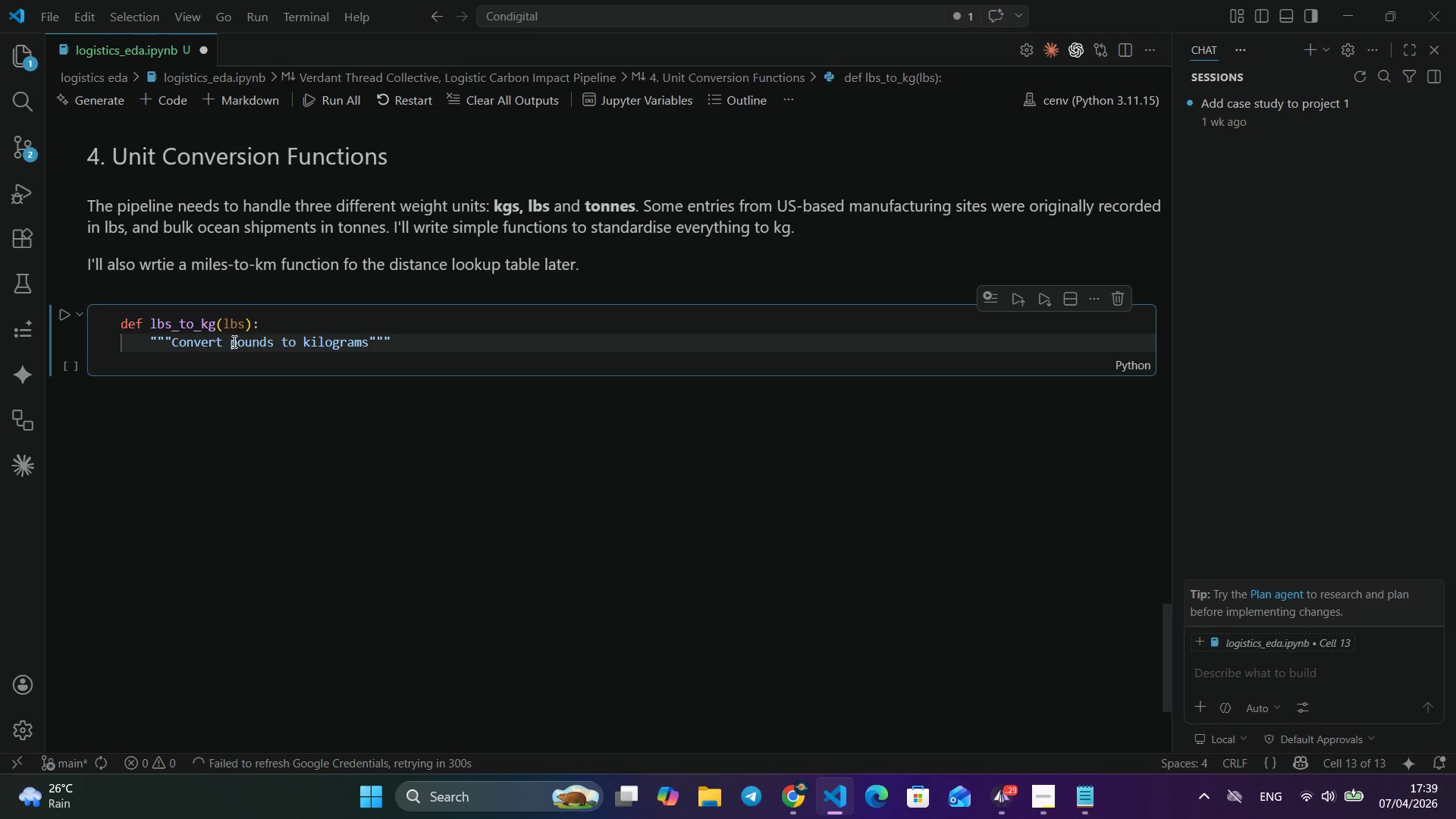 
key(ArrowRight)
 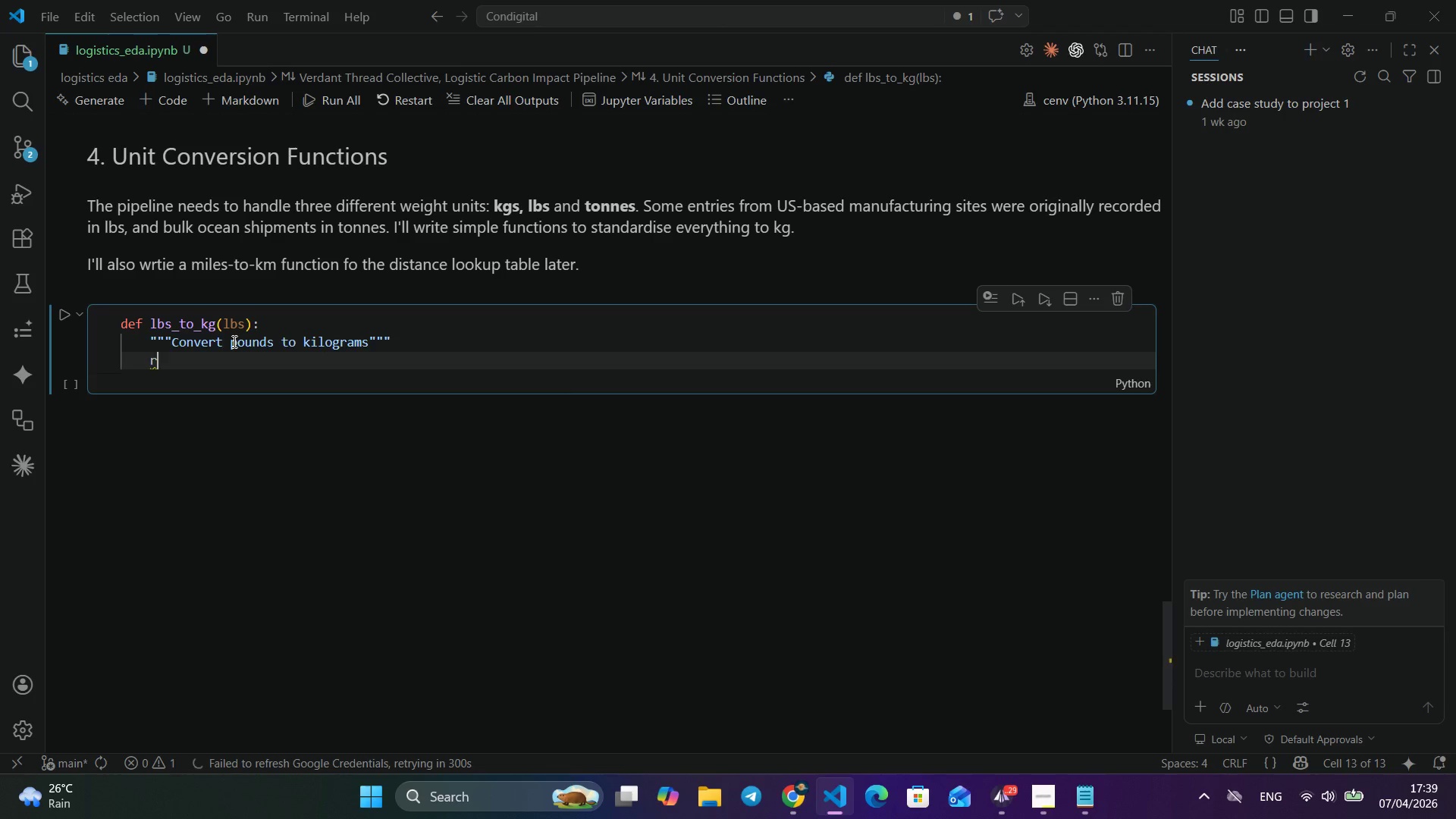 
key(Enter)
 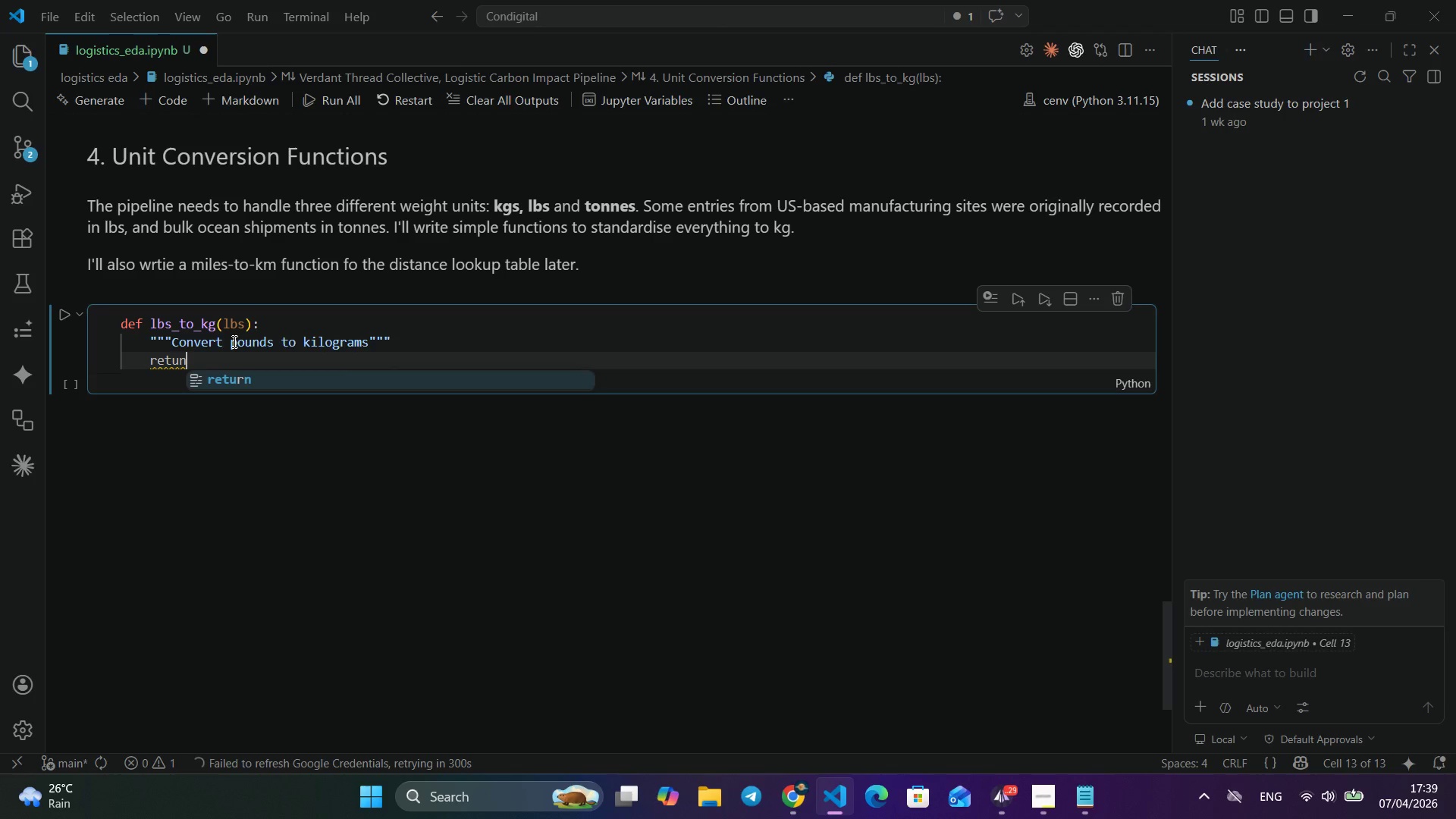 
type(retun)
 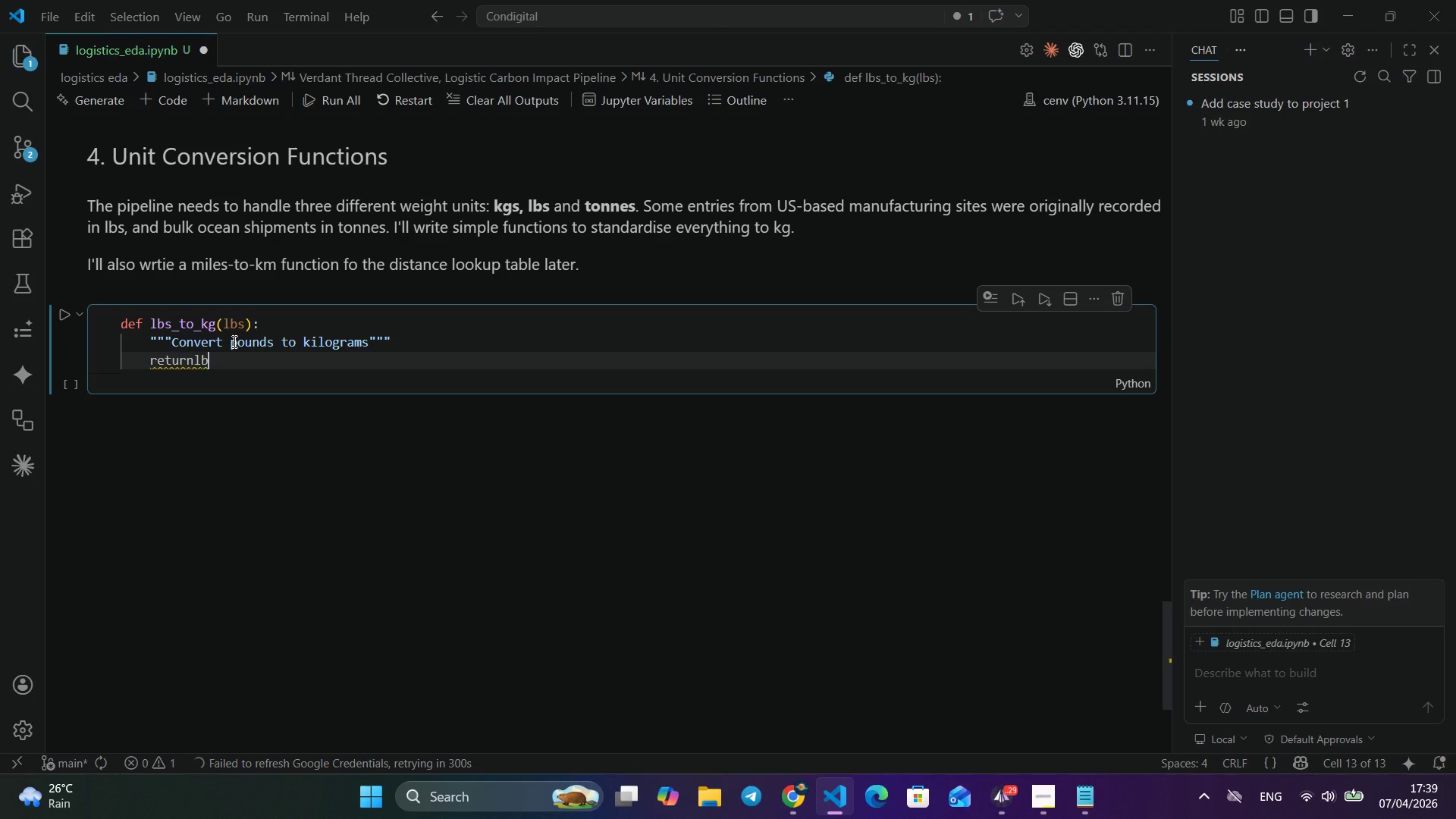 
key(Enter)
 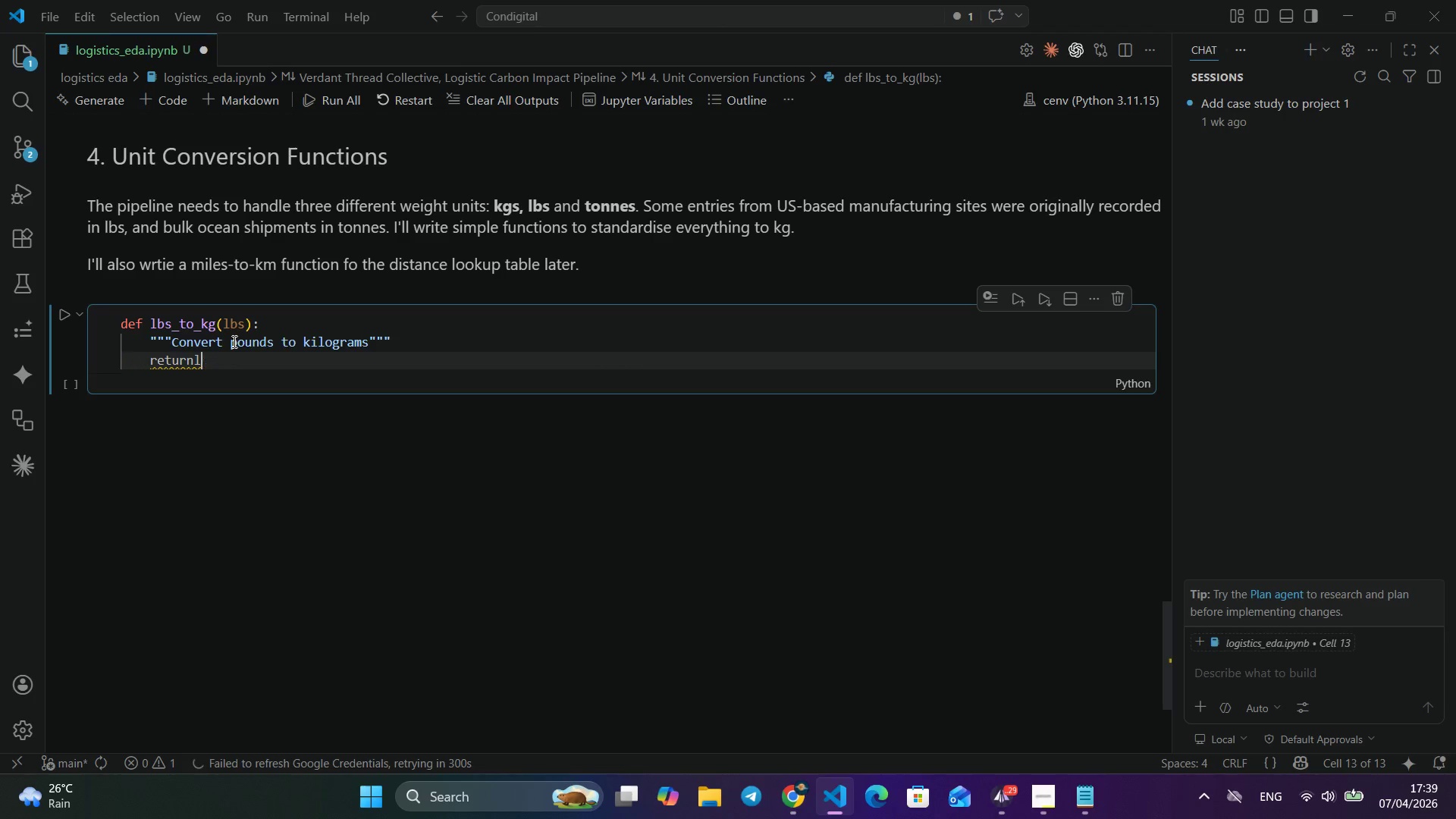 
type(lbs)
key(Backspace)
key(Backspace)
key(Backspace)
type( lbs * 0.4)
 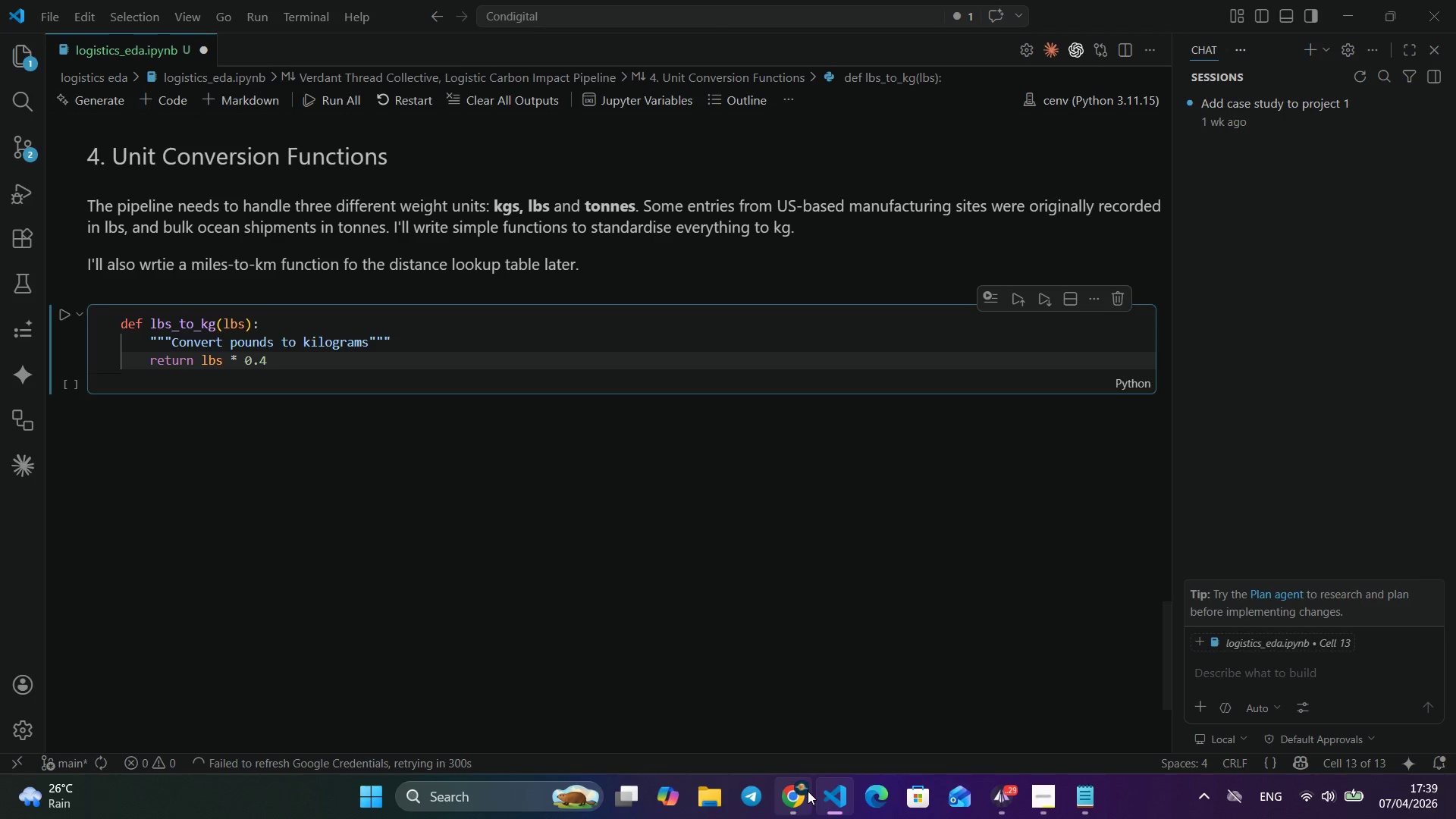 
wait(5.23)
 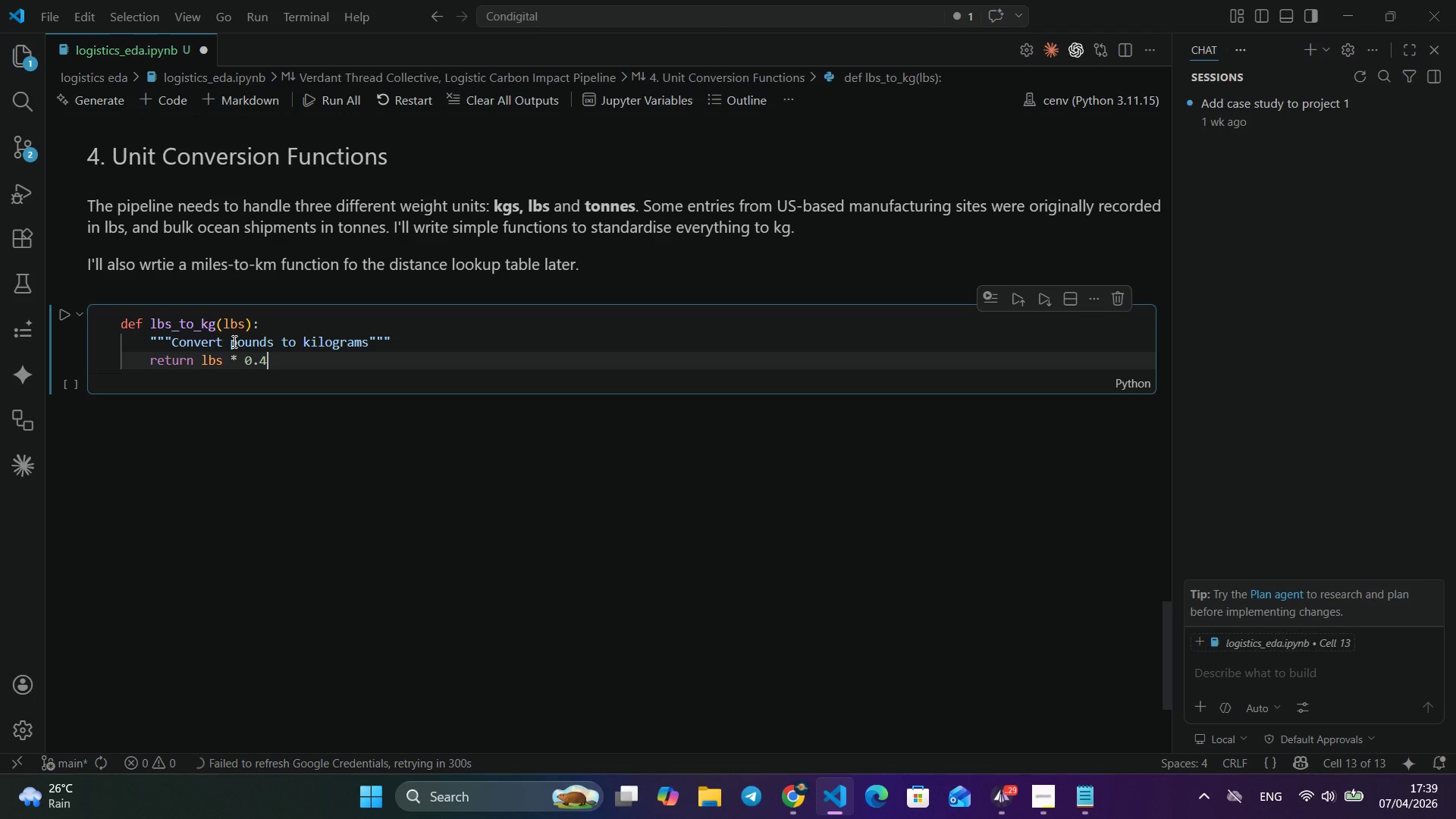 
left_click([801, 797])
 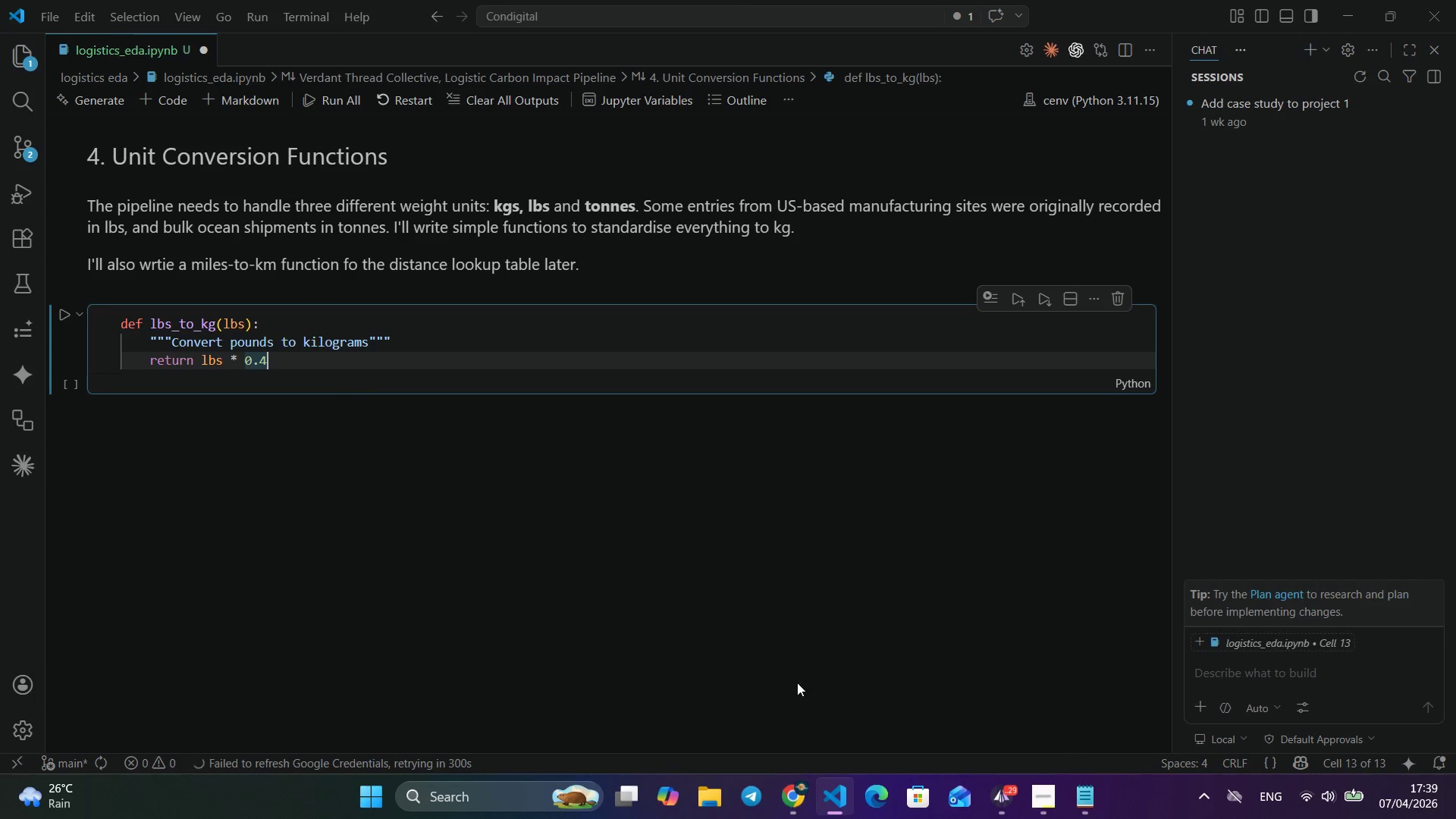 
left_click([801, 797])
 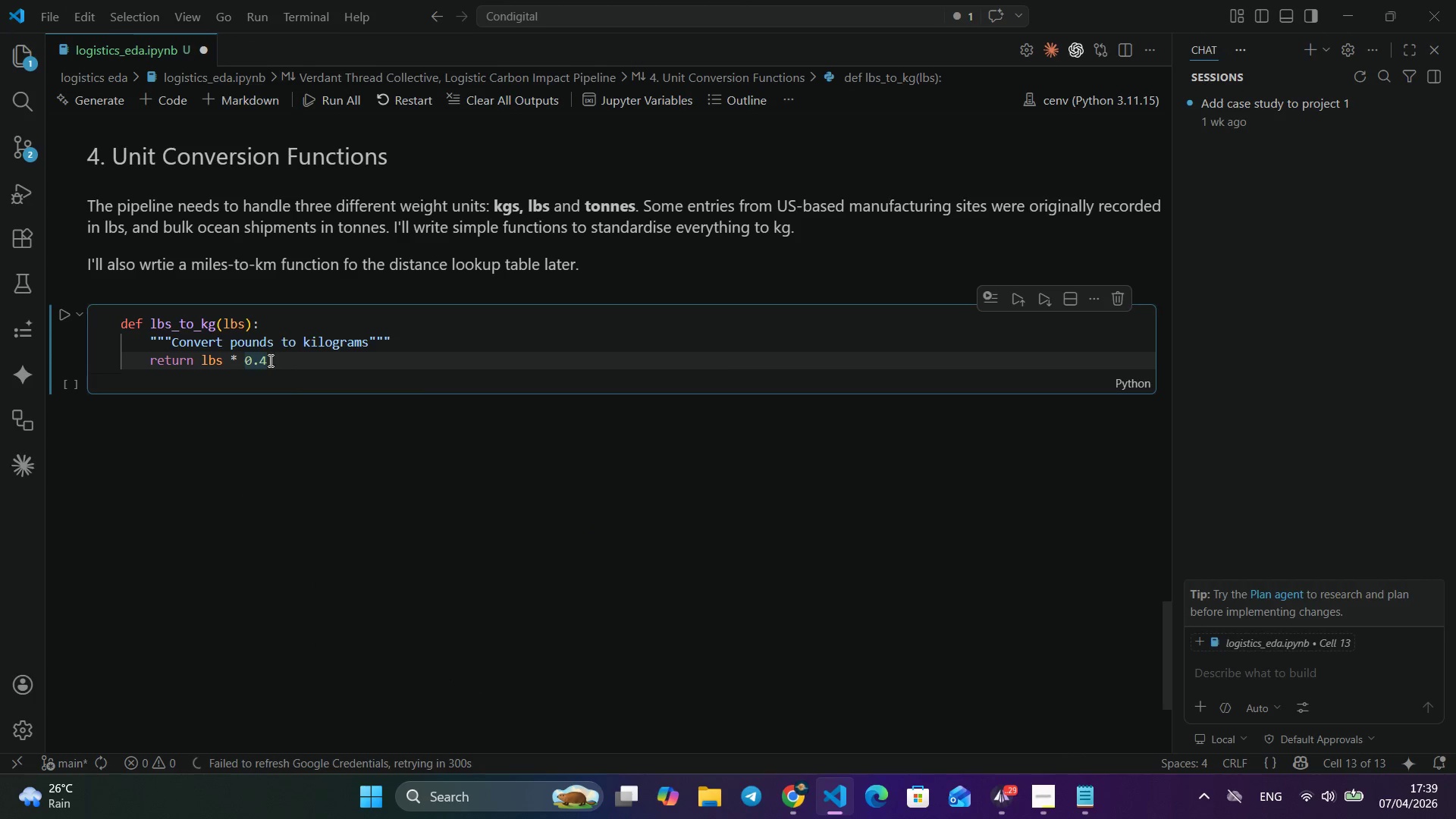 
type(535)
 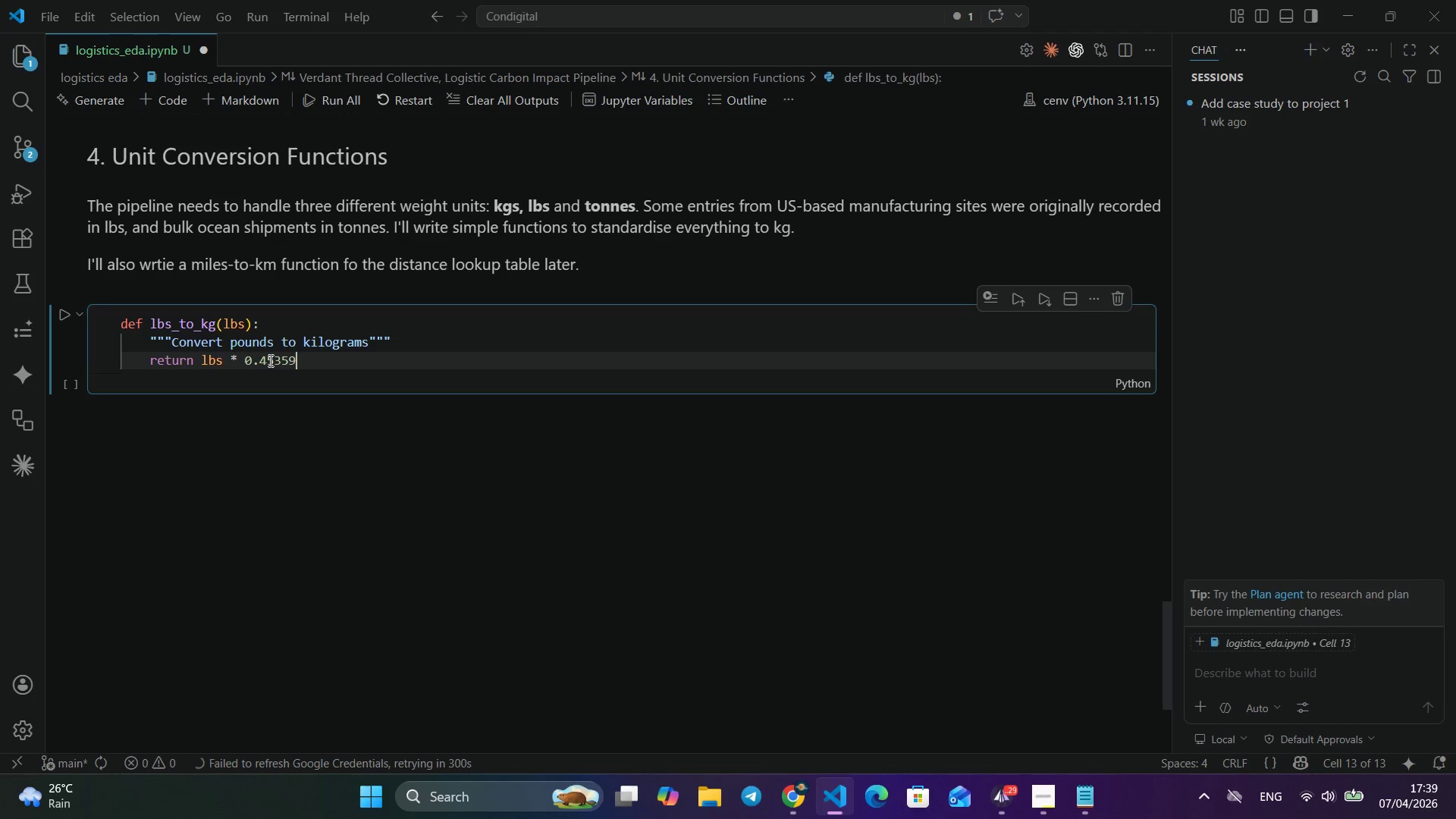 
type(92)
 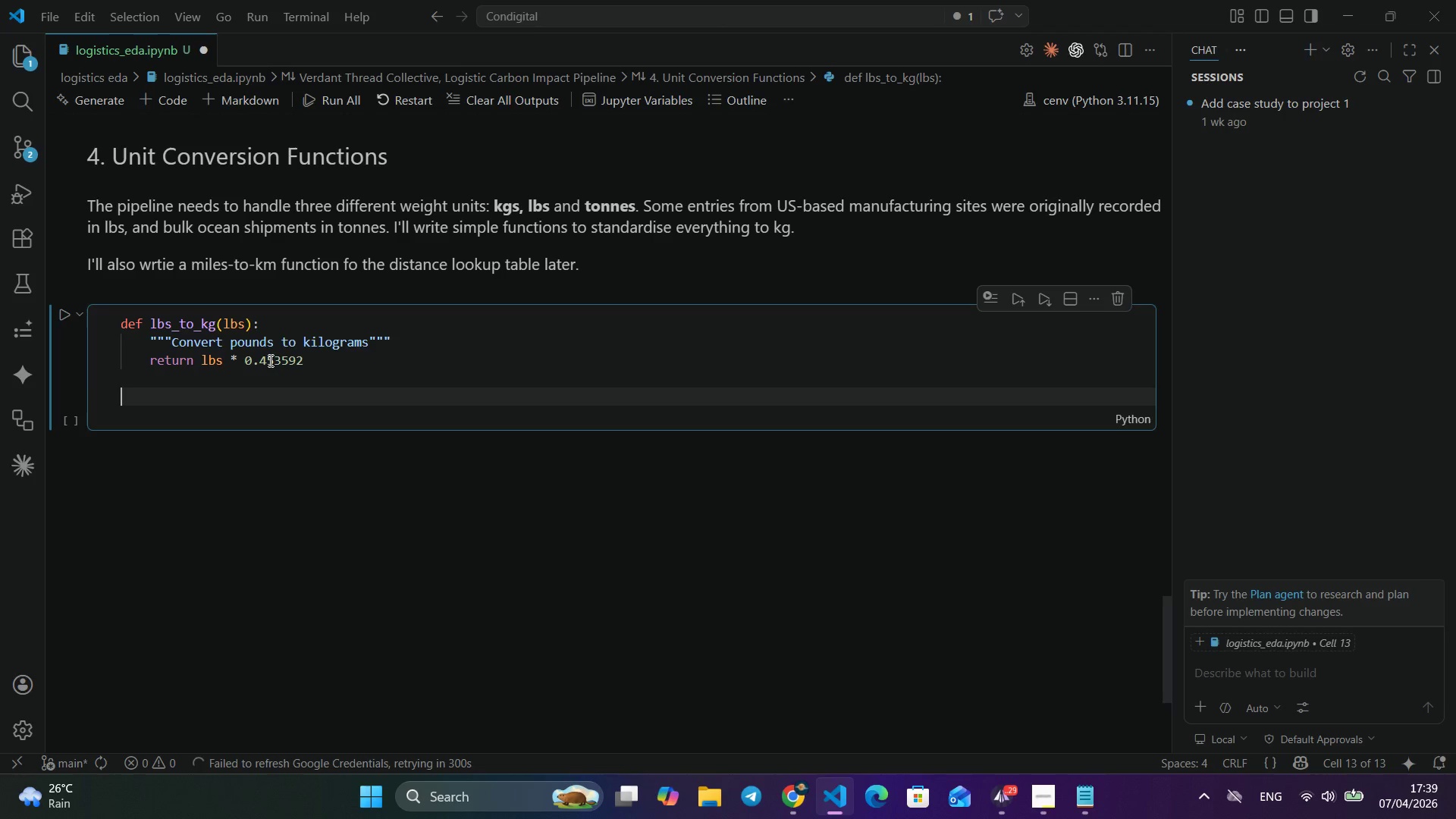 
key(Enter)
 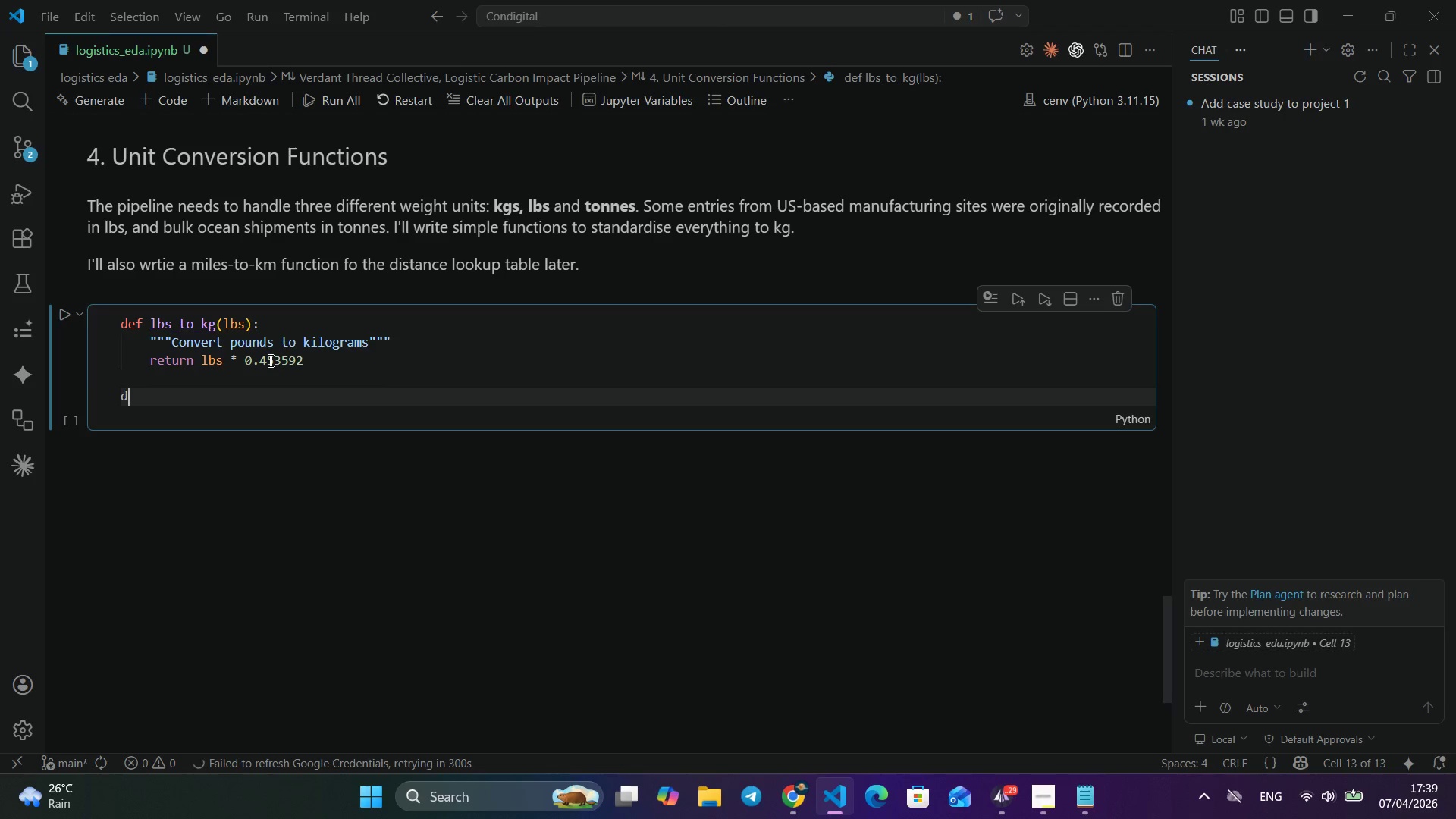 
key(Enter)
 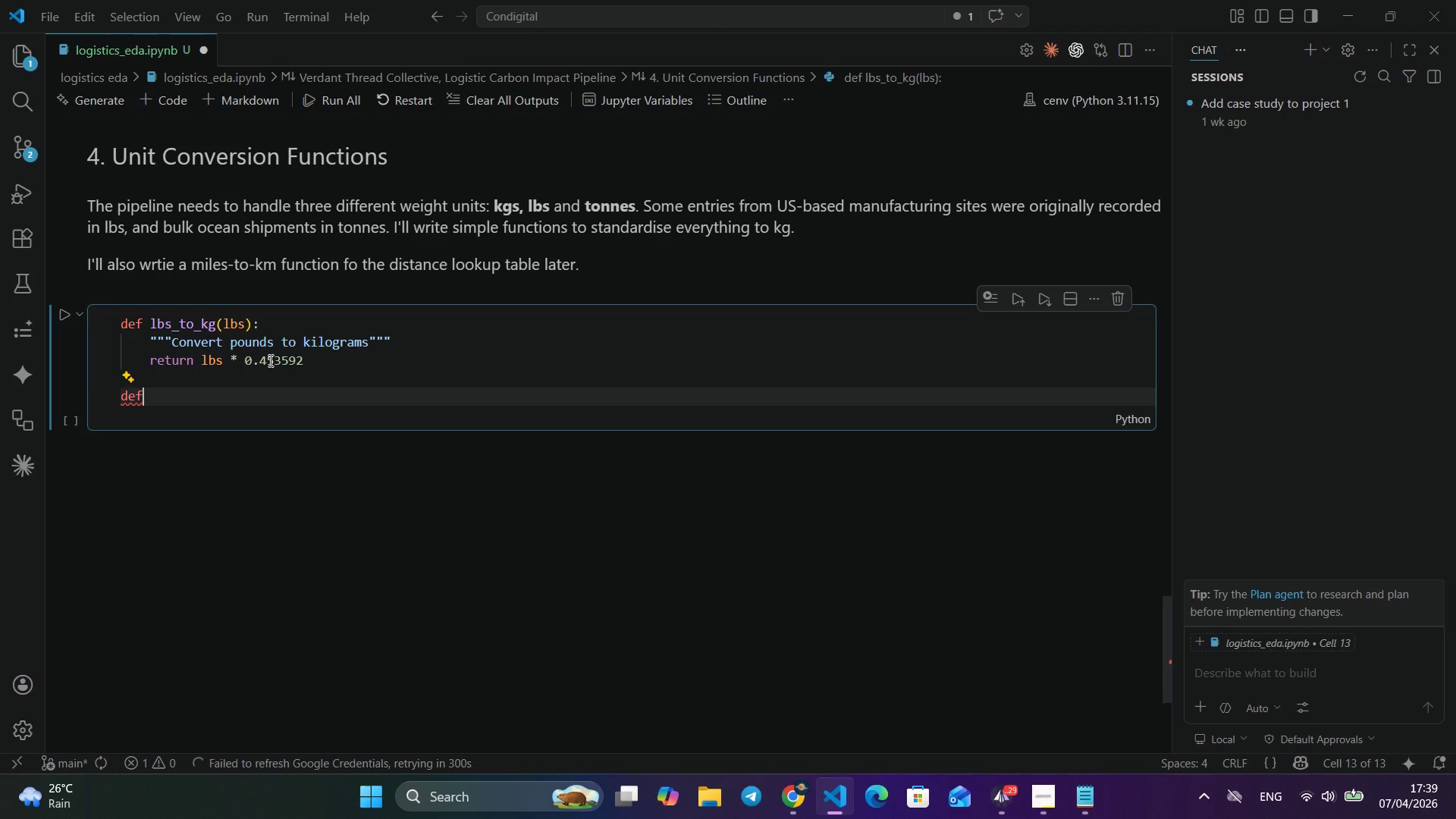 
type(def tonnes_to_kf)
key(Backspace)
type(g9tonnes)
 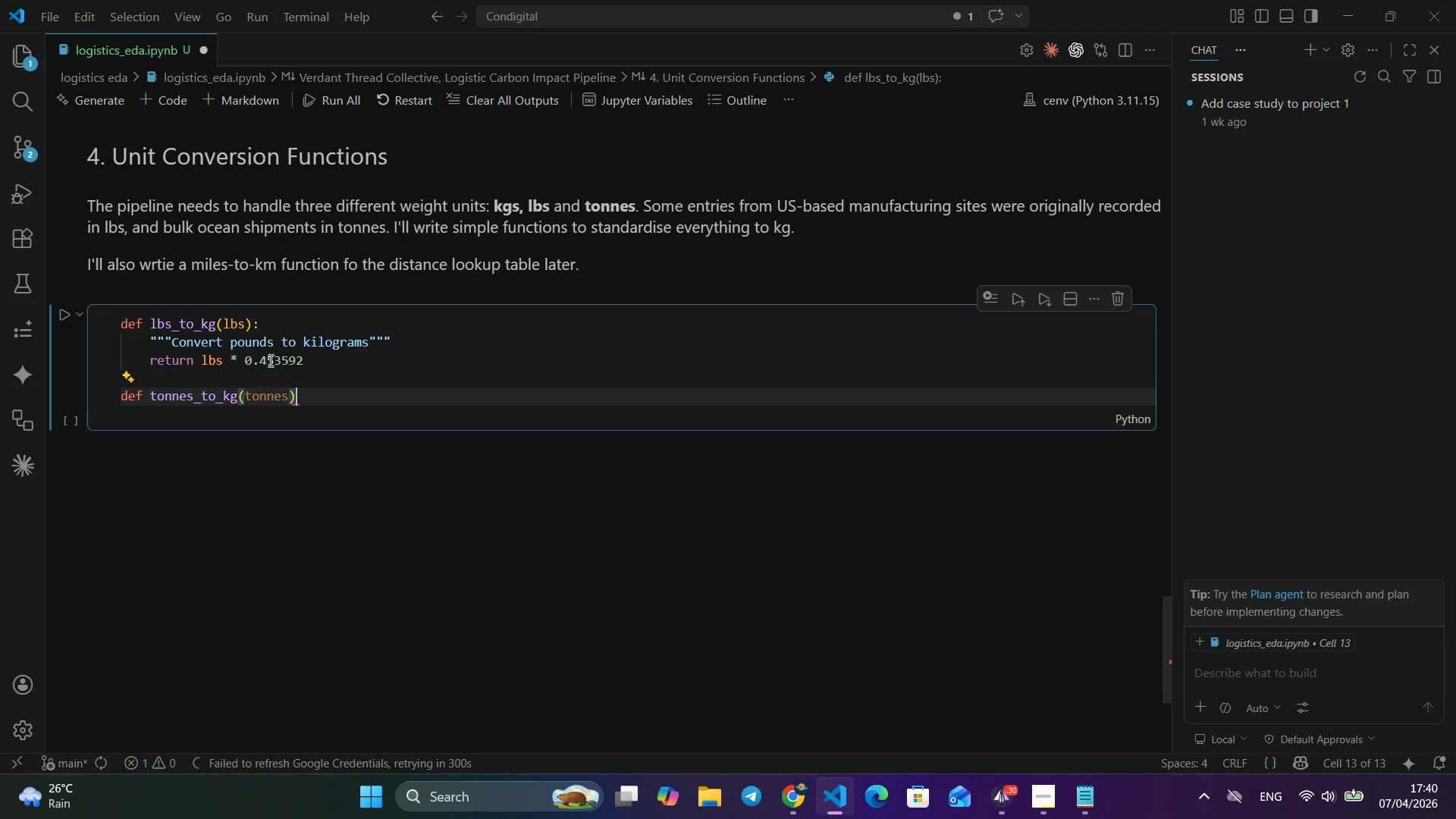 
key(ArrowRight)
 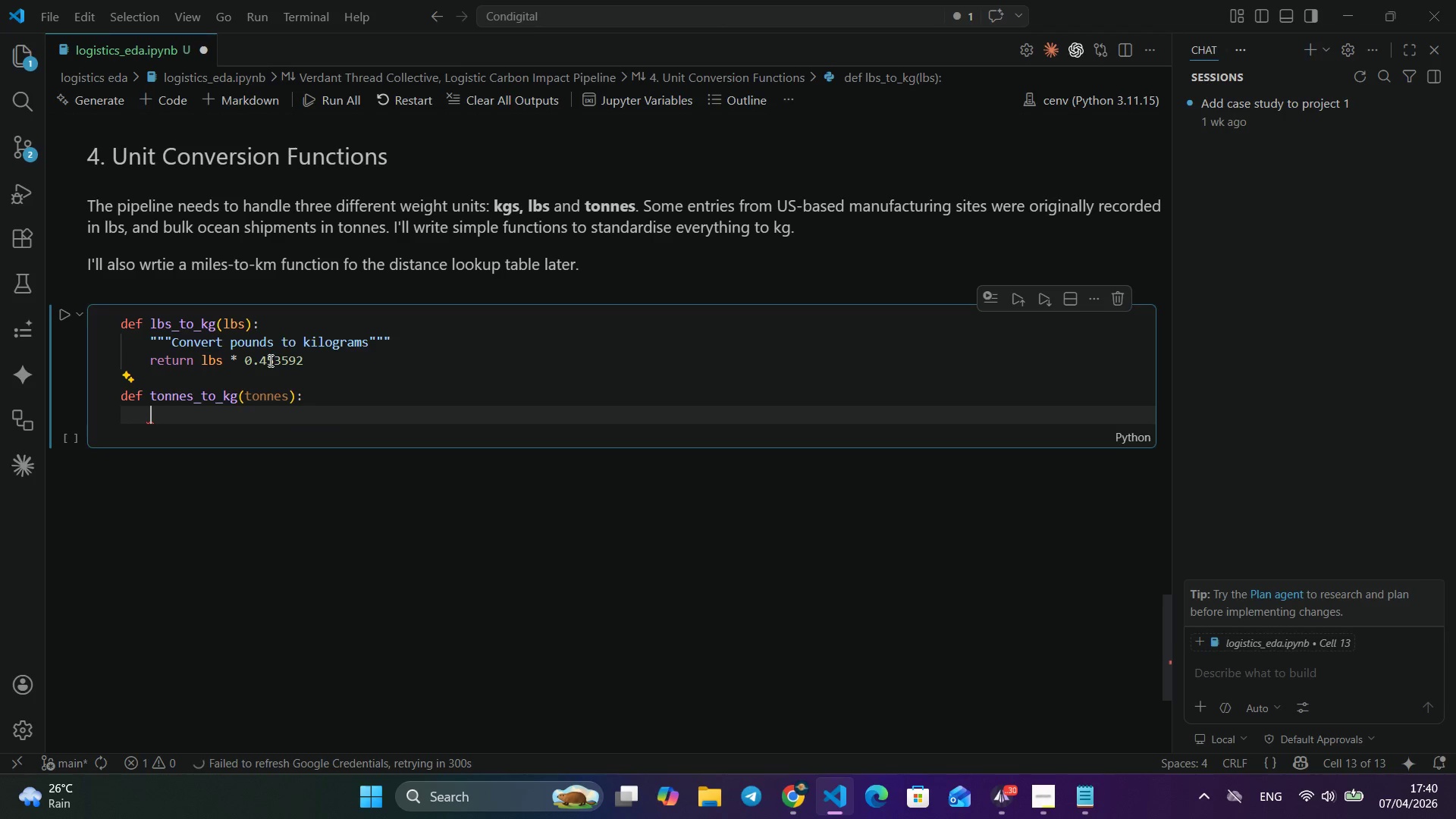 
key(Shift+ShiftLeft)
 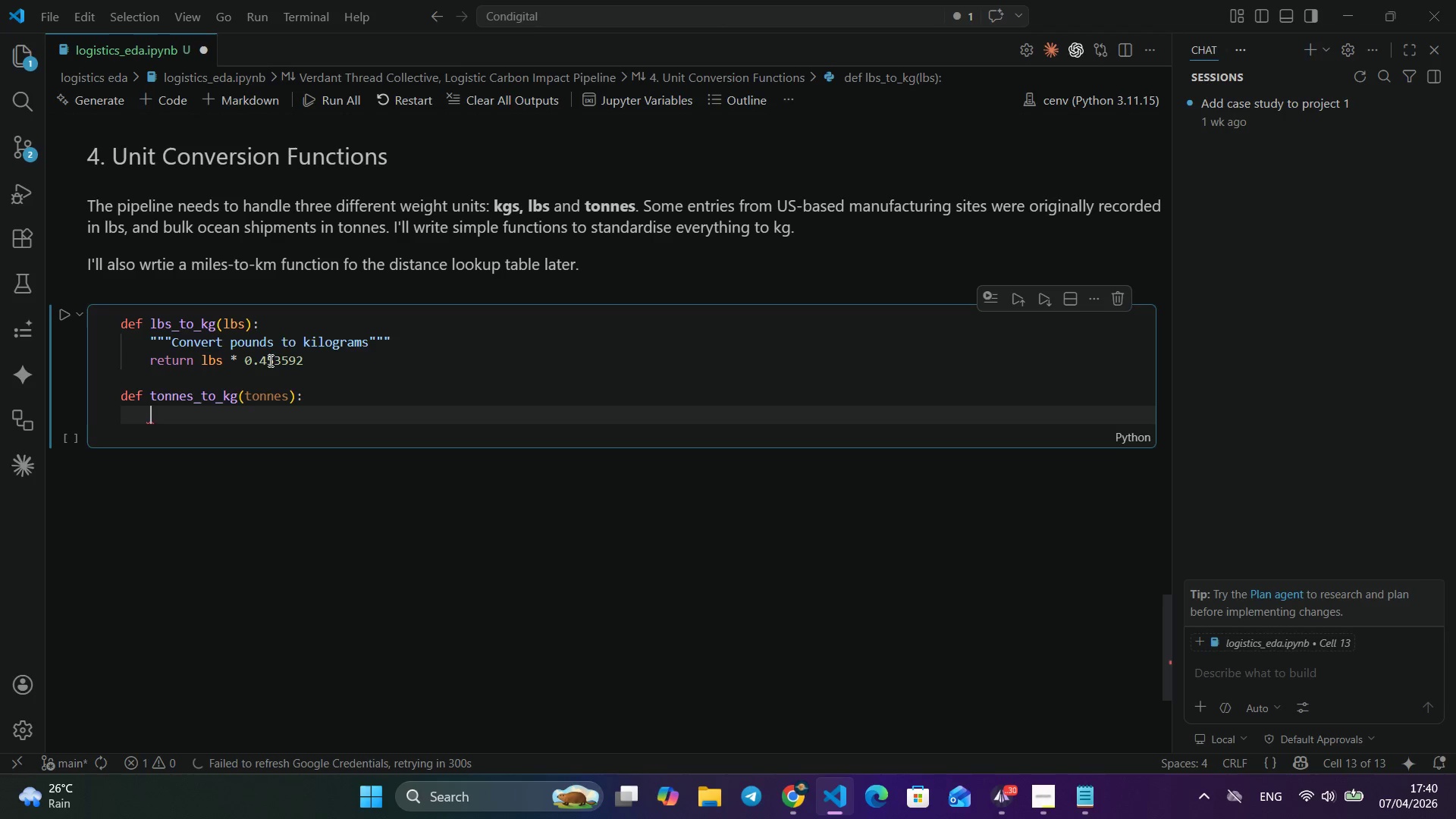 
key(Shift+Semicolon)
 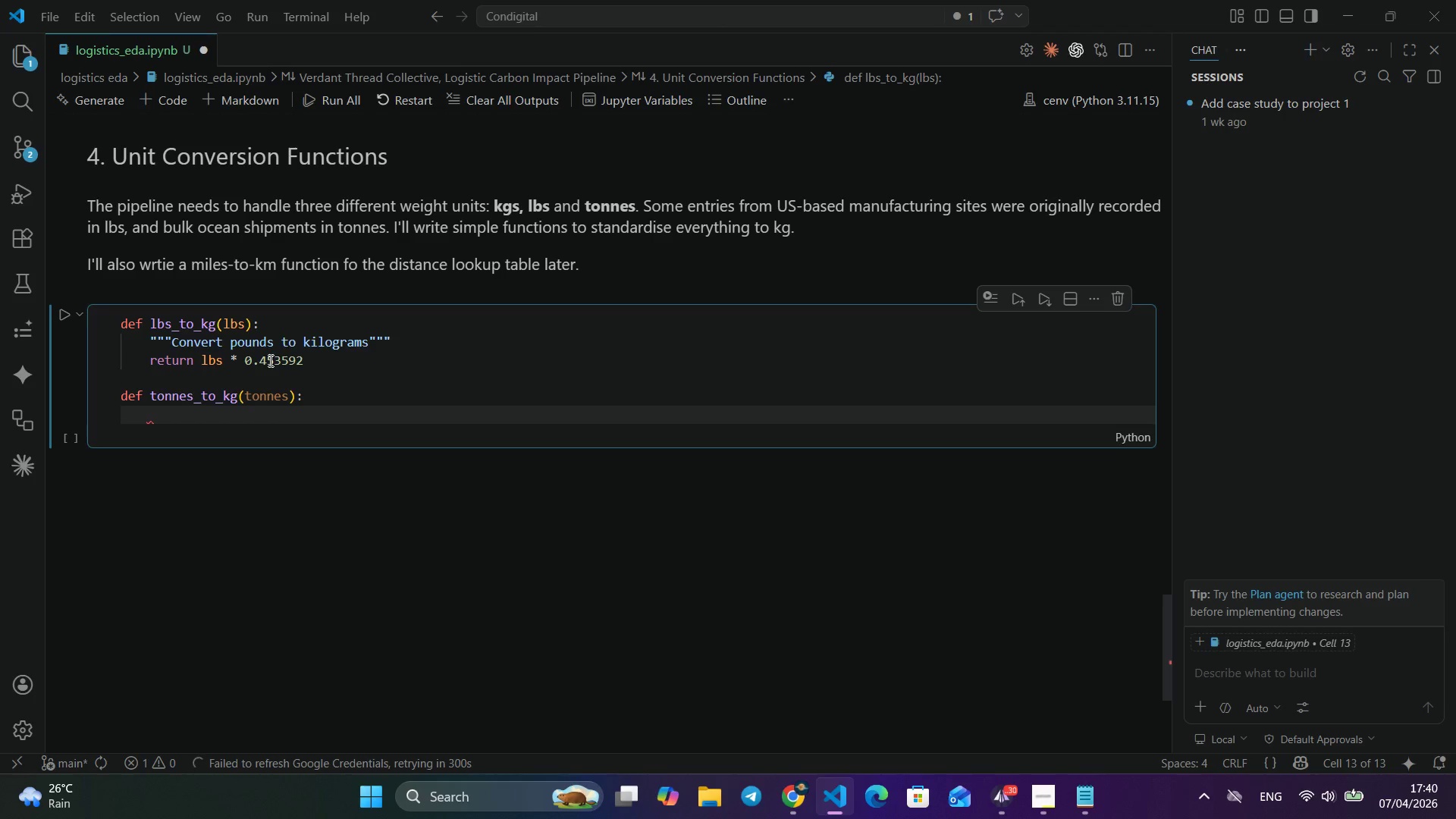 
key(Enter)
 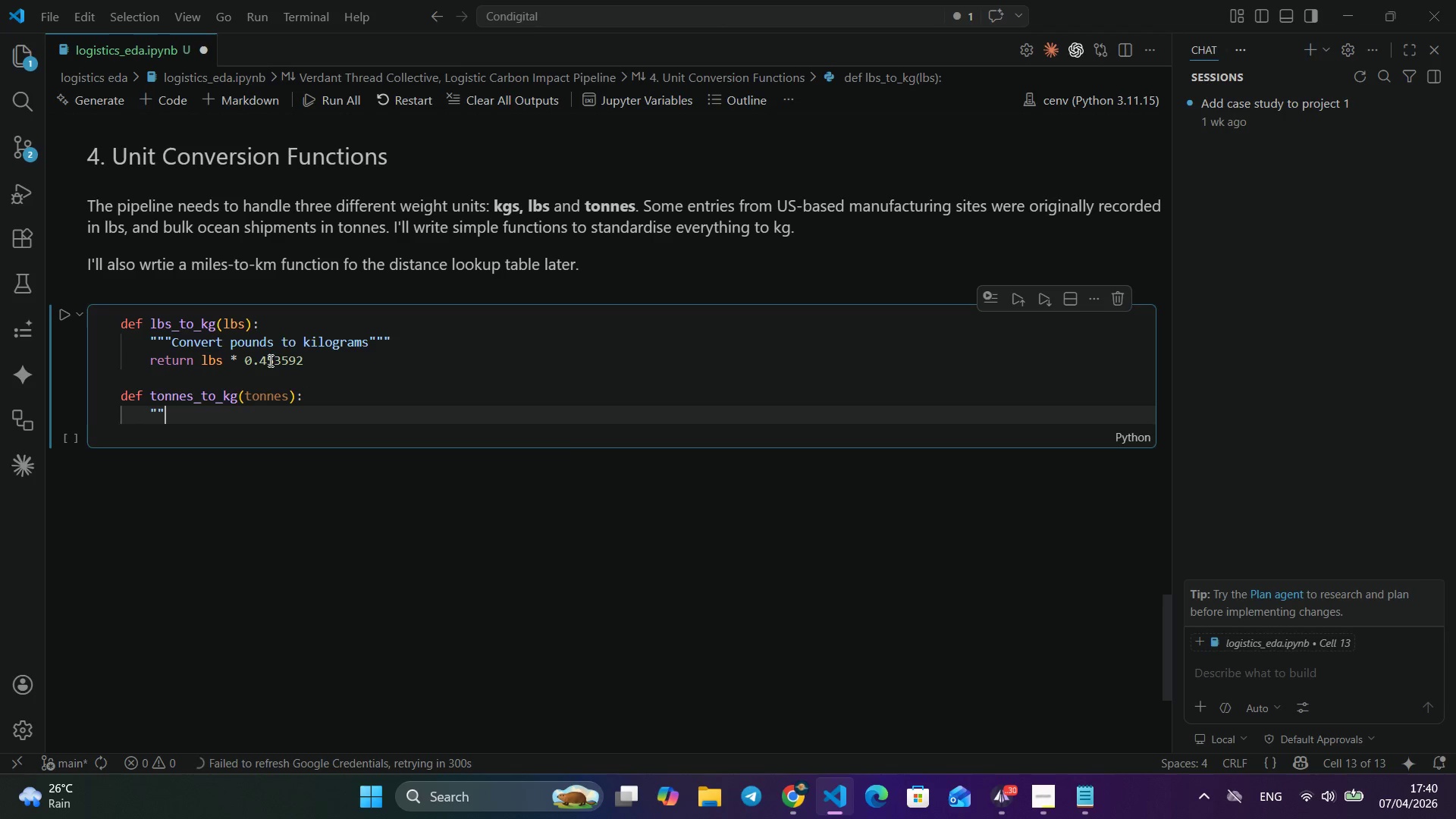 
type("""Convert metric tonnes to killog)
key(Backspace)
key(Backspace)
key(Backspace)
type(ograms)
 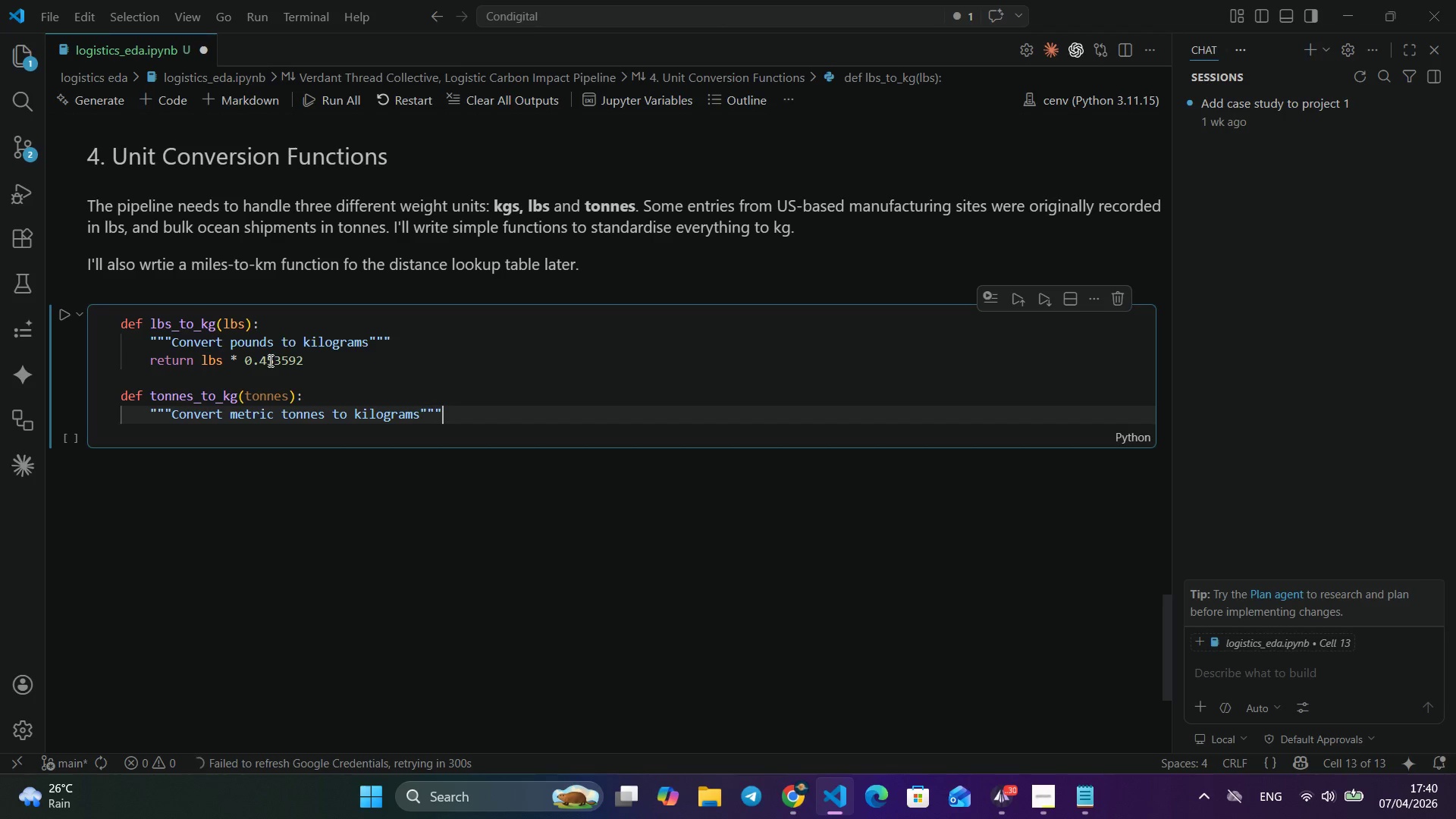 
key(ArrowRight)
 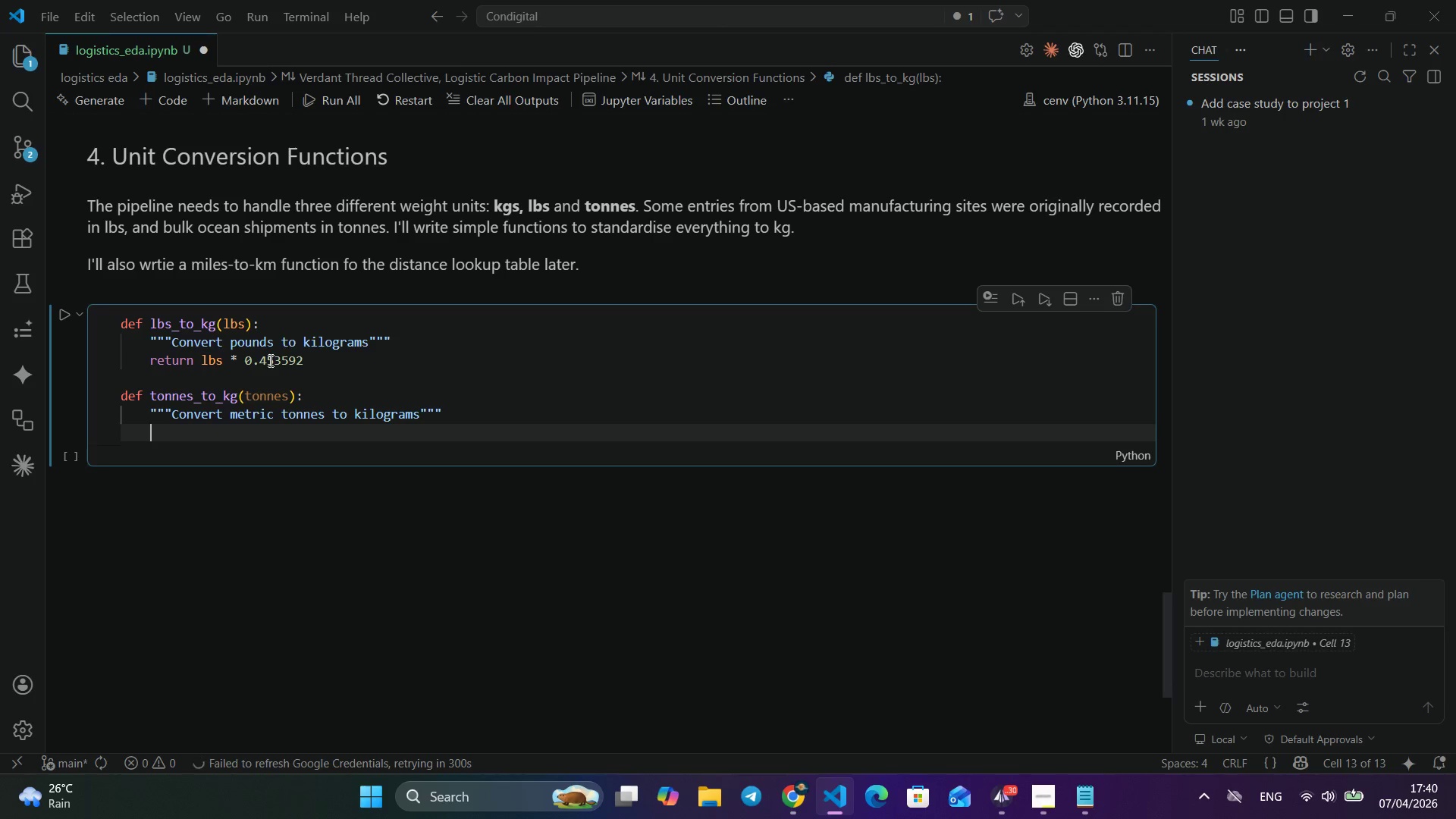 
key(ArrowRight)
 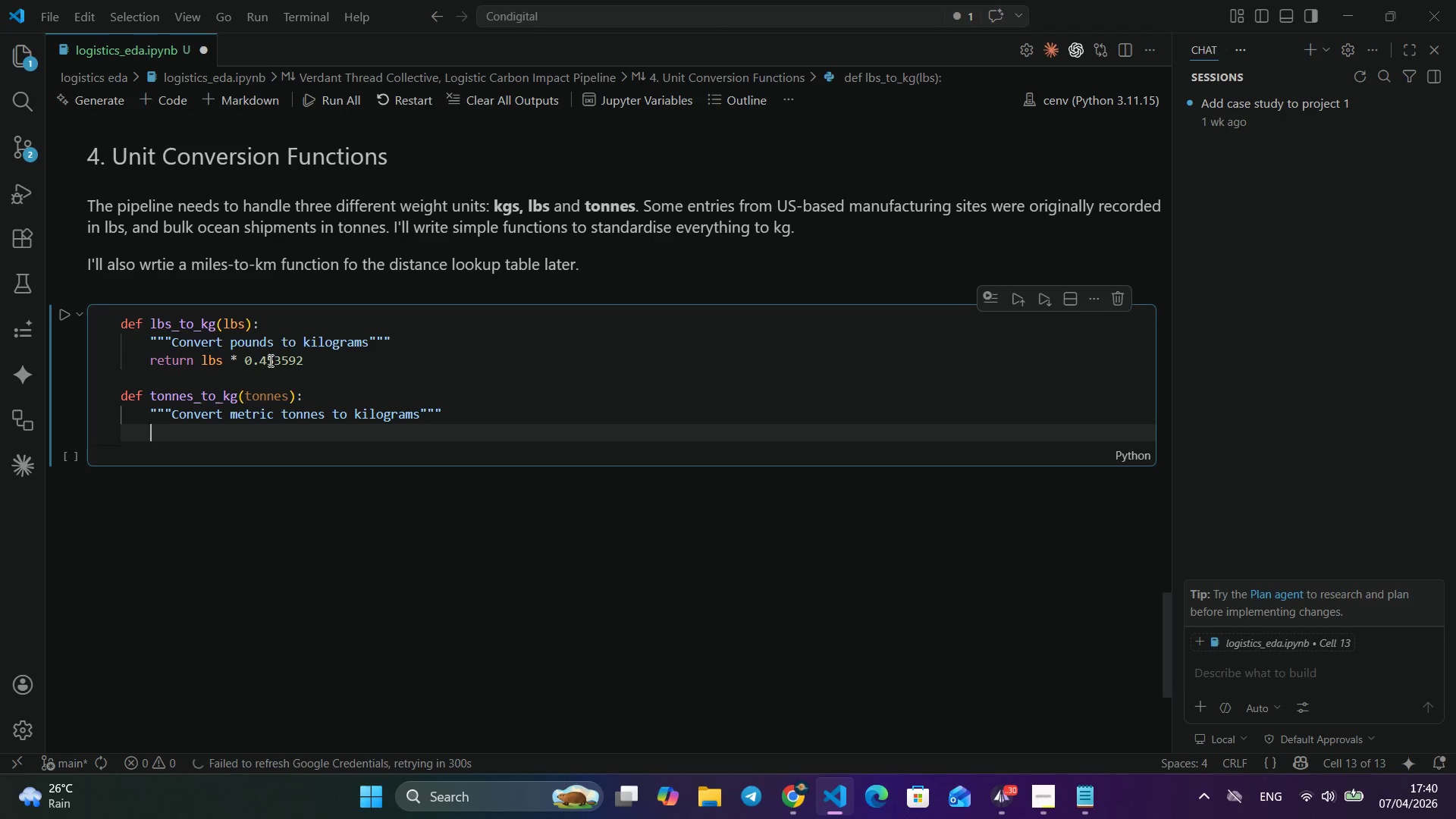 
key(ArrowRight)
 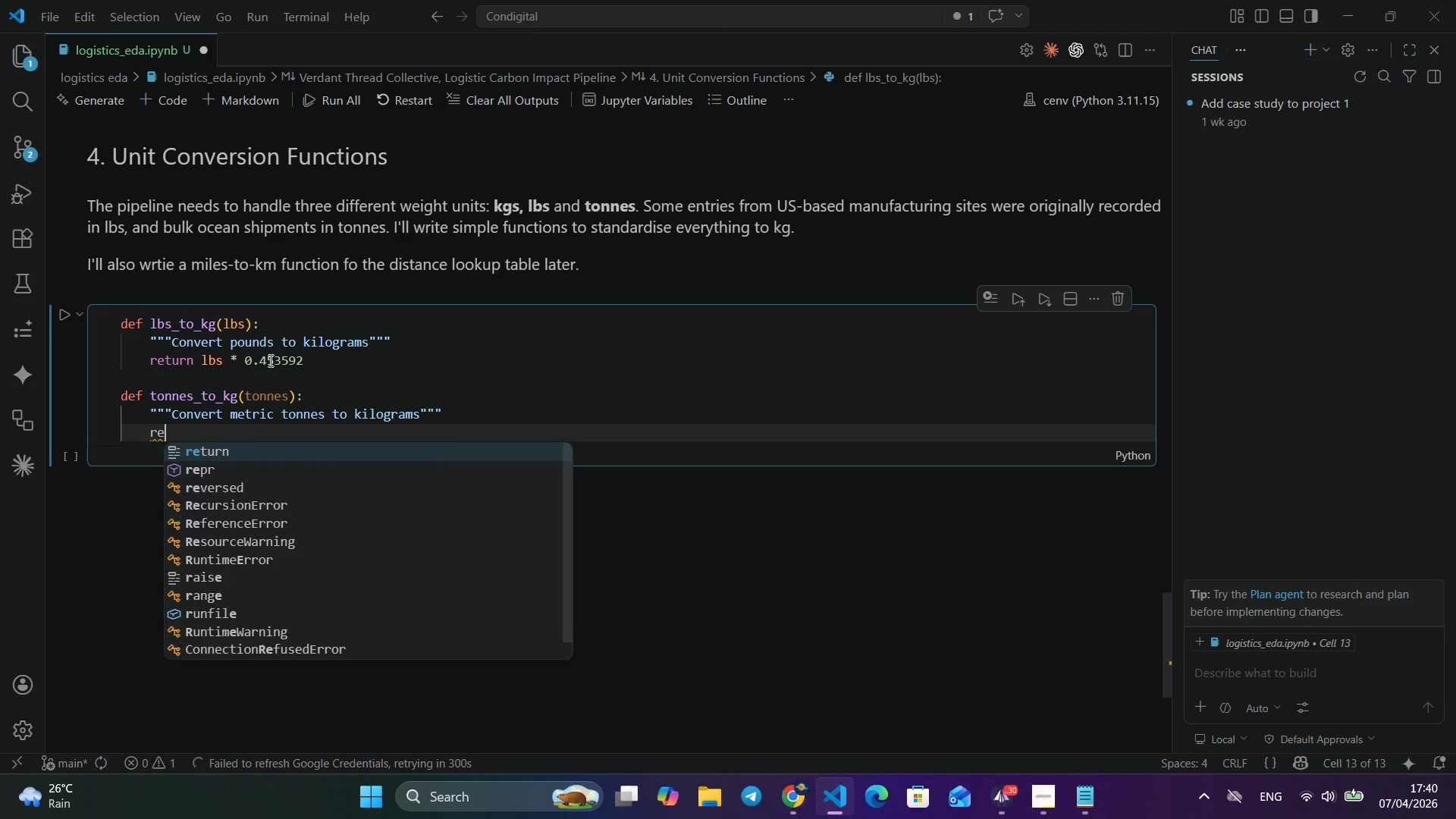 
key(Enter)
 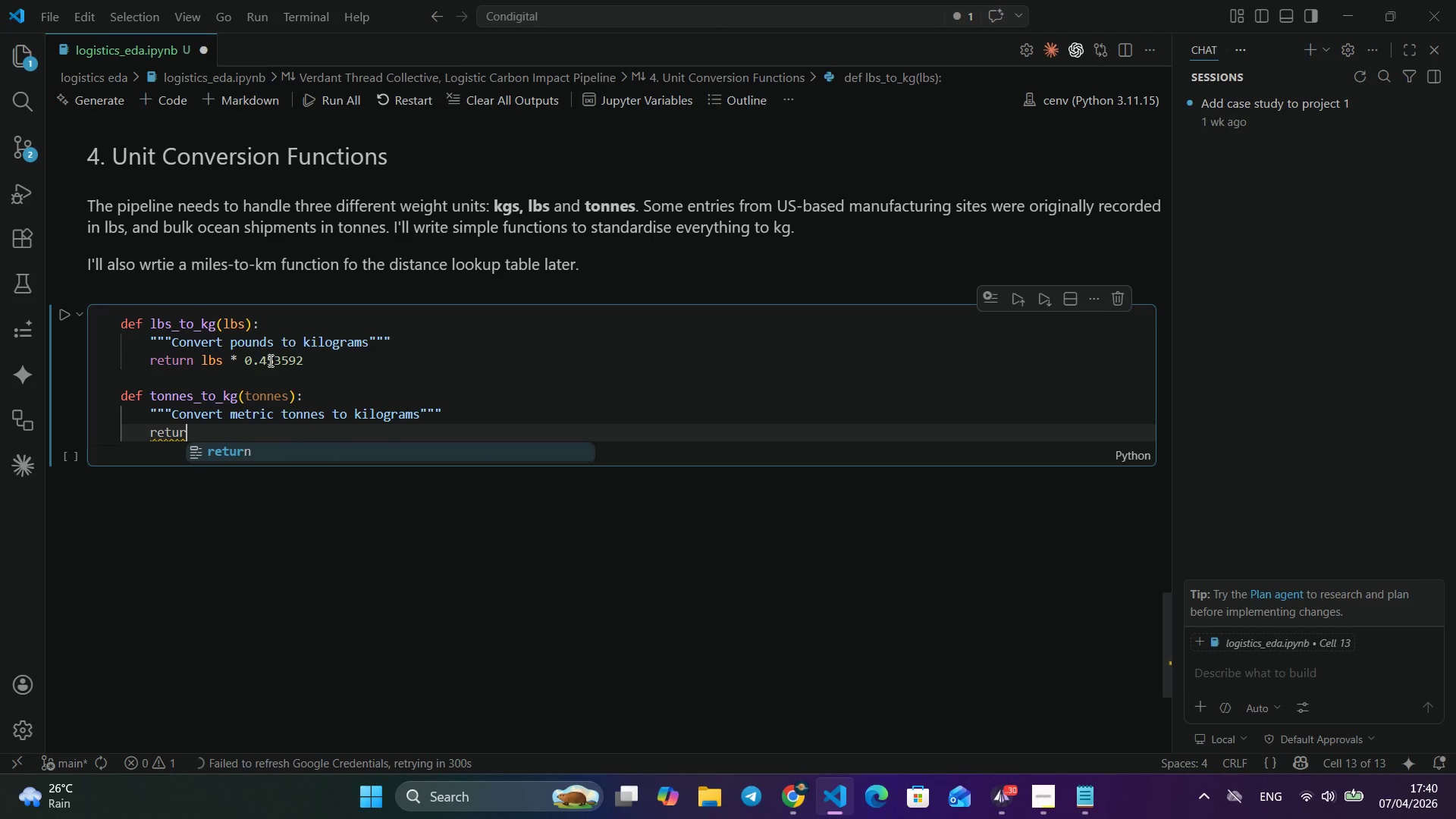 
type(retur)
 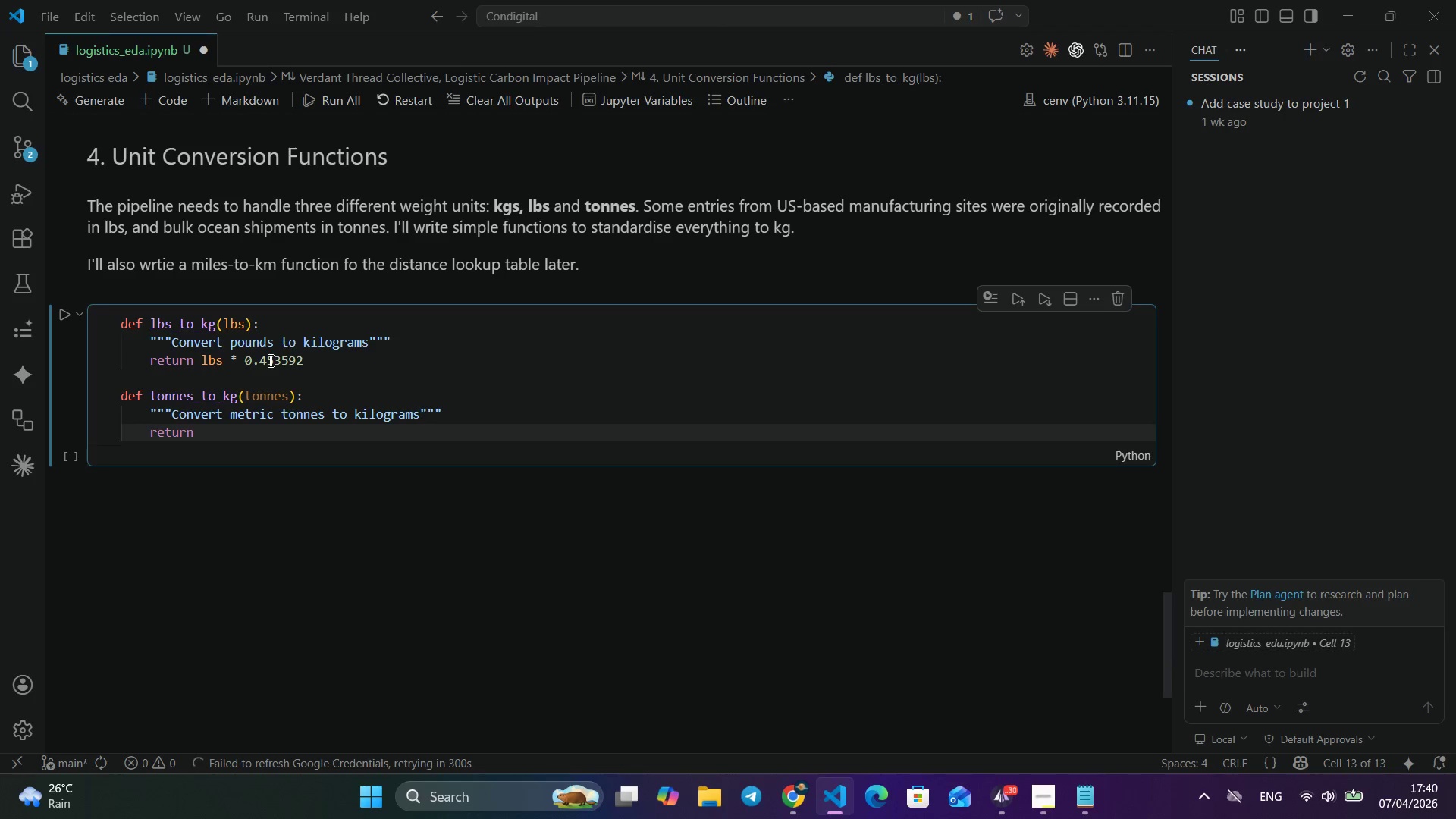 
key(Enter)
 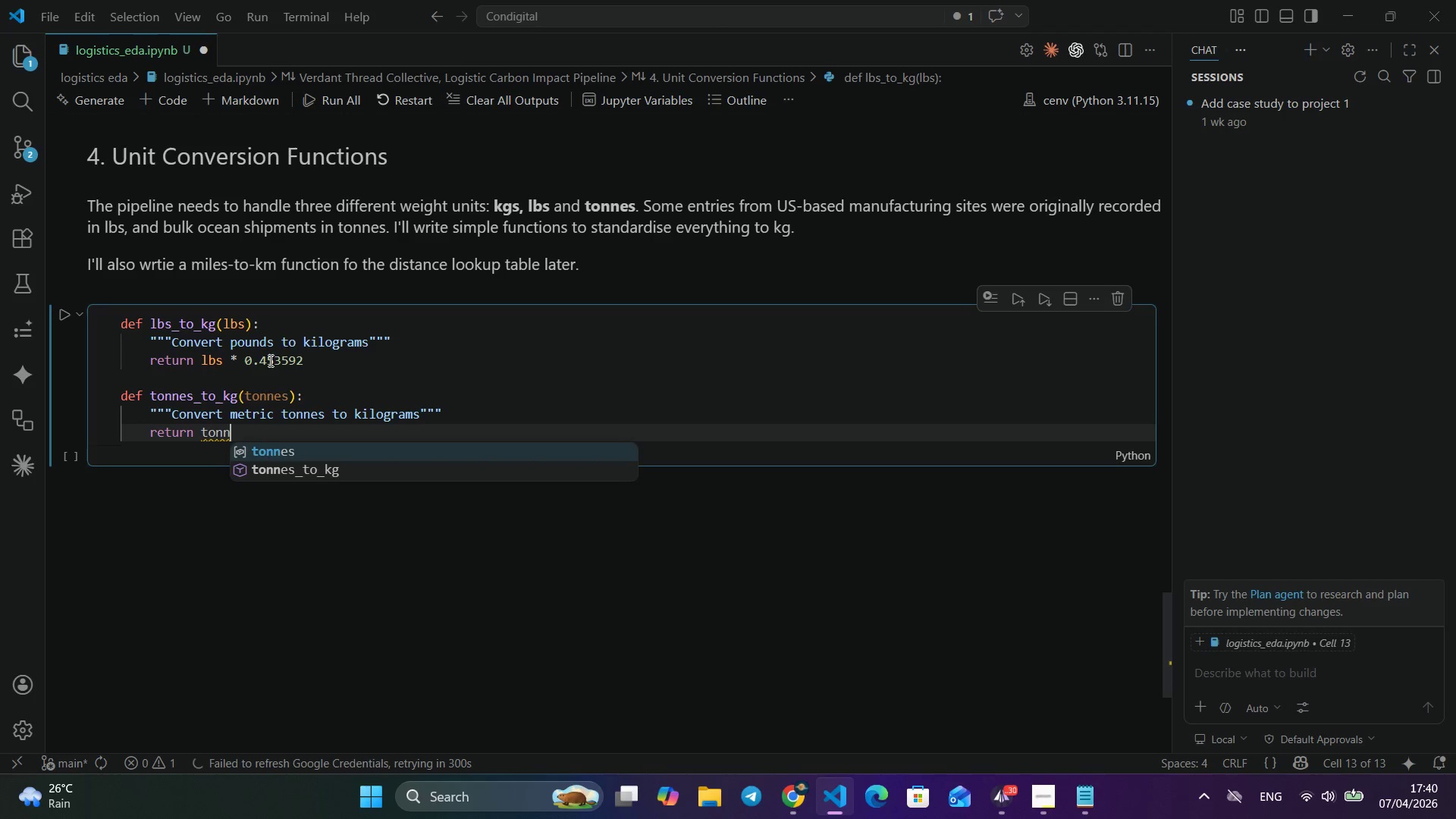 
type( tonnes * 1000.0)
 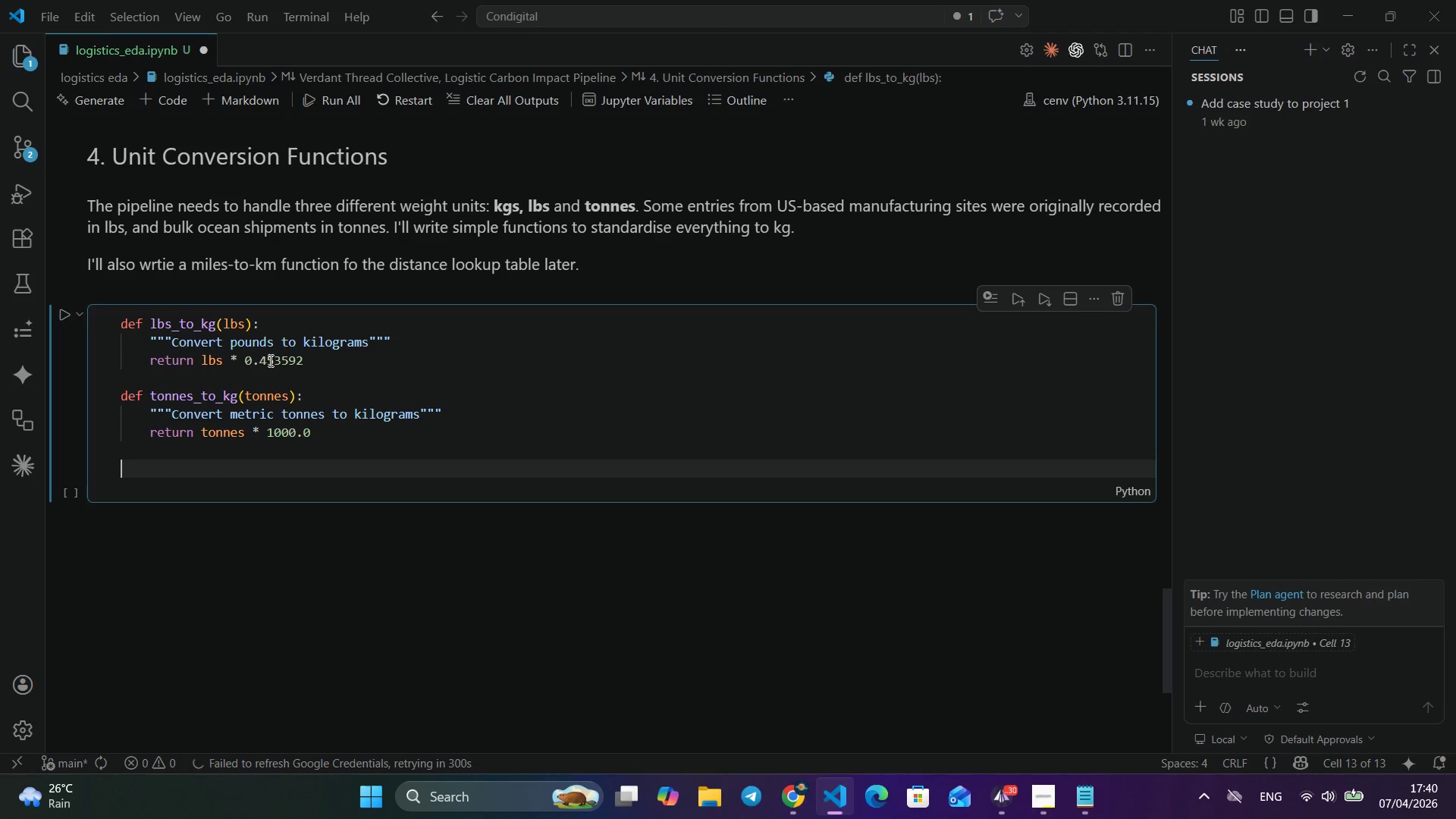 
key(Enter)
 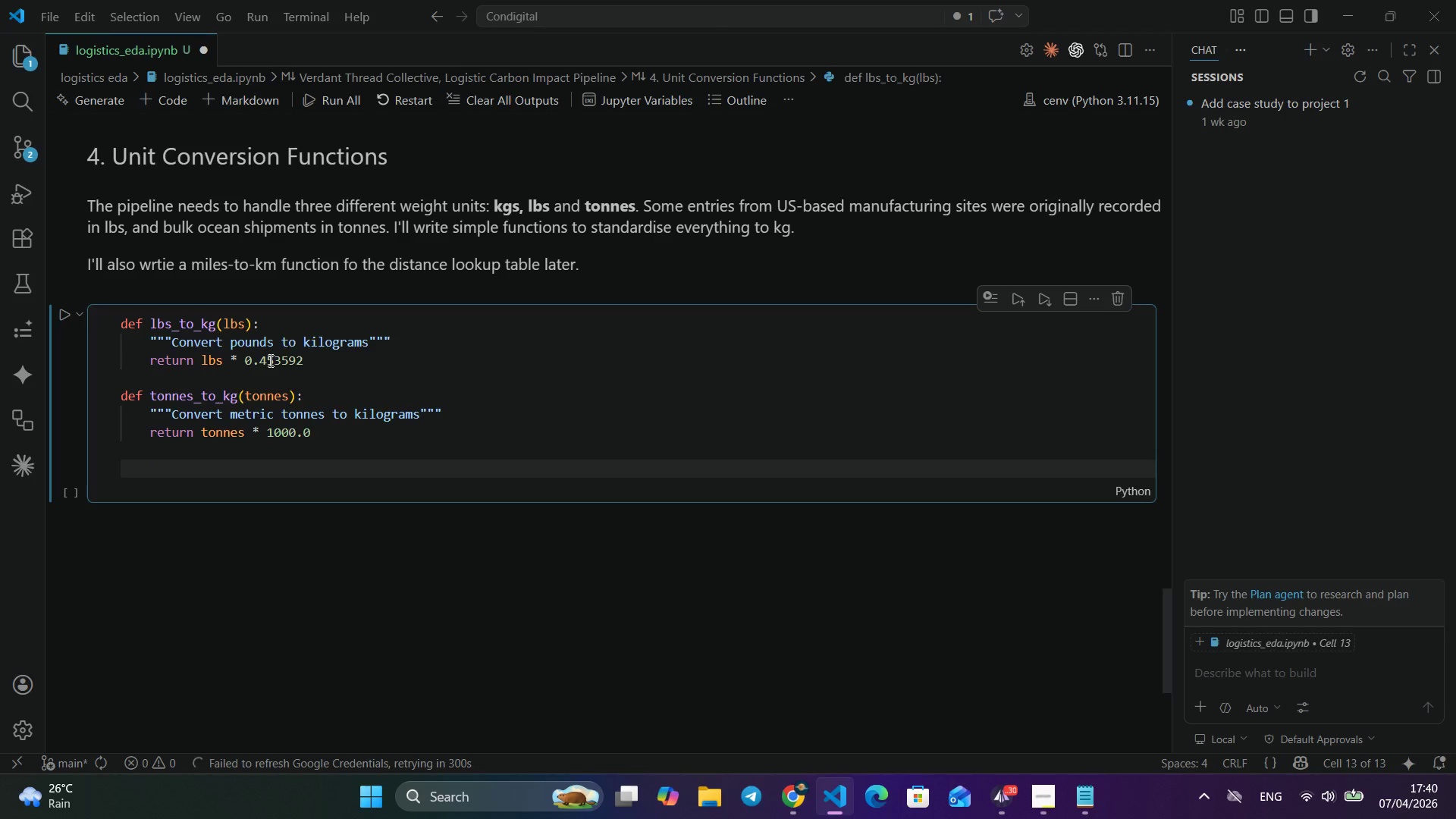 
key(Enter)
 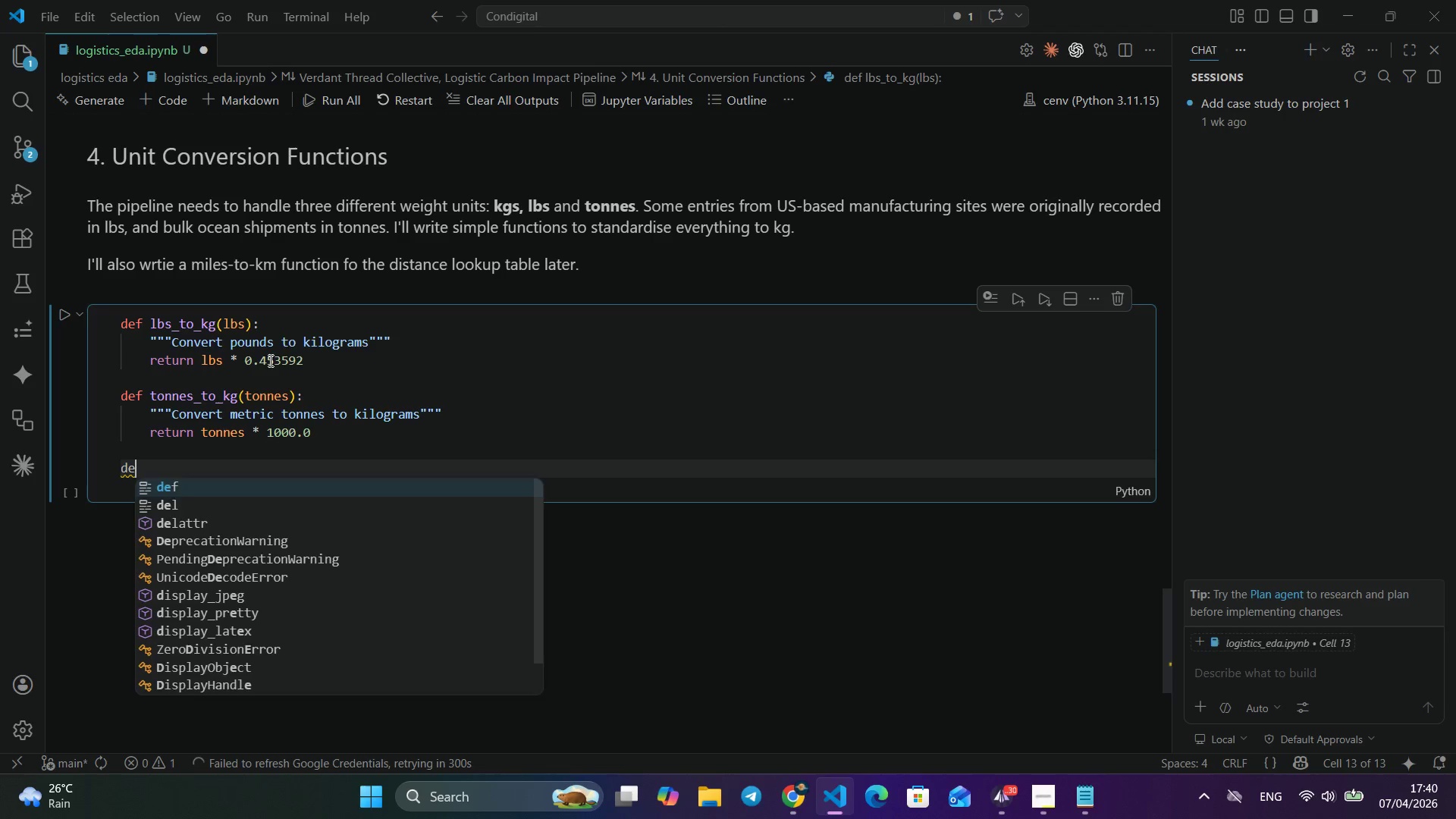 
type(def miles_to_km )
key(Backspace)
type((miles)
 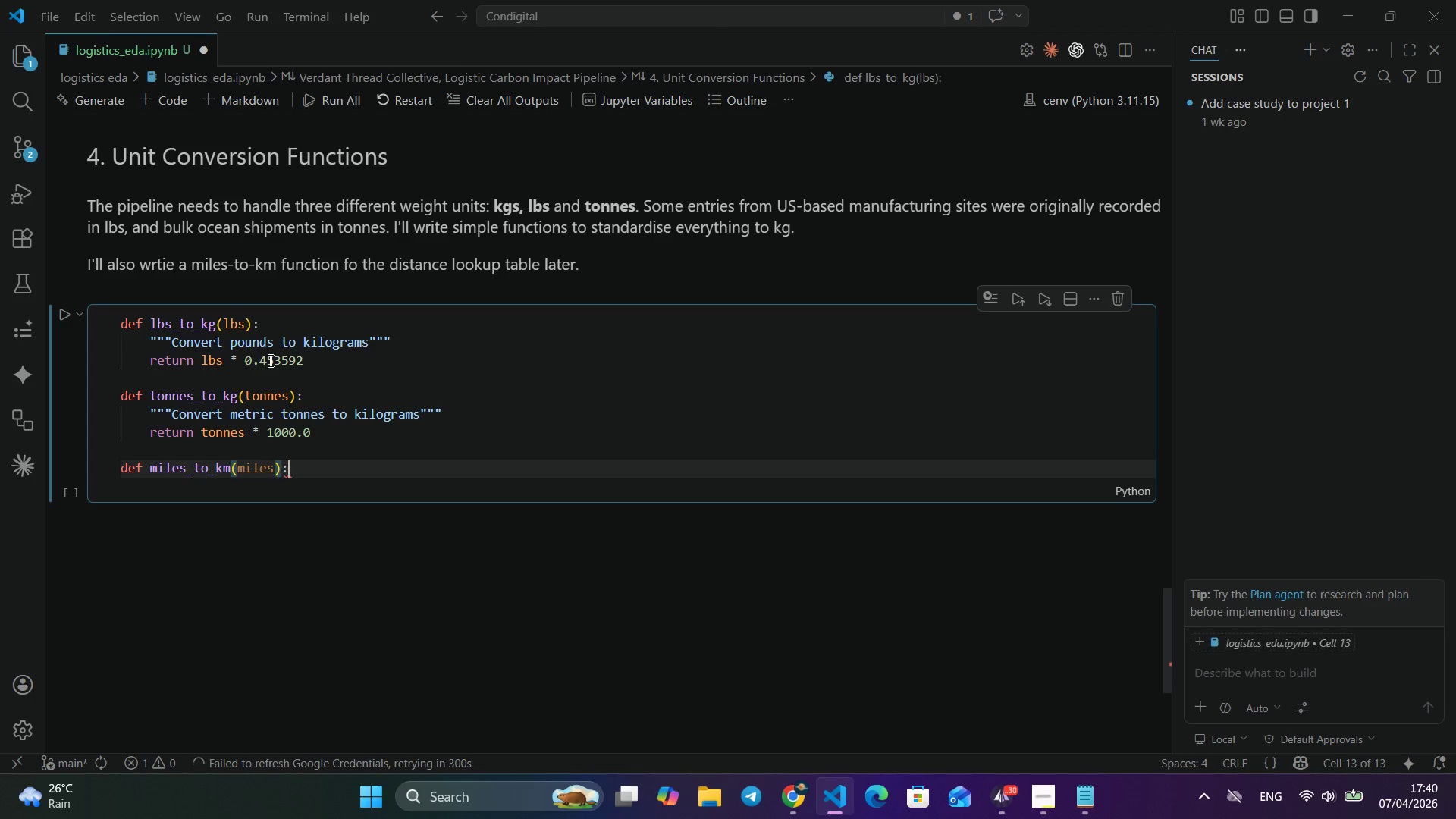 
 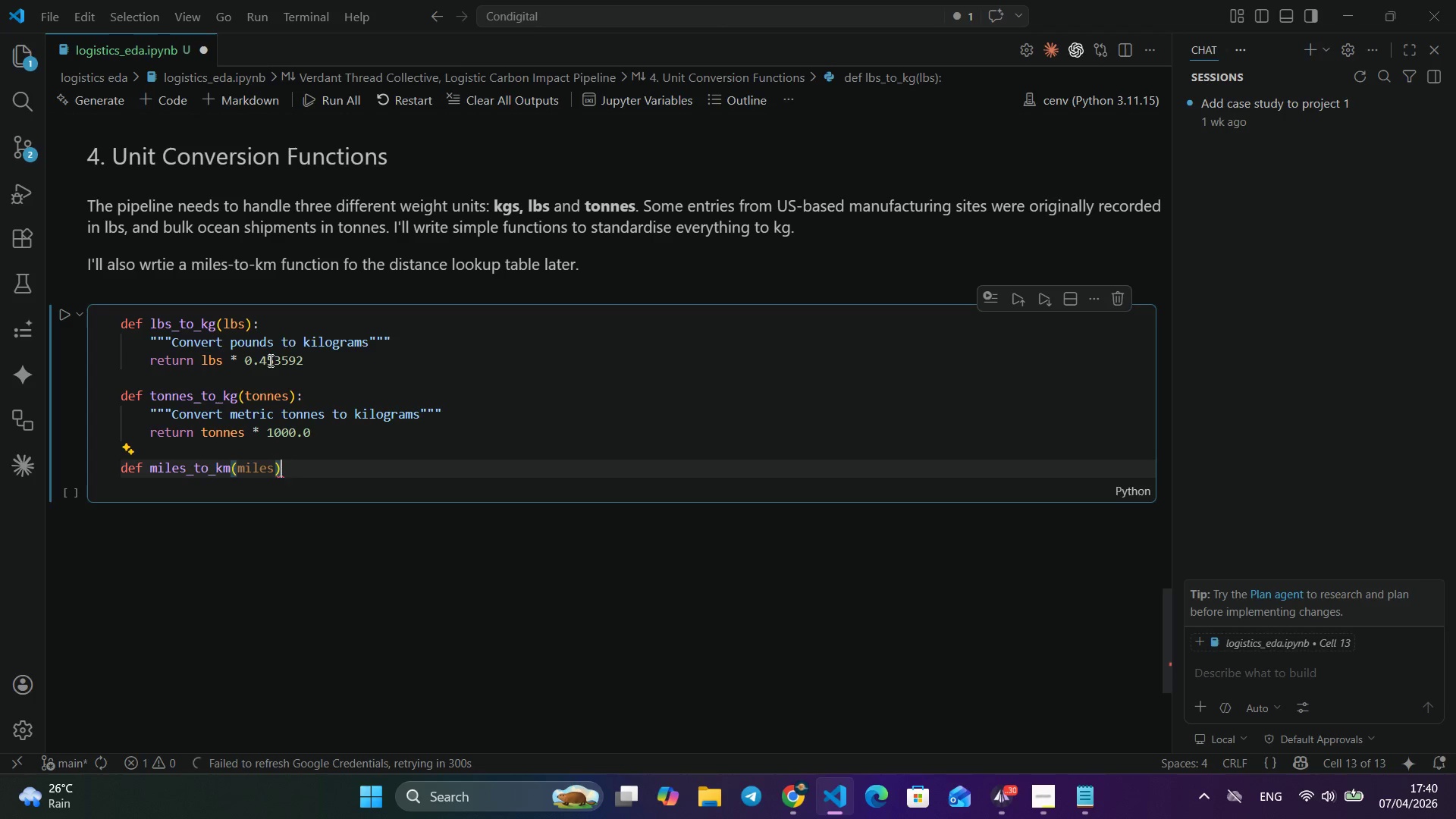 
key(ArrowRight)
 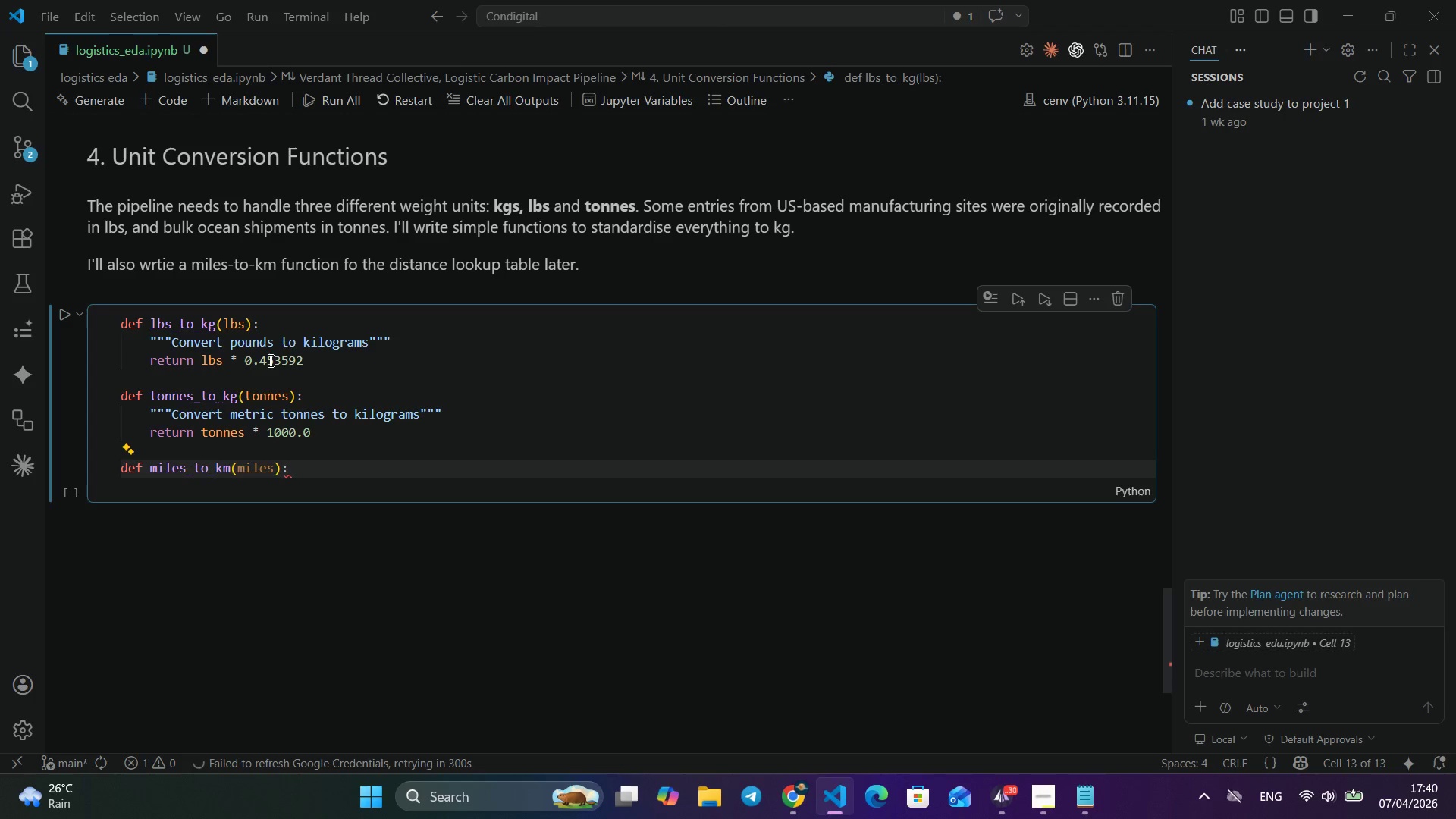 
key(Shift+ShiftLeft)
 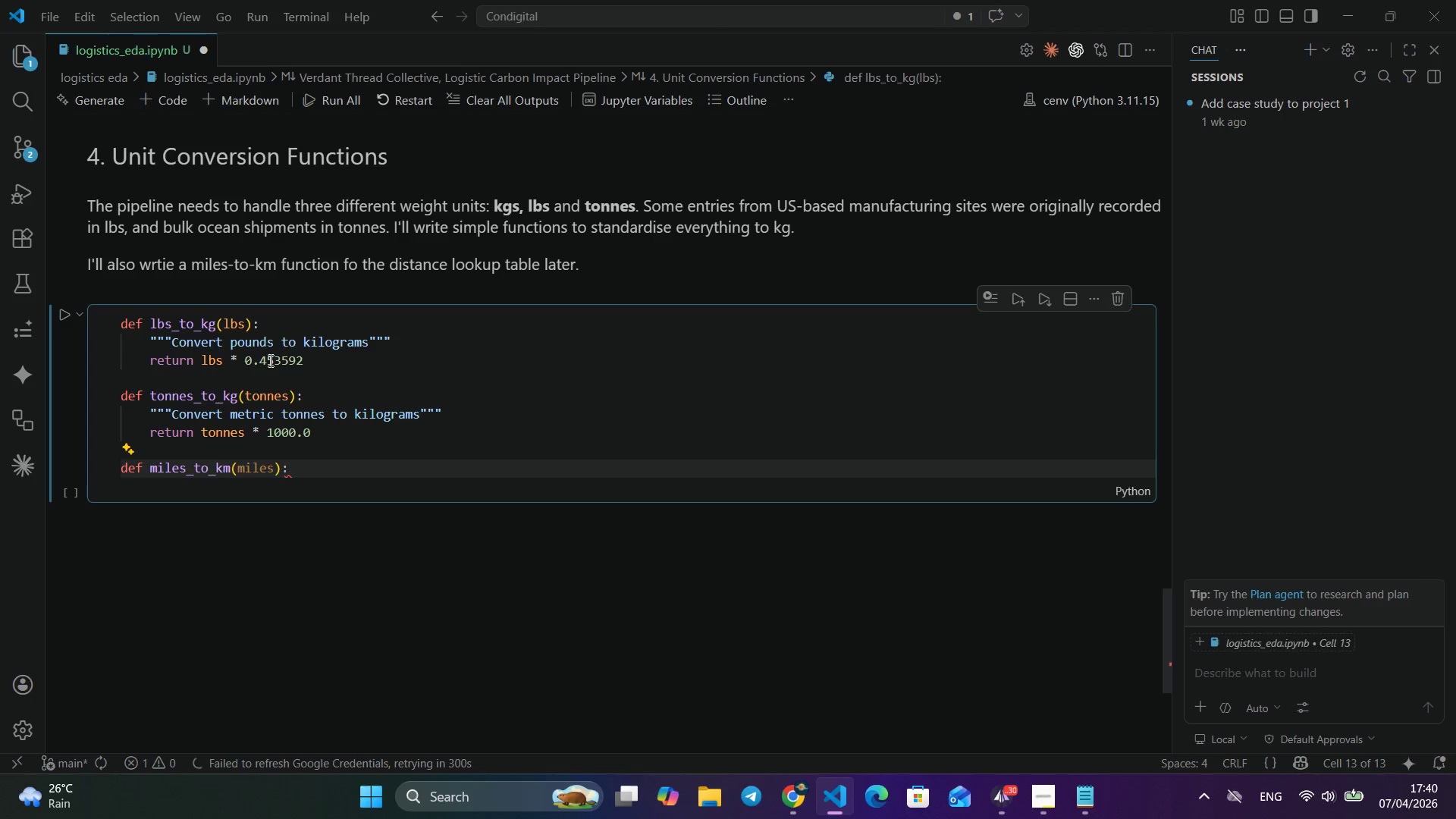 
key(Shift+Semicolon)
 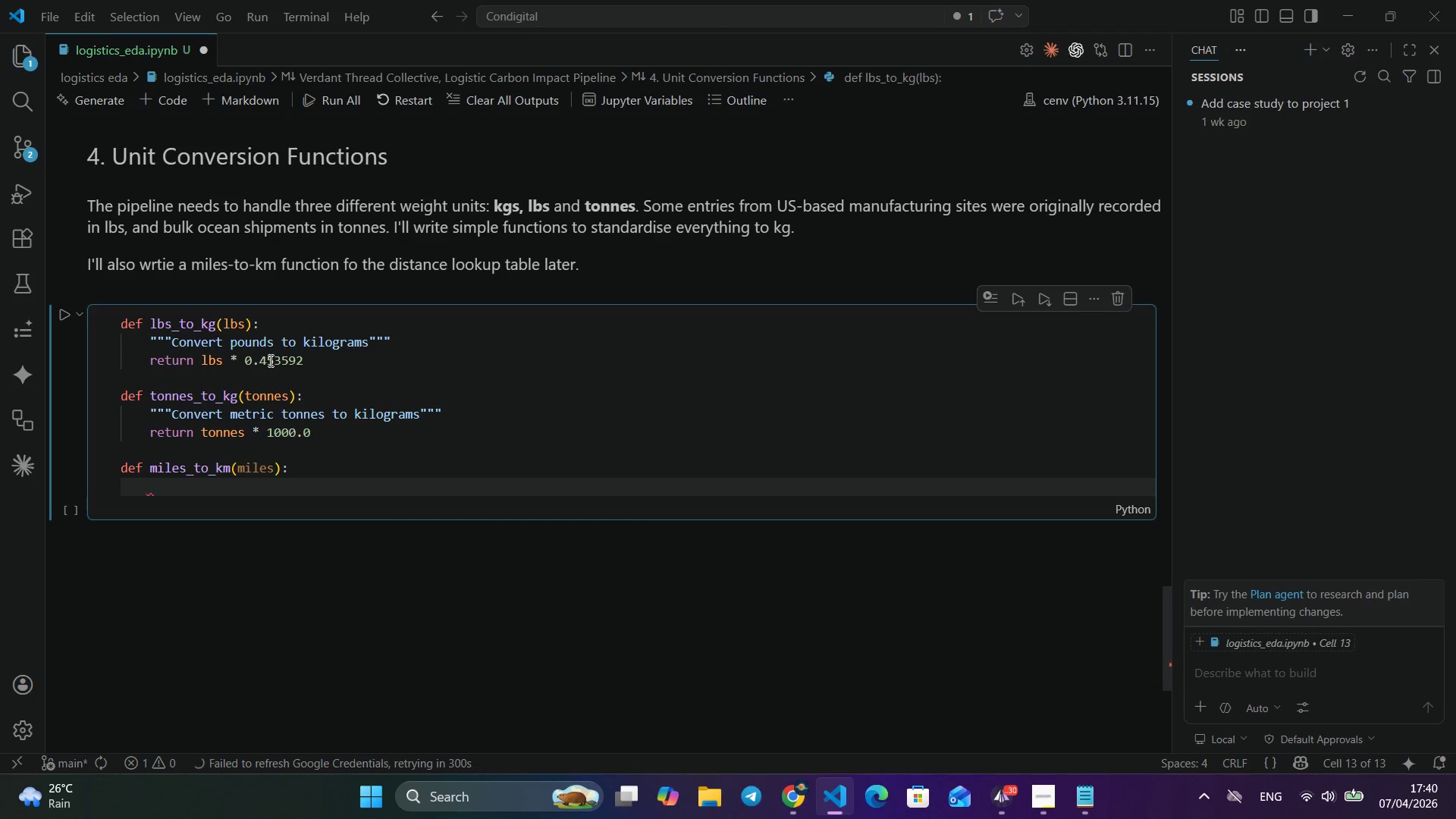 
key(Enter)
 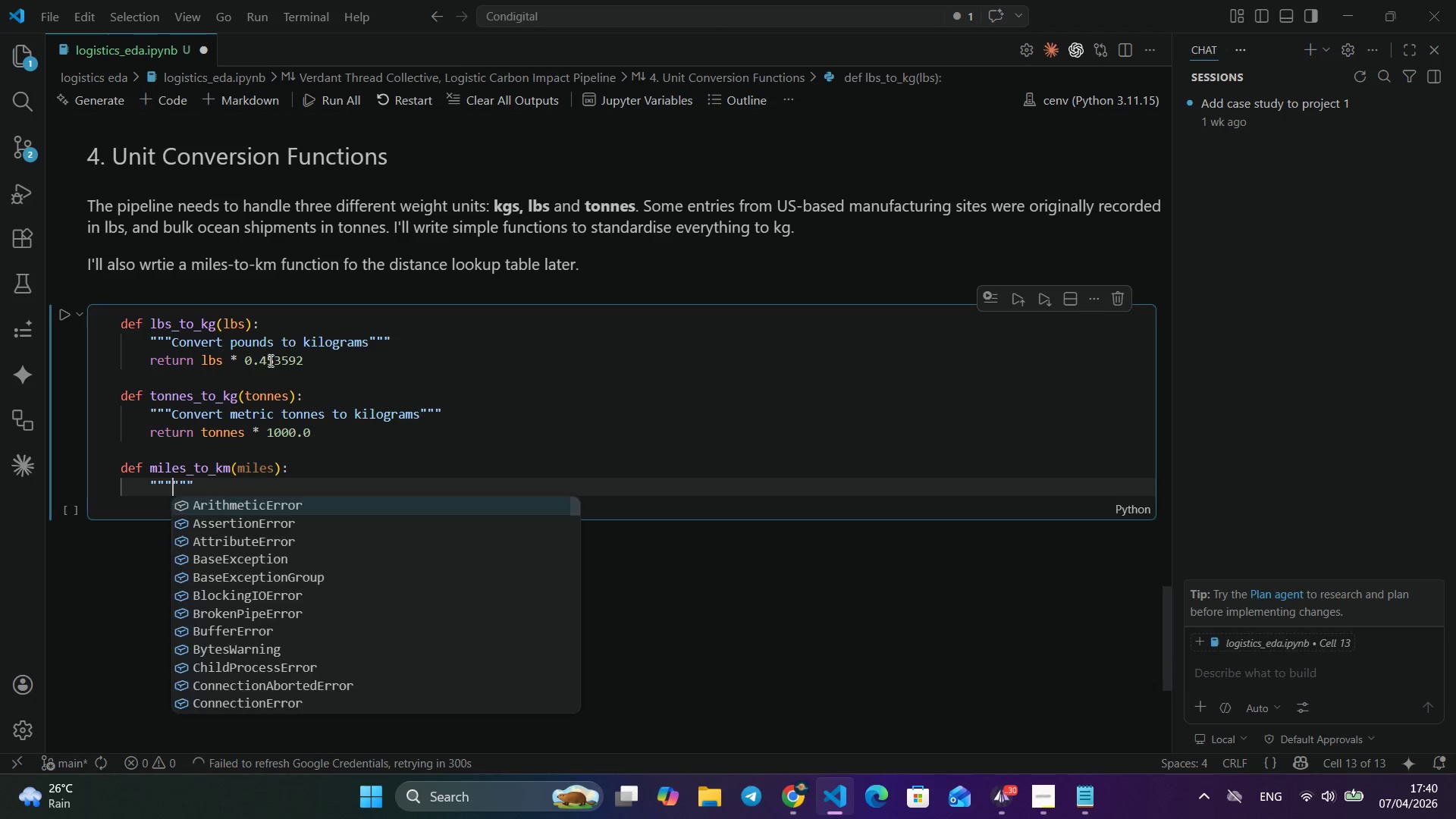 
type("""Convert miles to kilometres)
 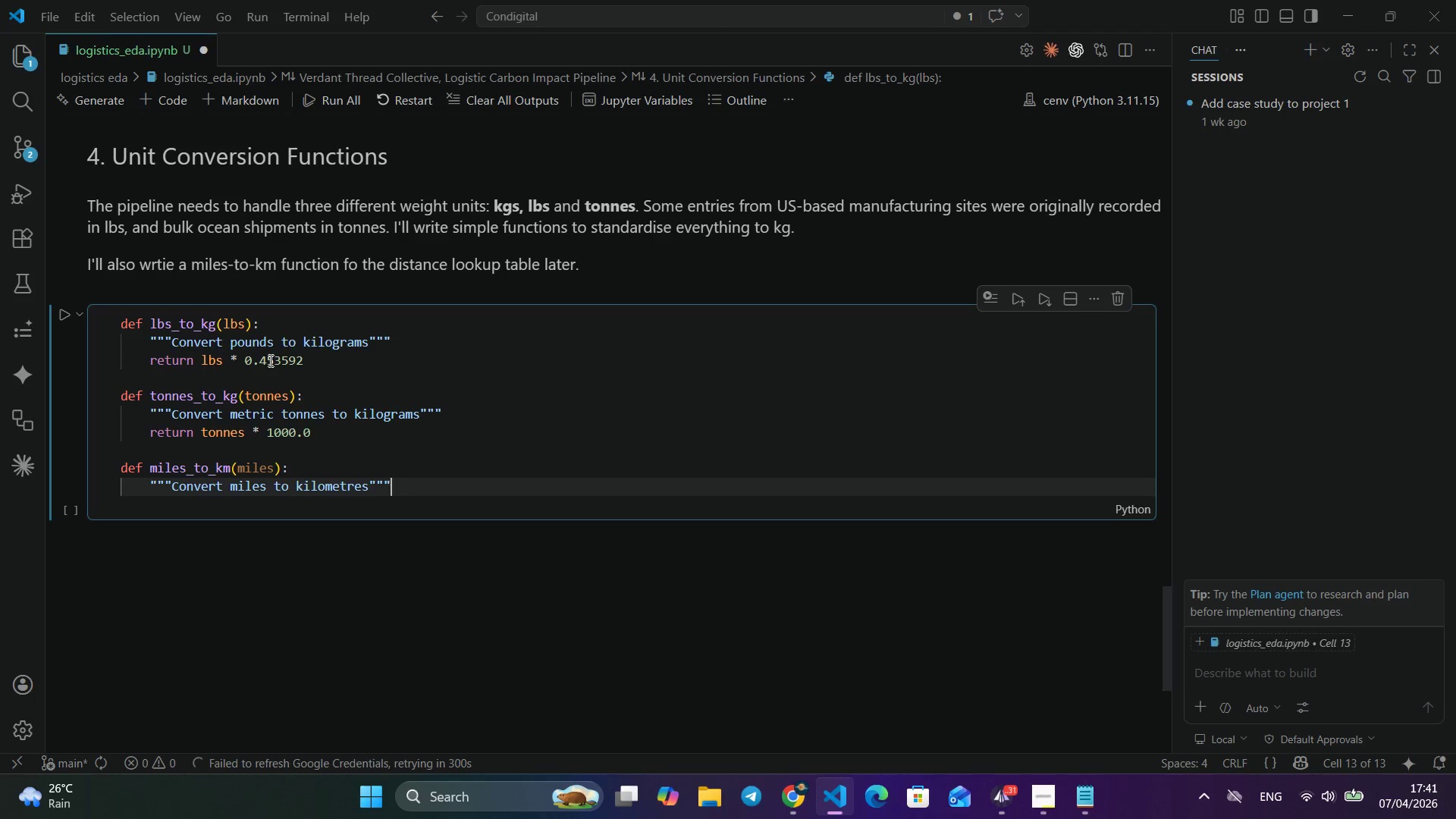 
key(ArrowRight)
 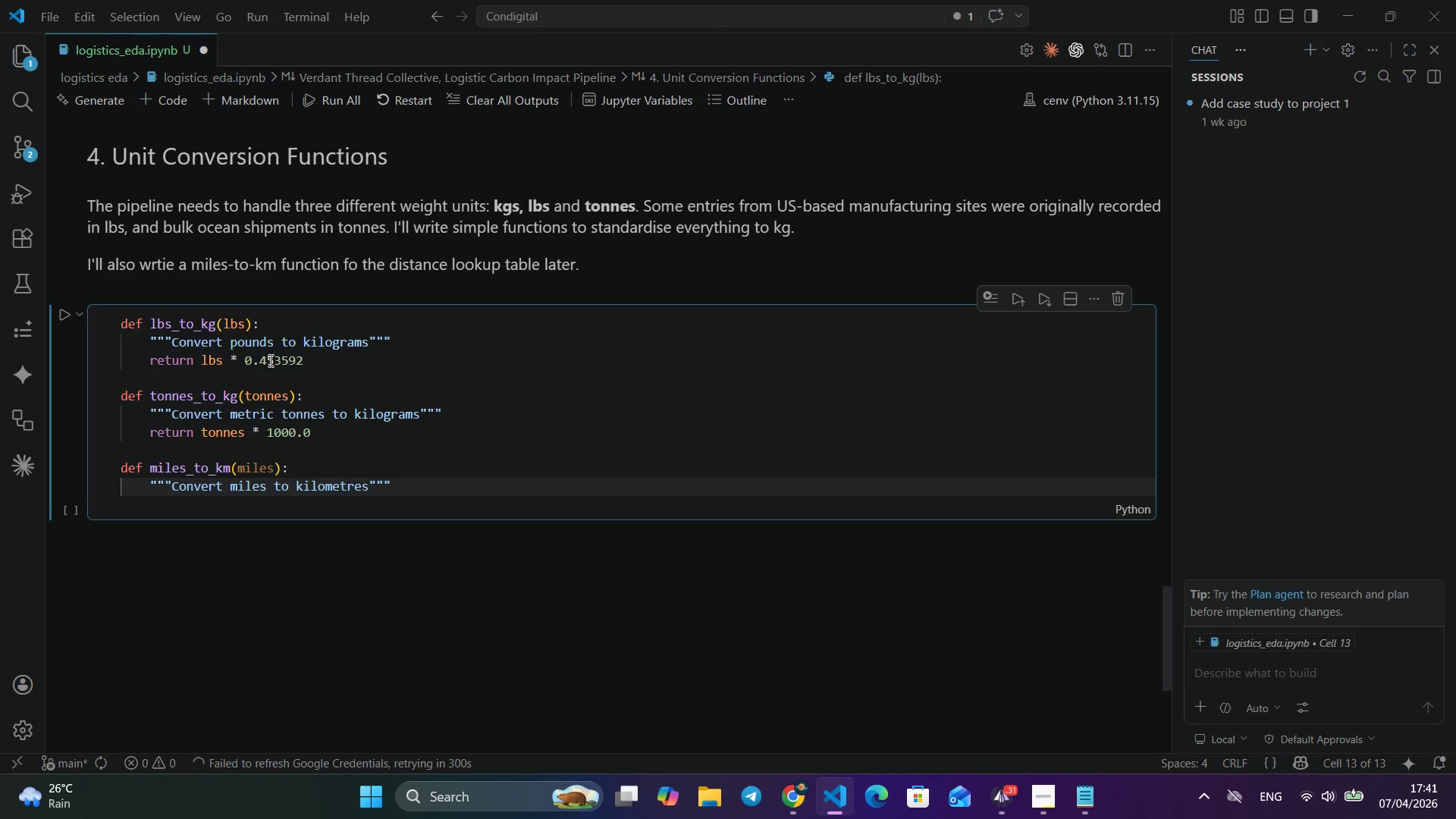 
key(ArrowRight)
 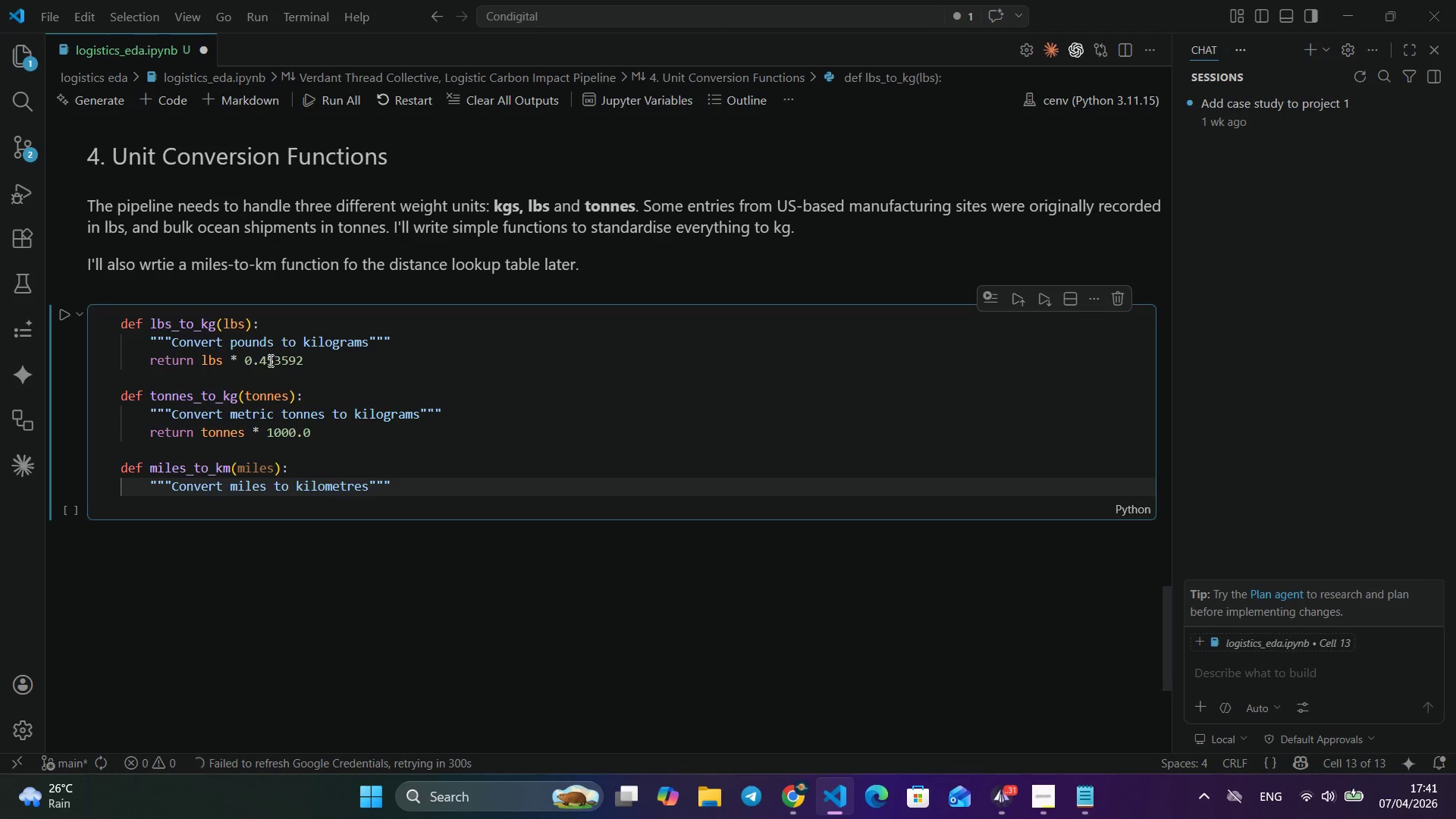 
key(ArrowRight)
 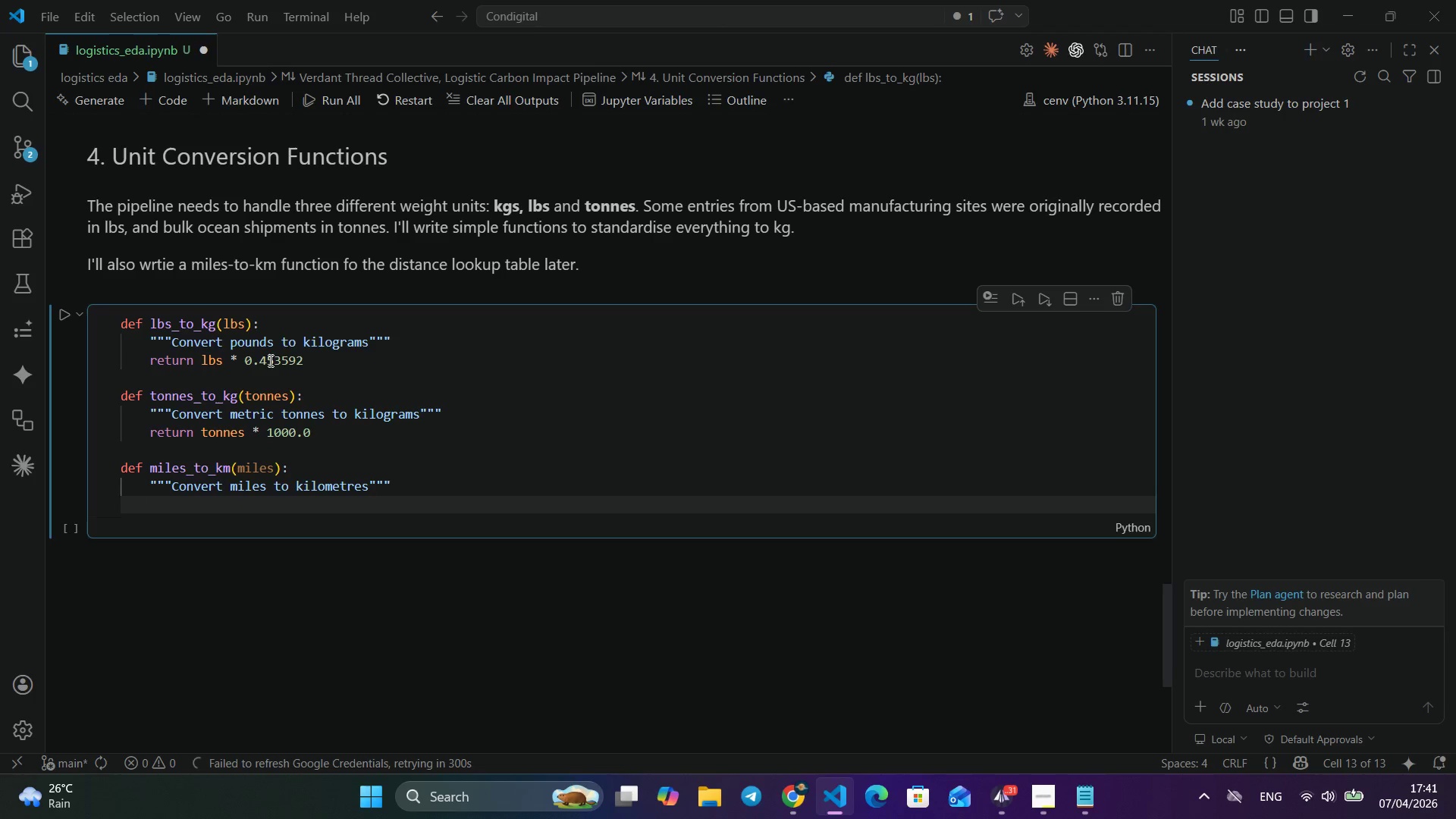 
key(Enter)
 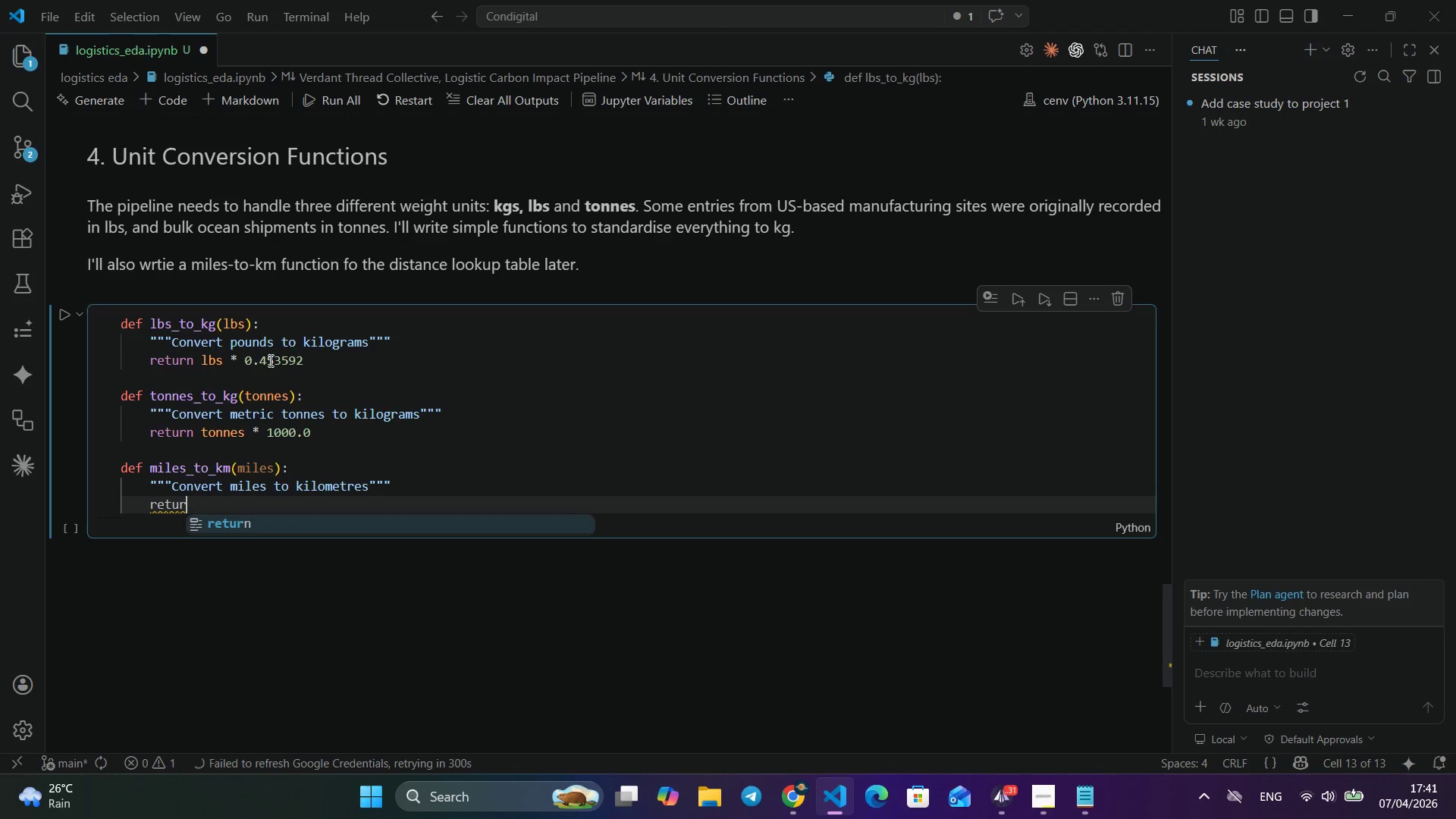 
type(retur)
 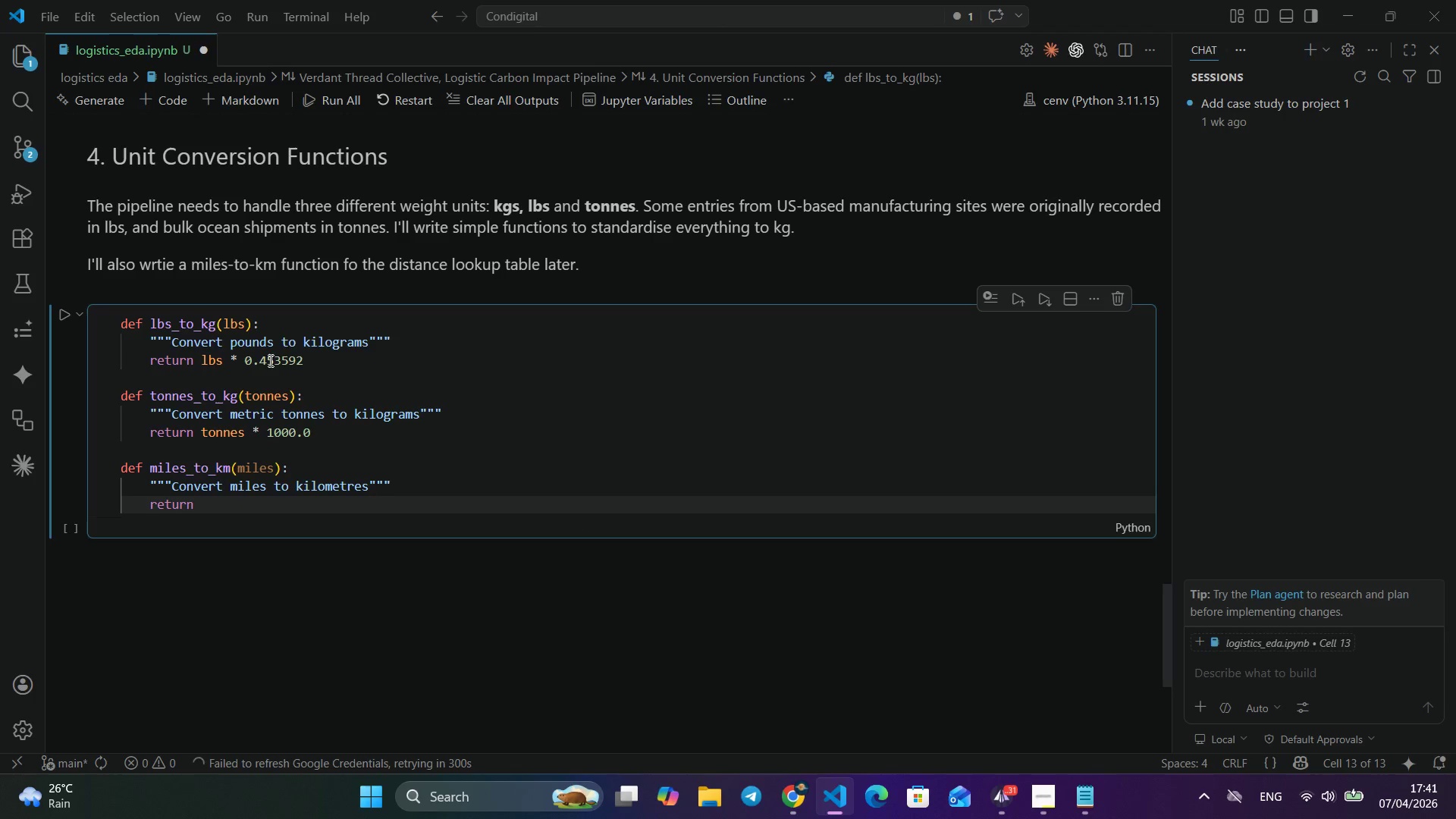 
key(Enter)
 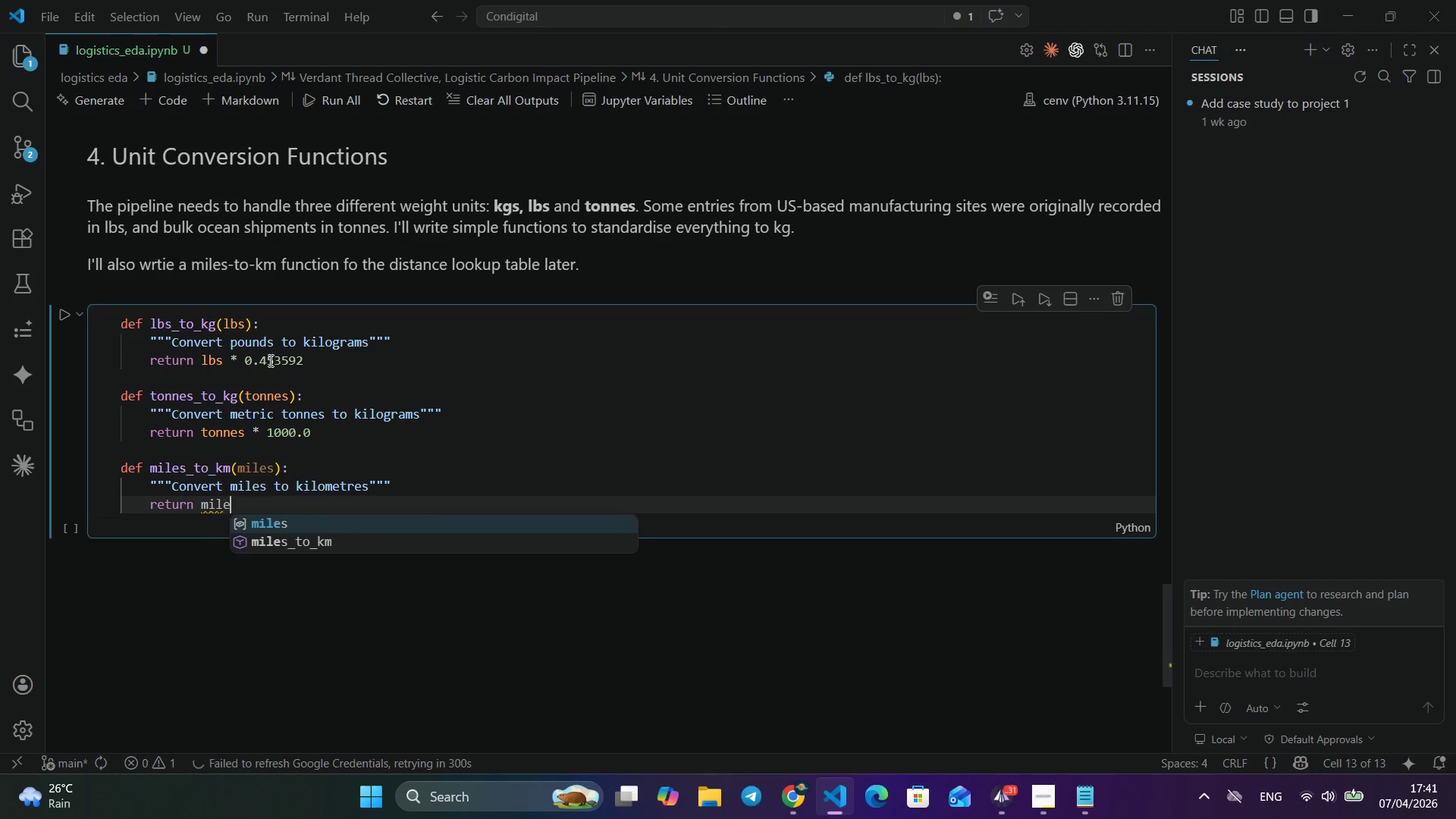 
type( miles * 1.)
 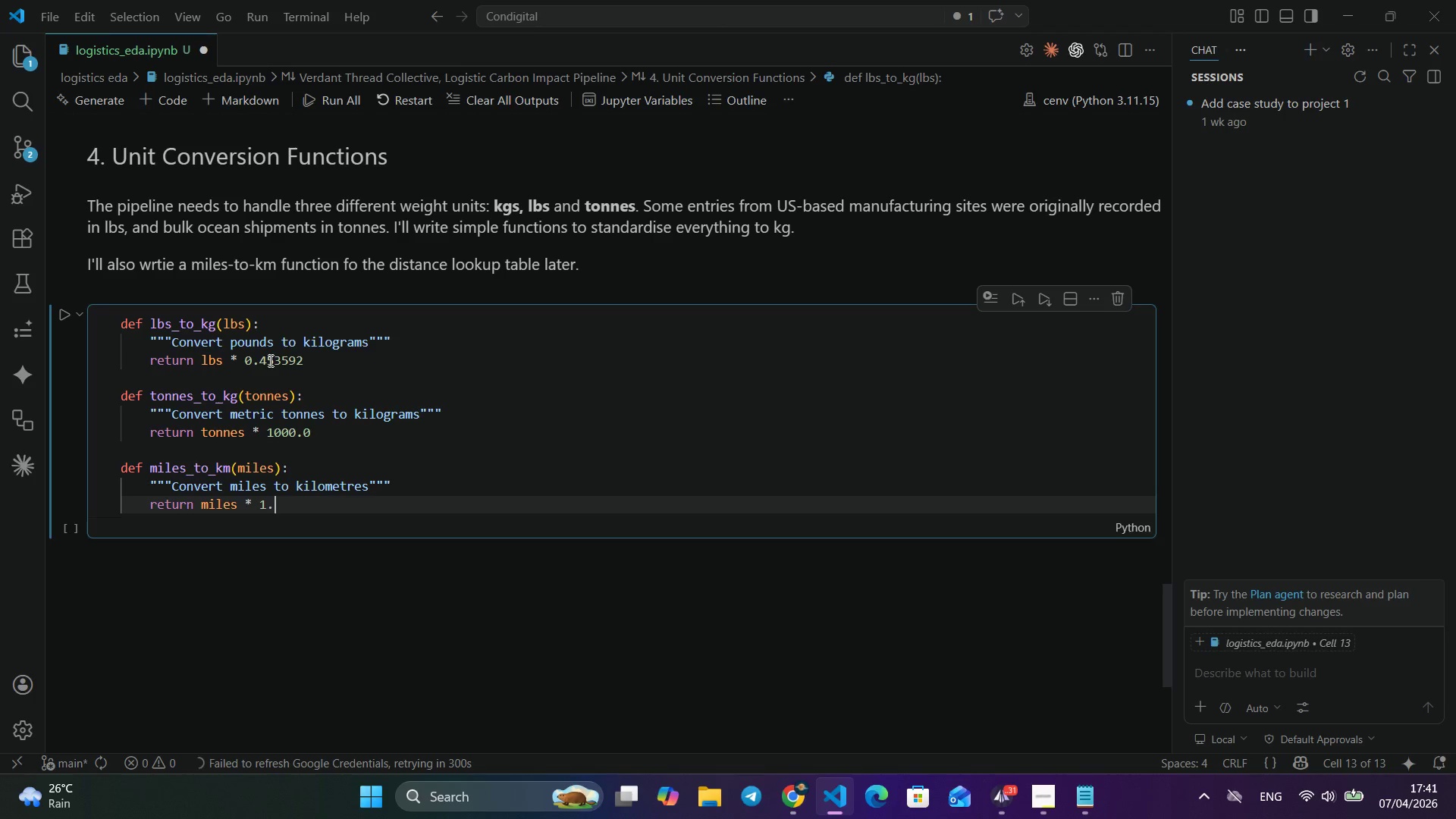 
wait(9.11)
 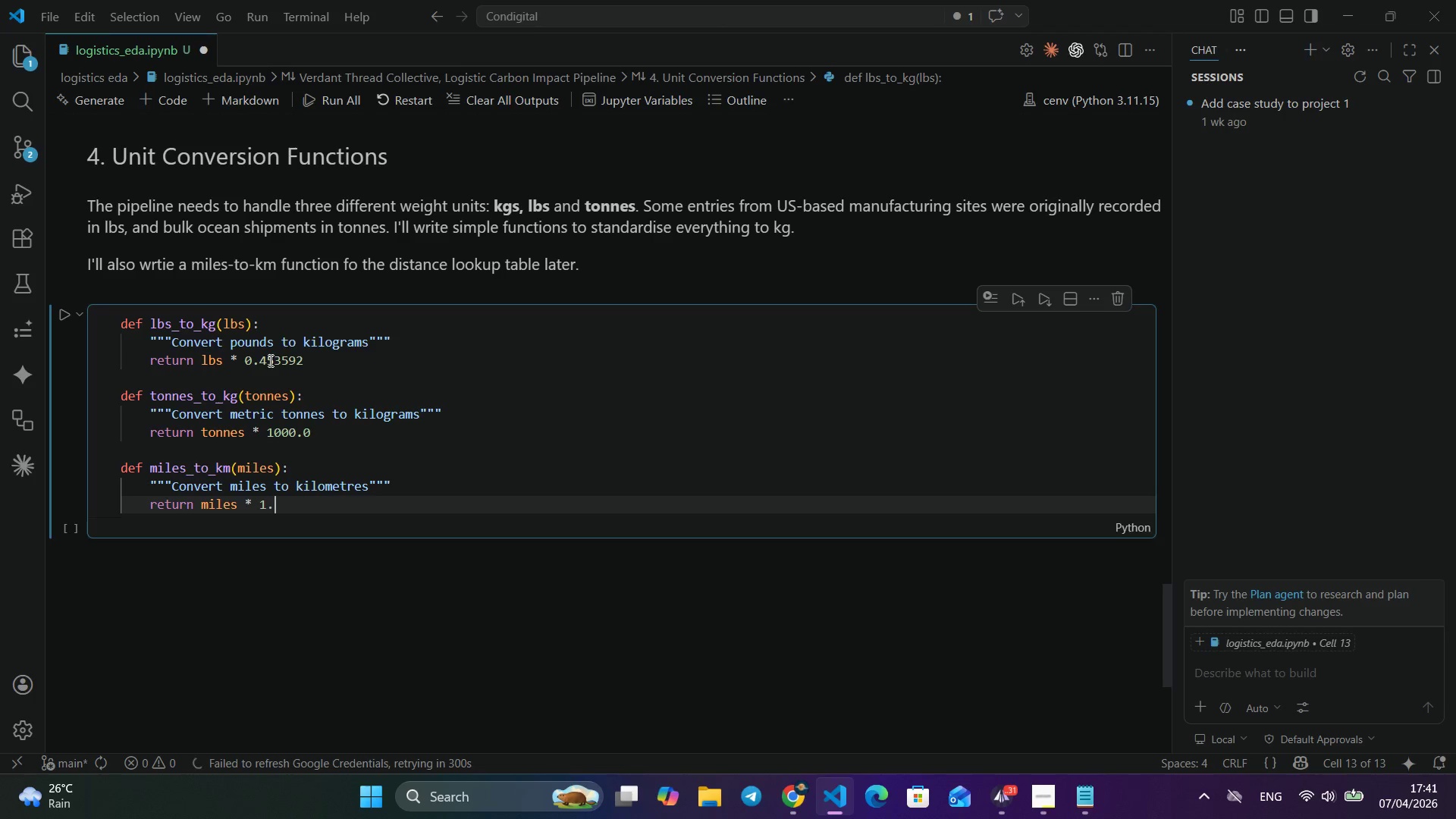 
type(60934)
 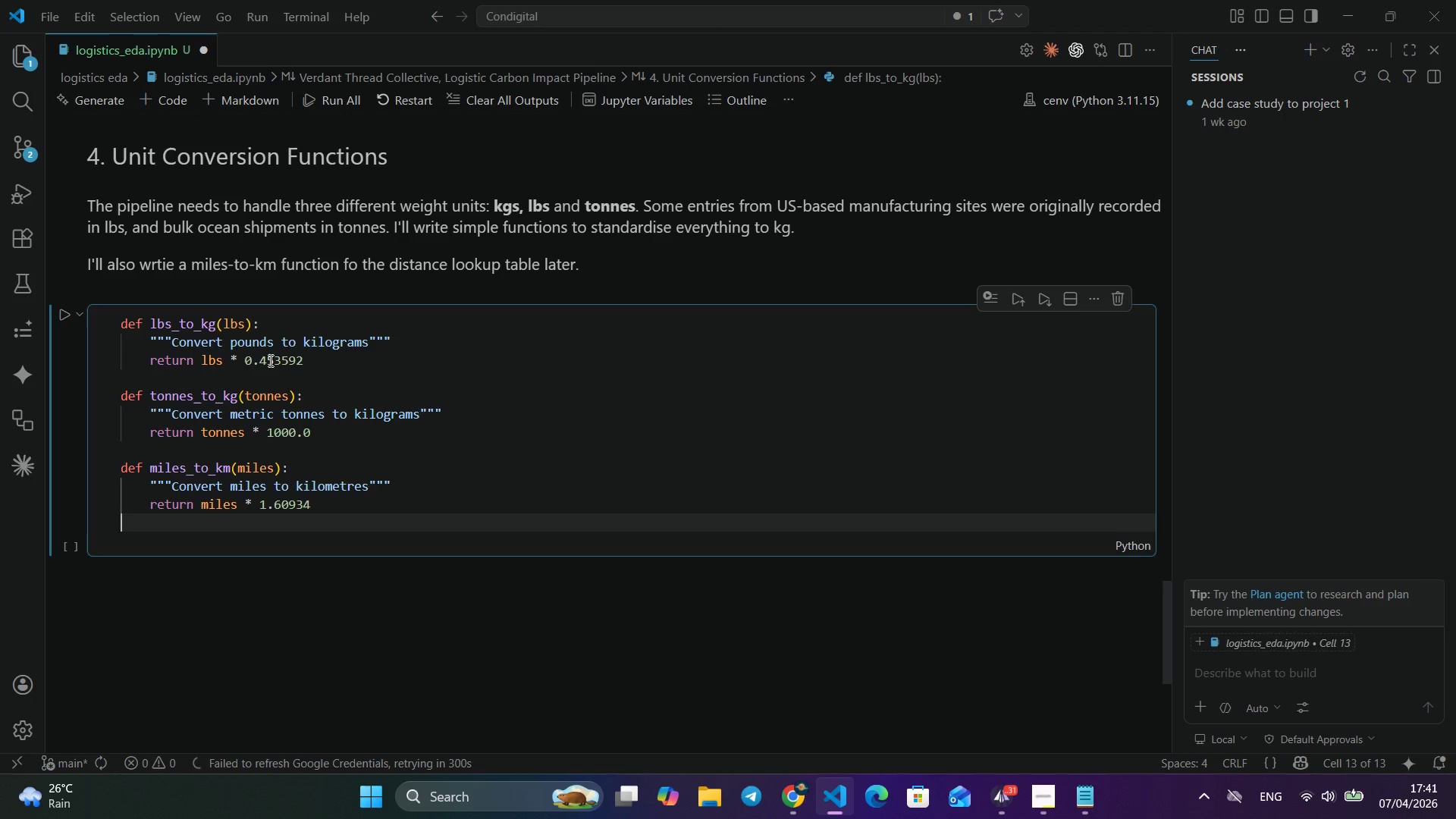 
key(Enter)
 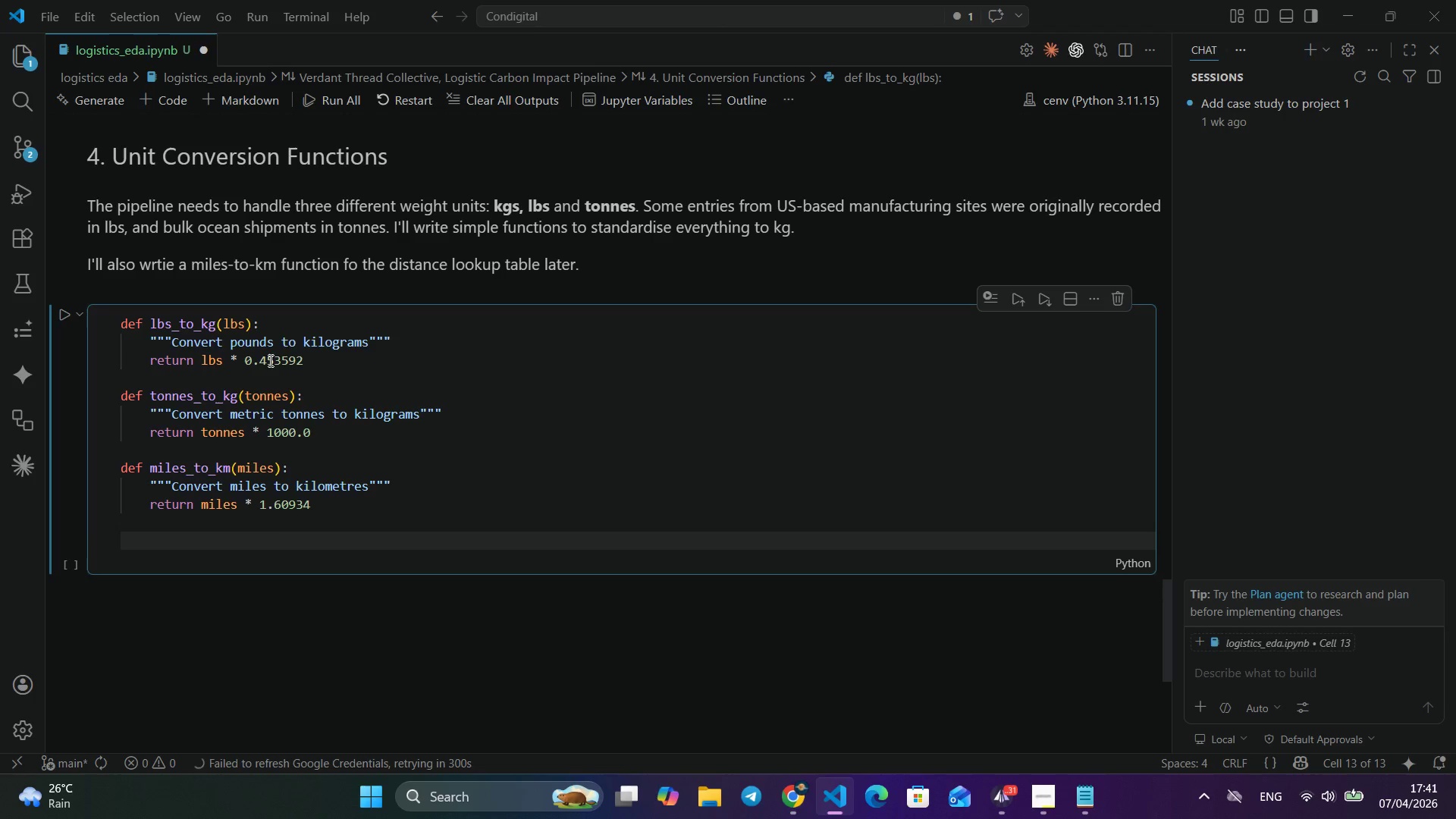 
key(Enter)
 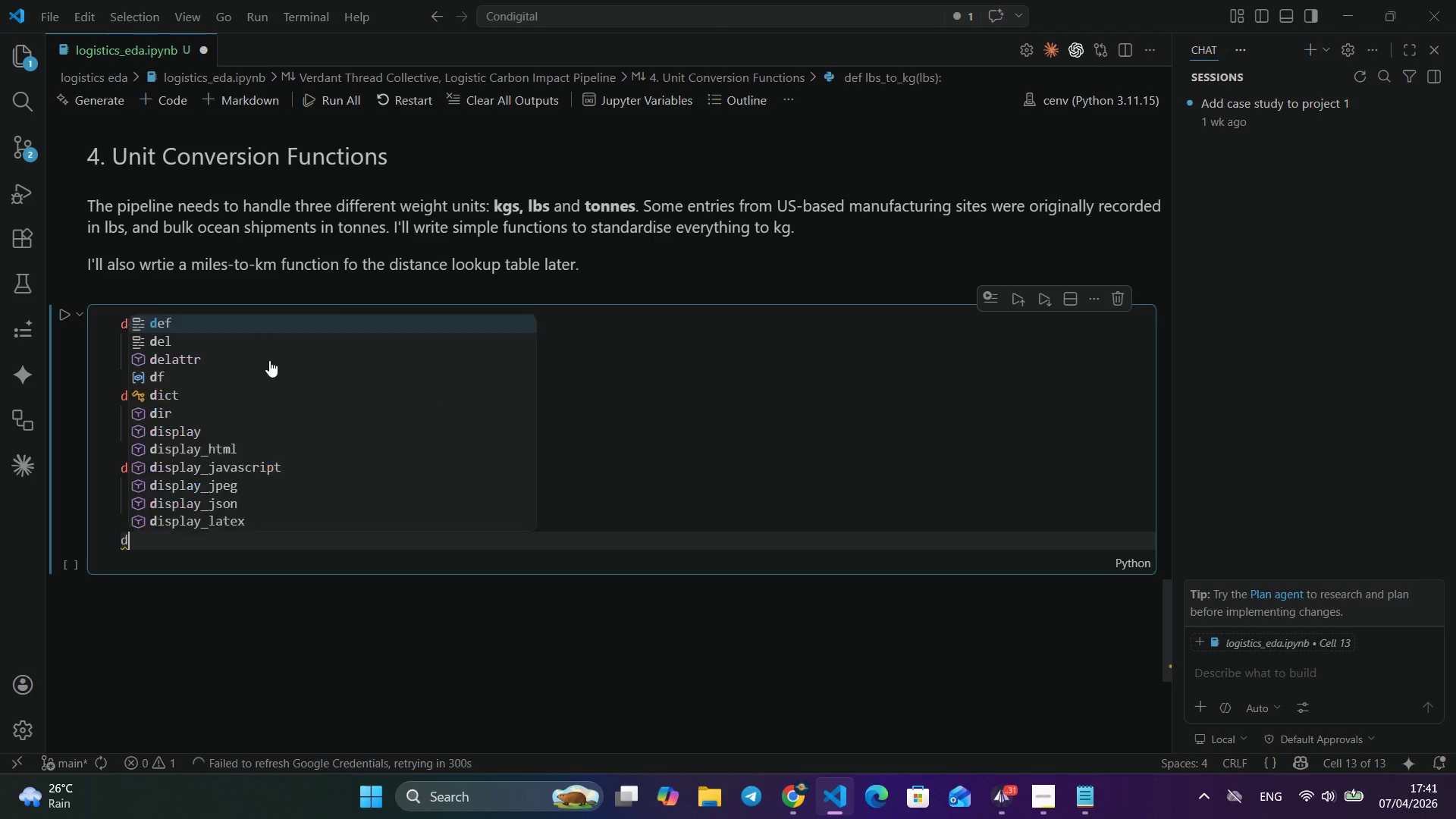 
type(def standardise_weight(value, unt)
key(Backspace)
type(it)
 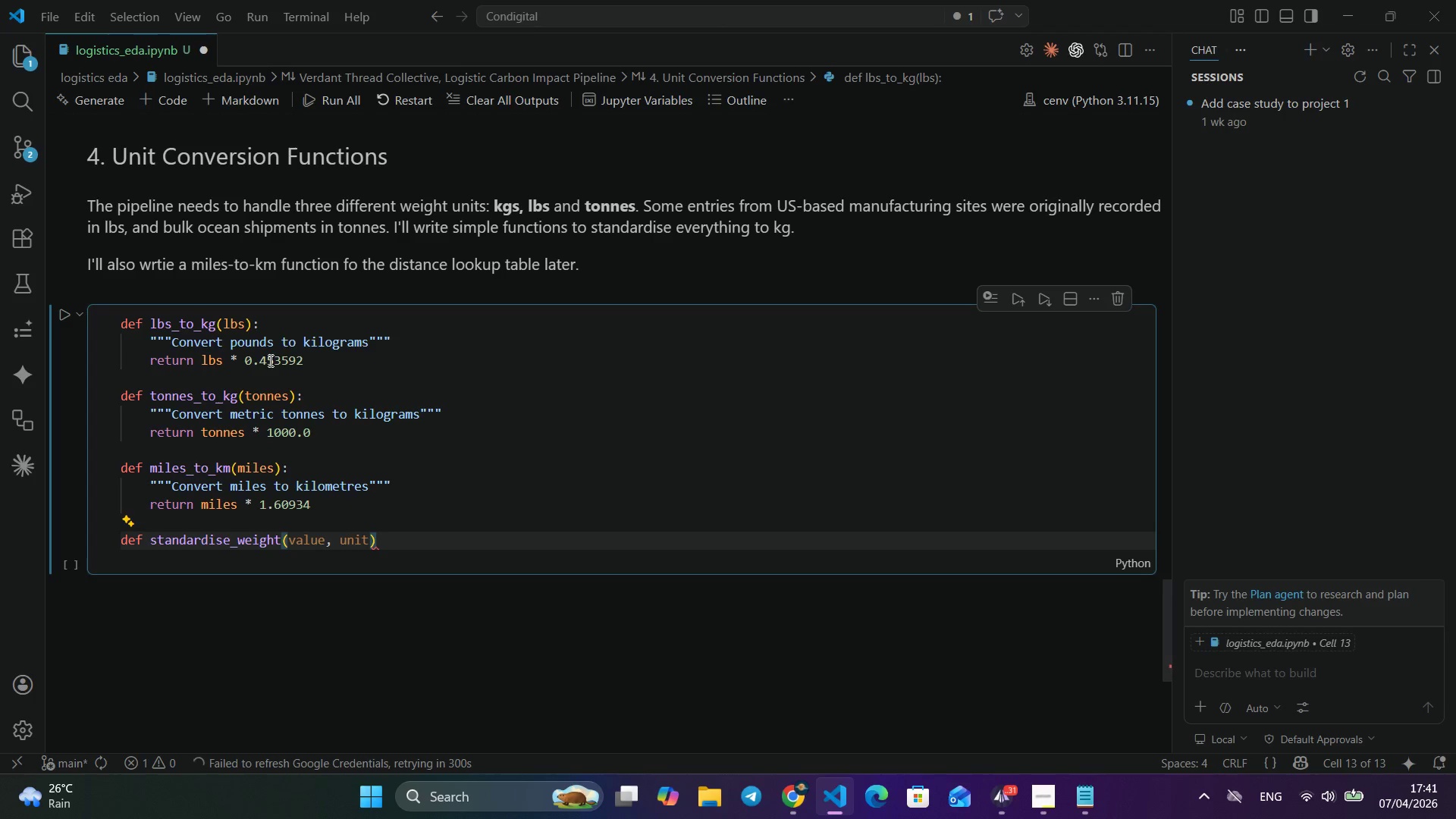 
key(ArrowRight)
 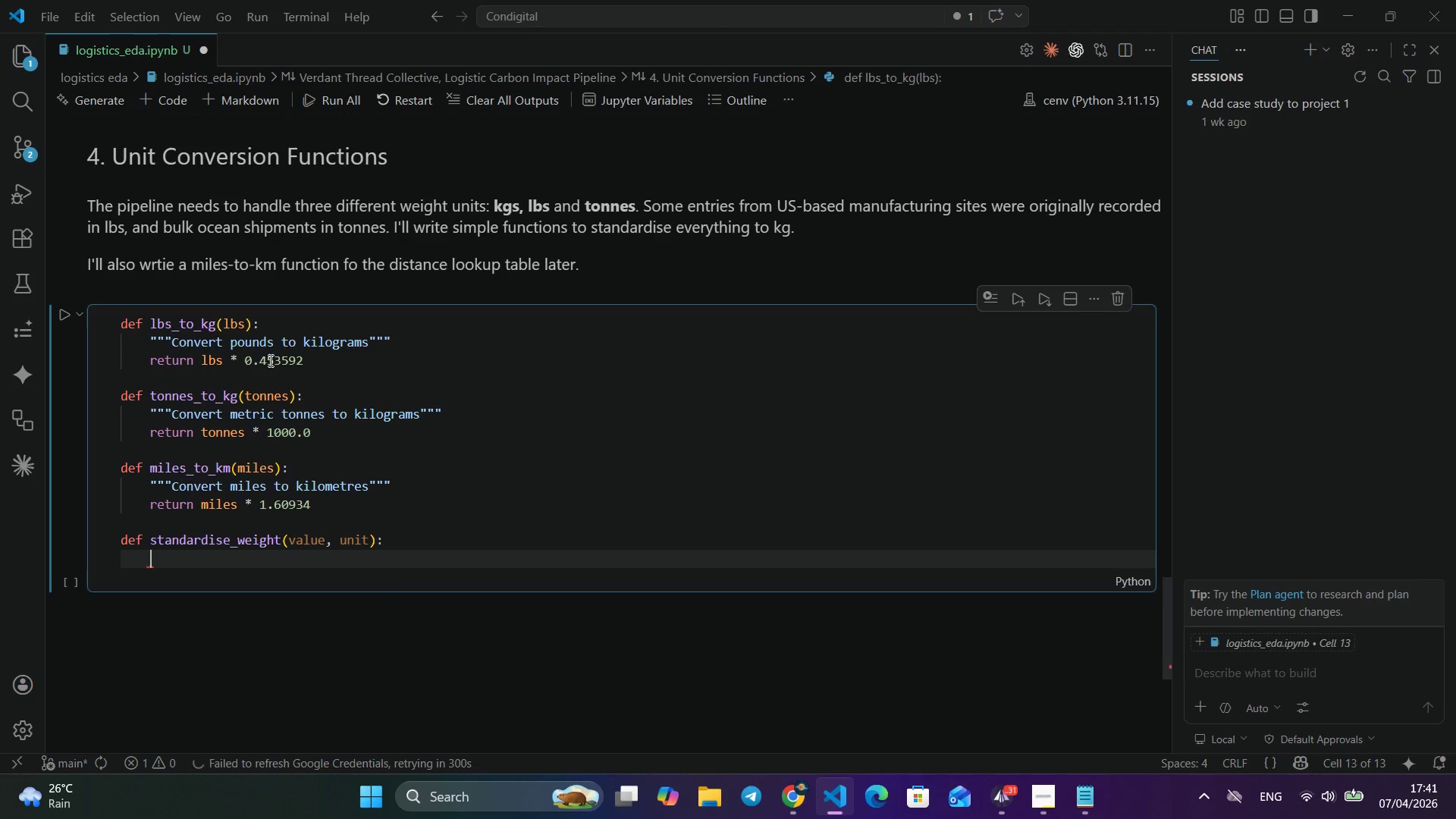 
key(Shift+ShiftLeft)
 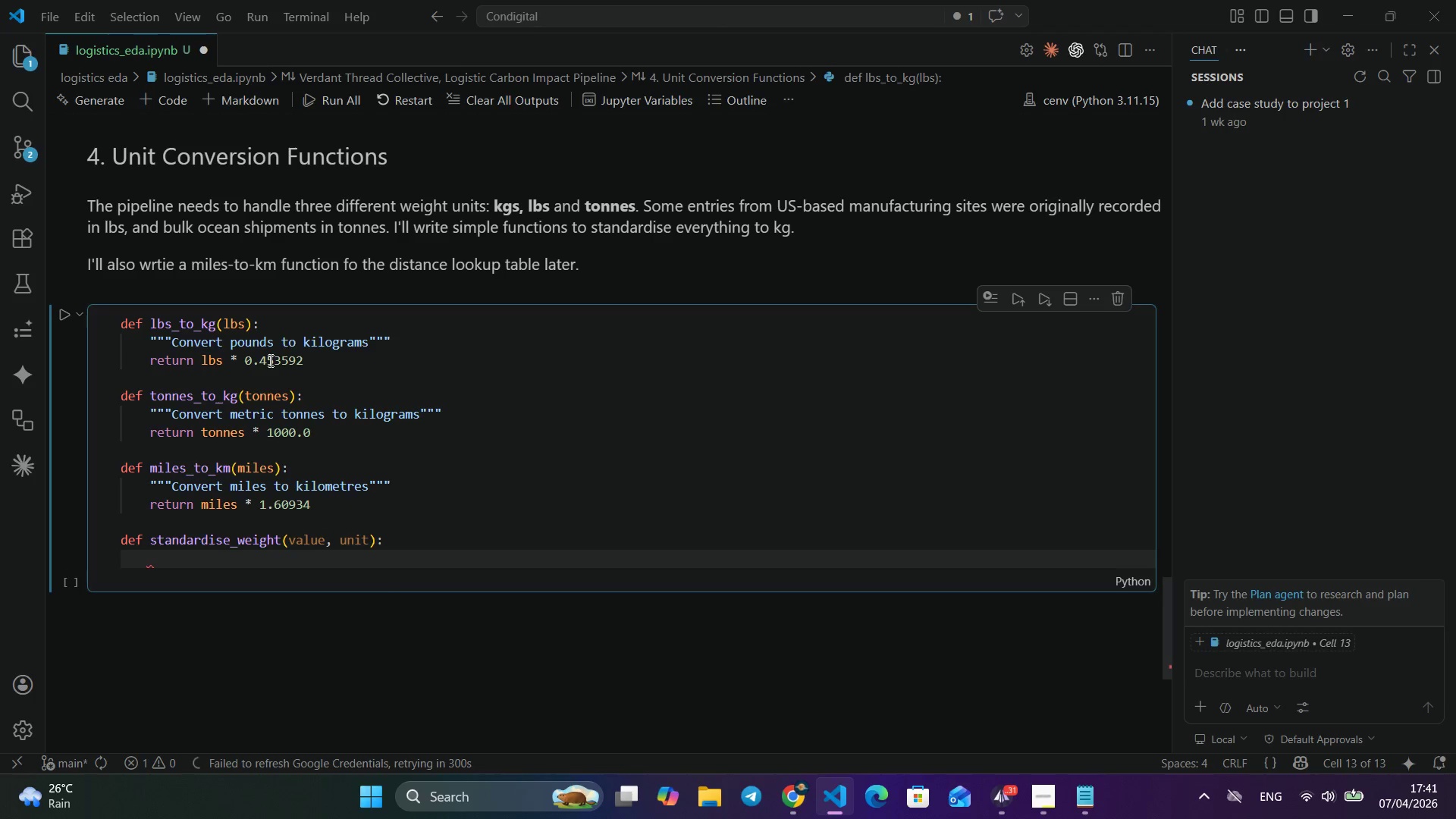 
key(Shift+Semicolon)
 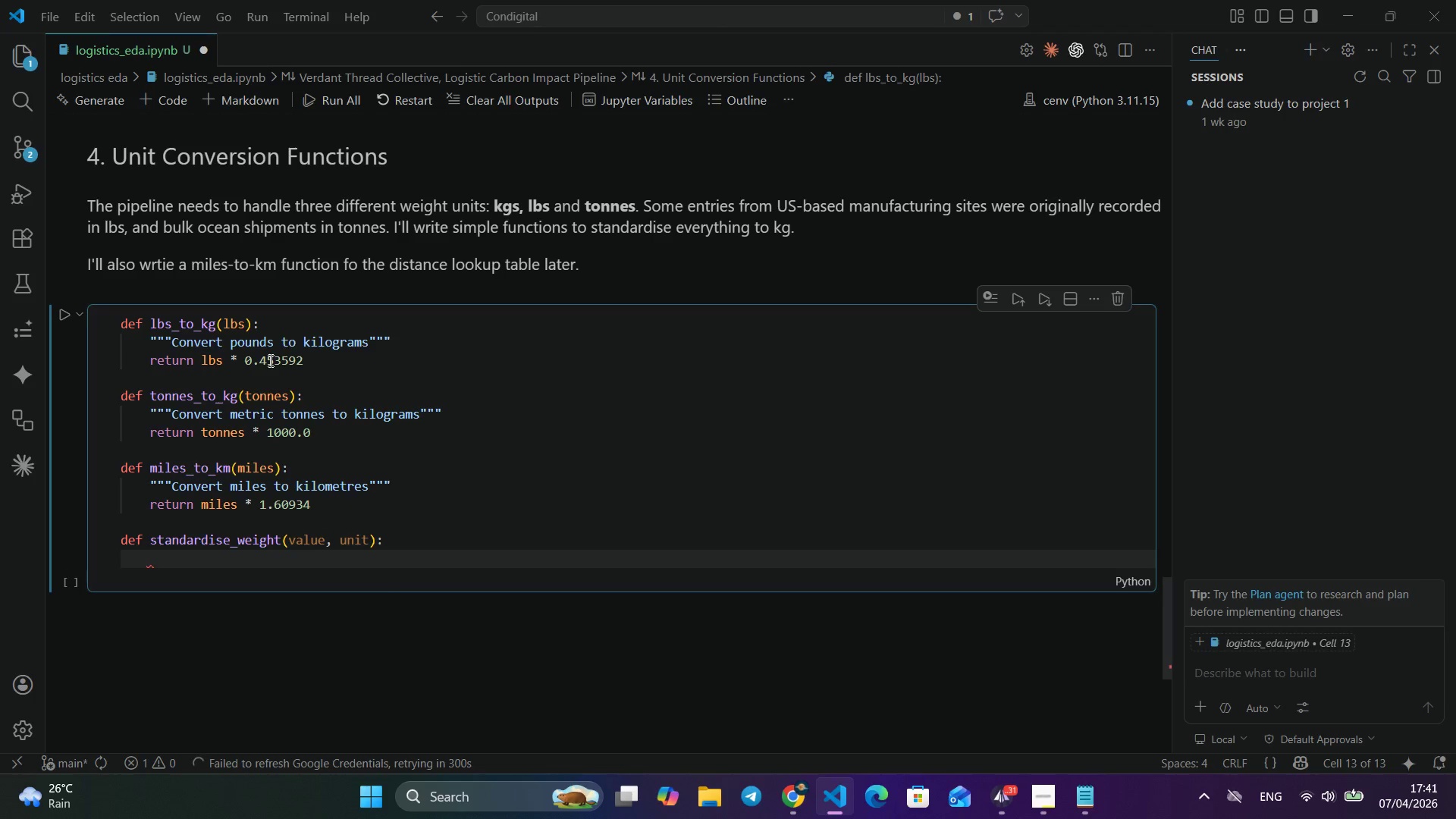 
key(Enter)
 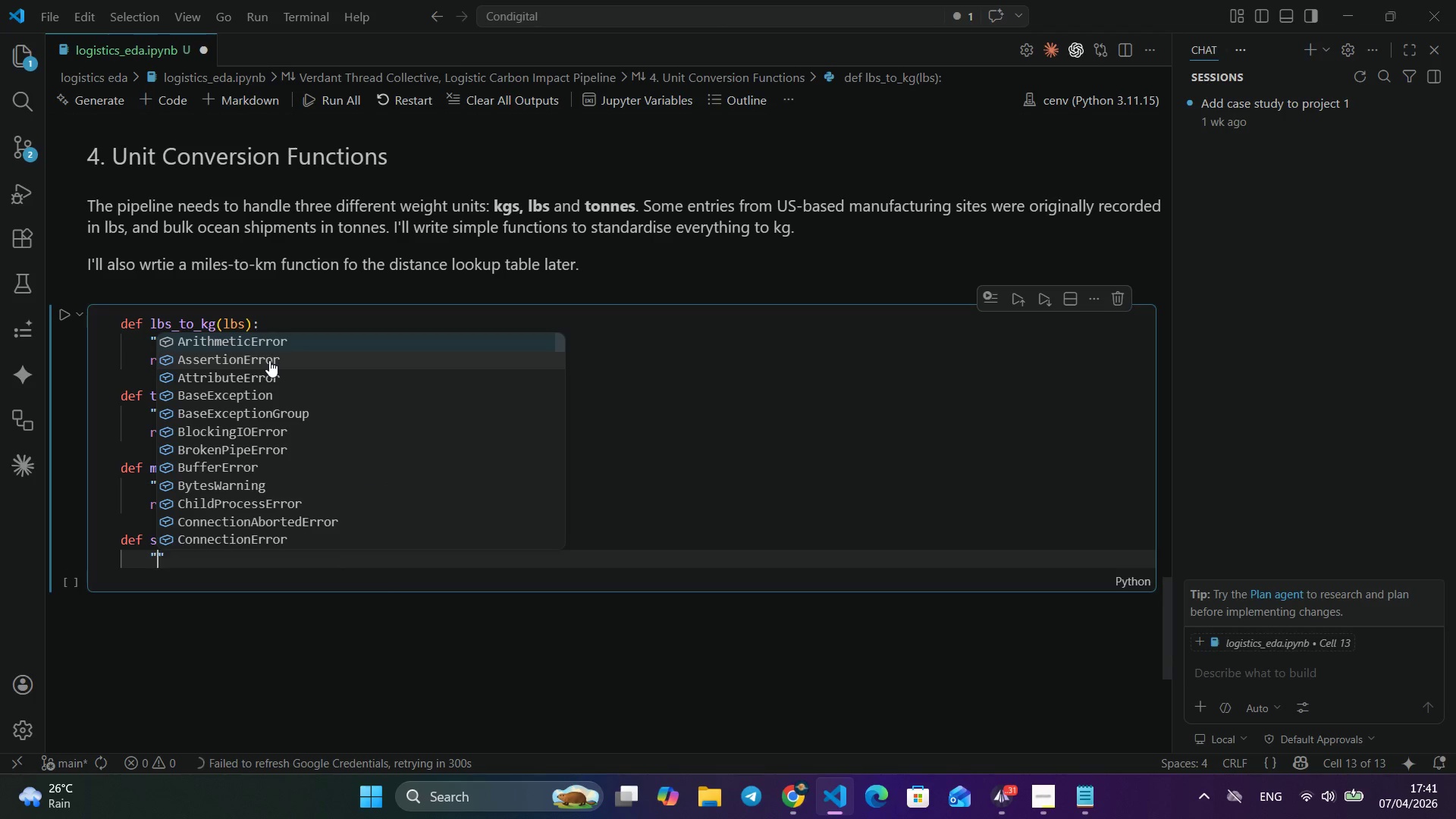 
type("""Convert any weight to kg dependng on the unit.)
 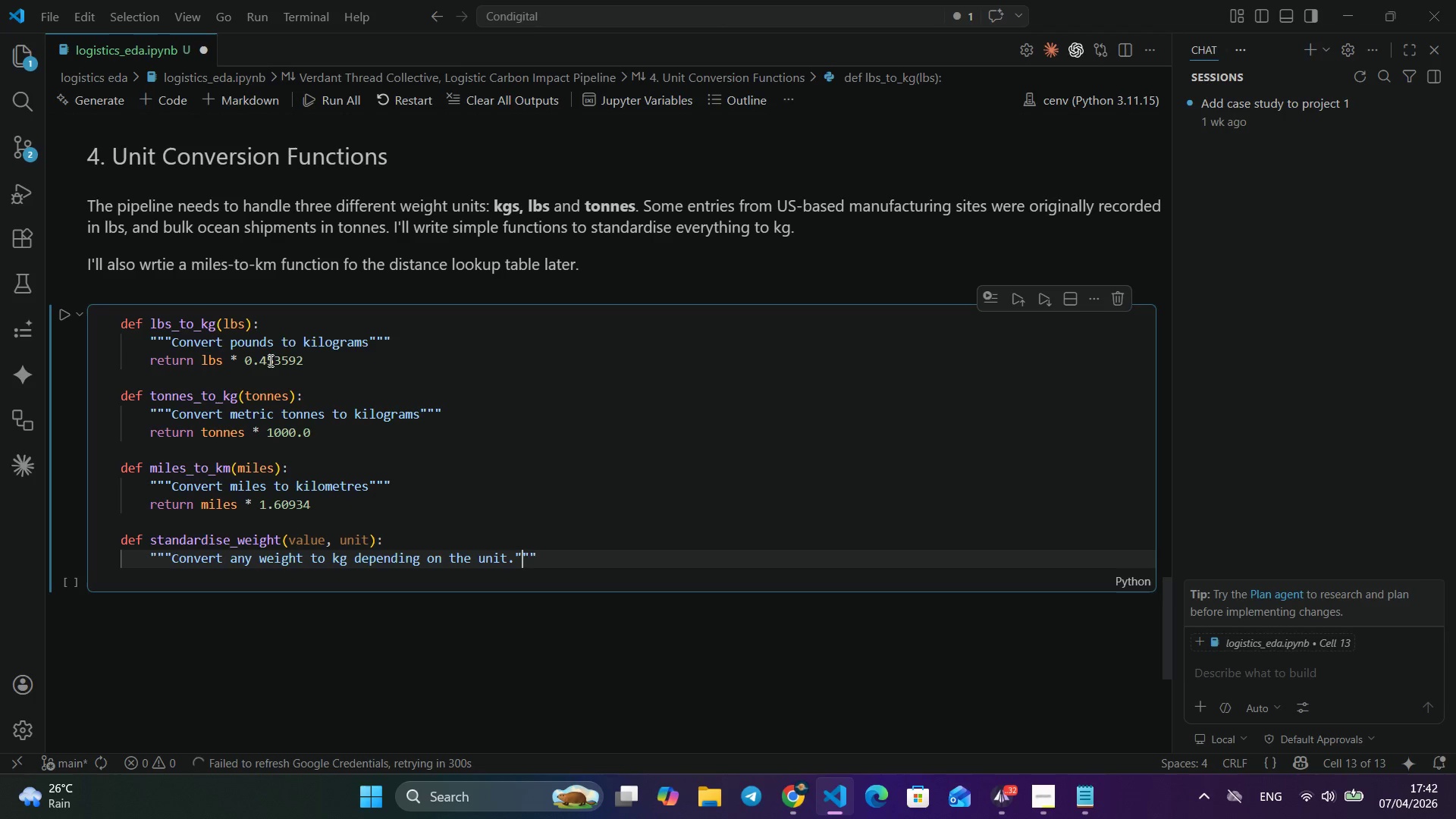 
key(ArrowRight)
 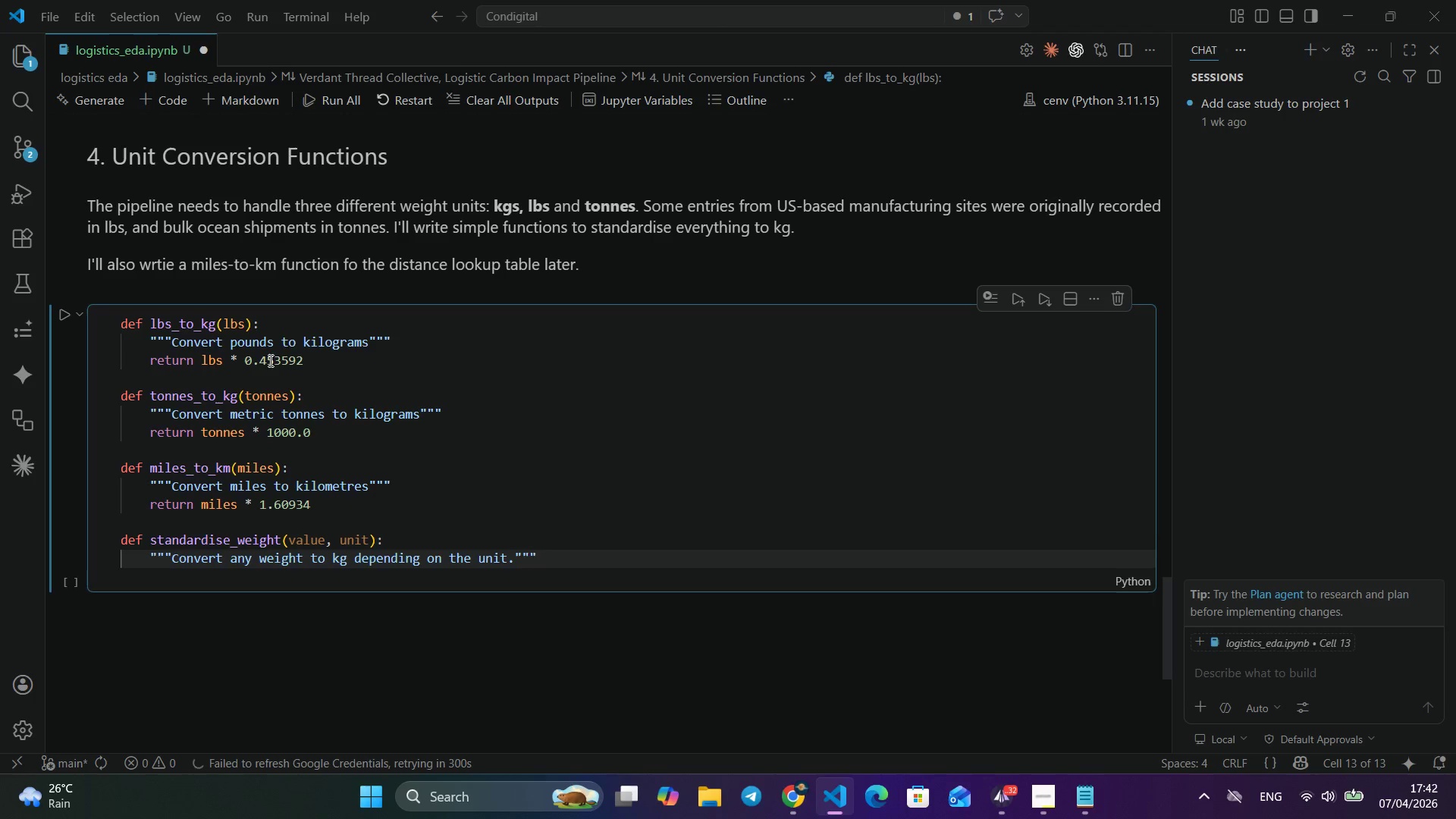 
key(ArrowRight)
 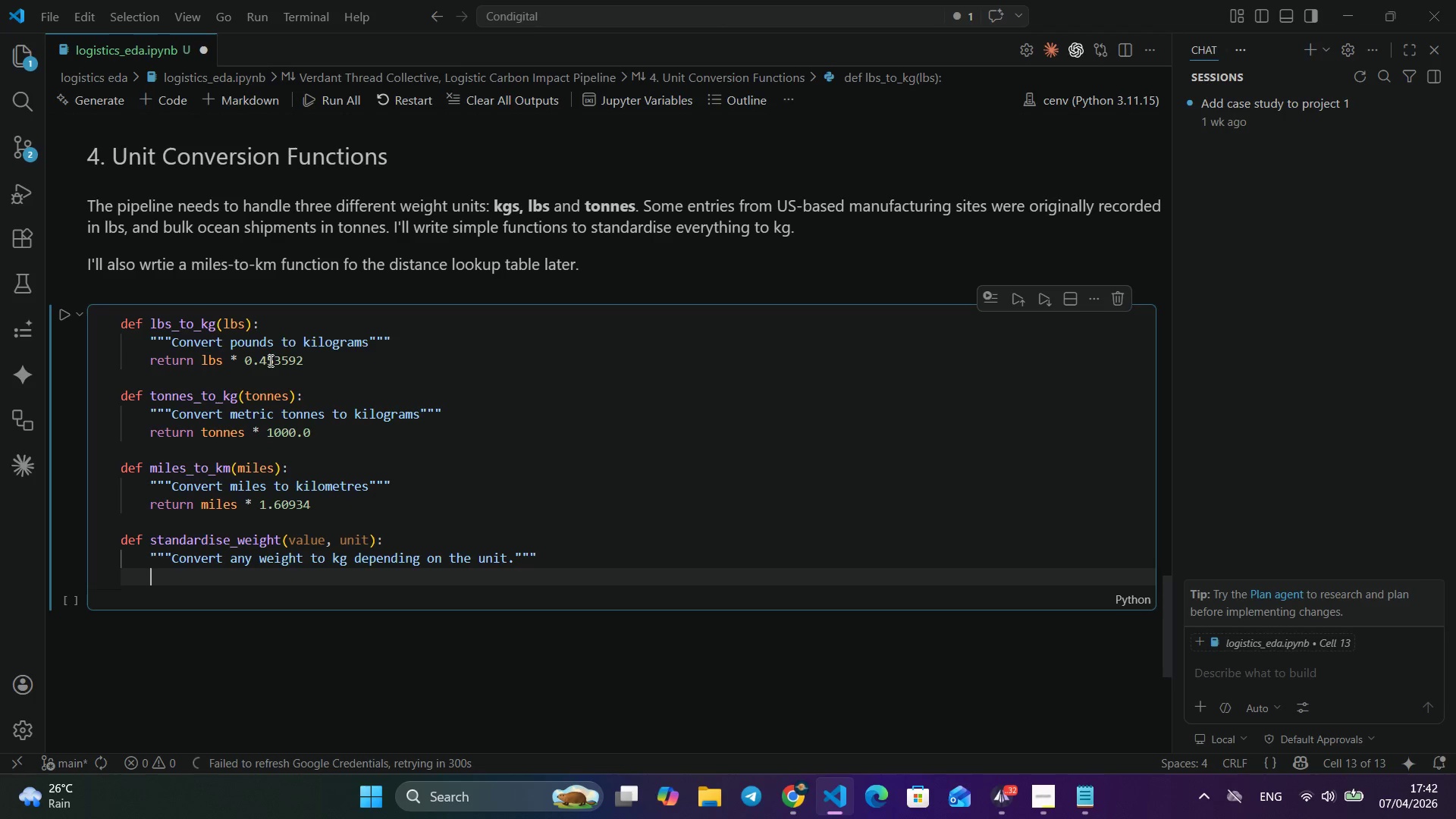 
key(ArrowRight)
 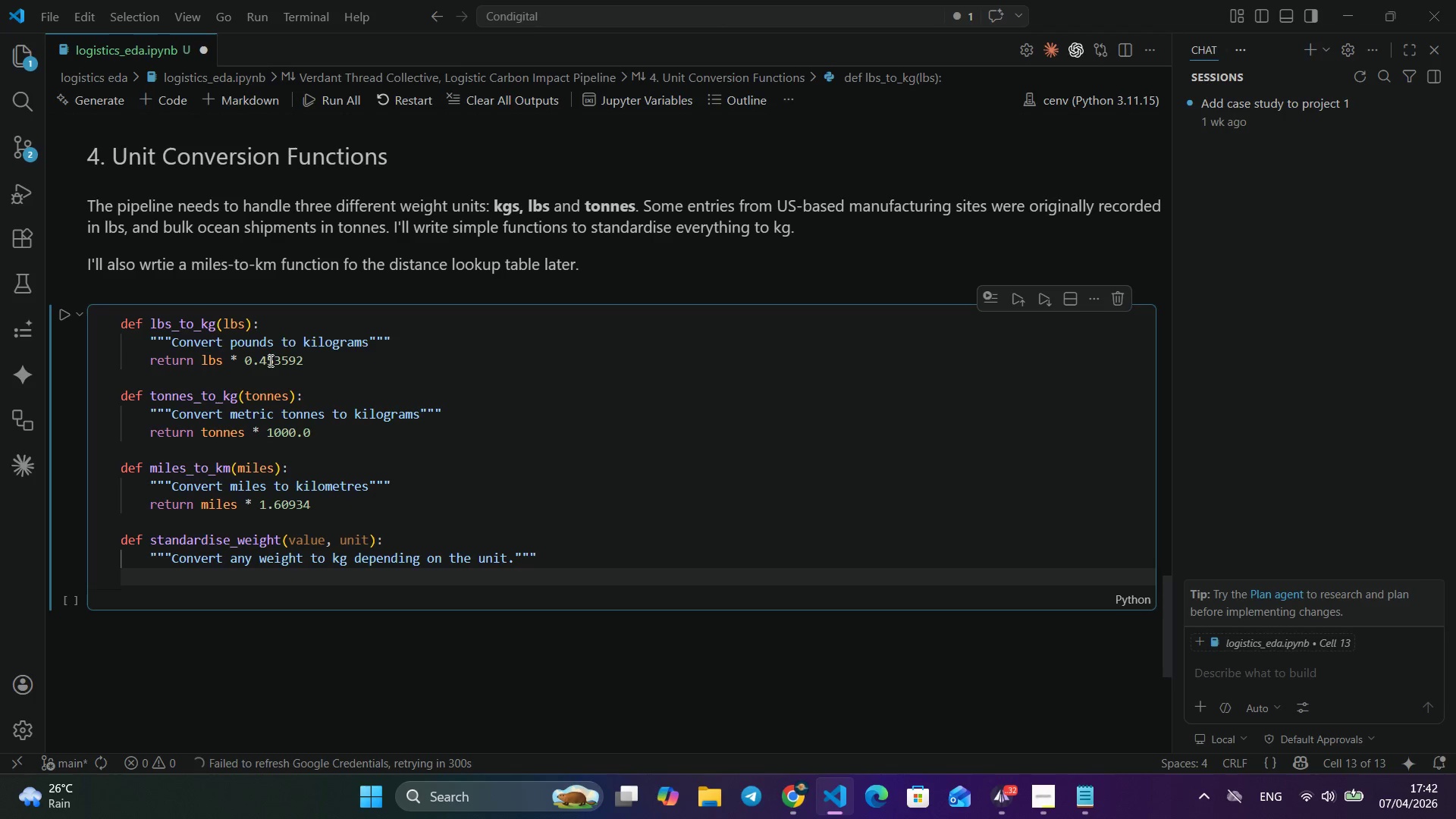 
key(Enter)
 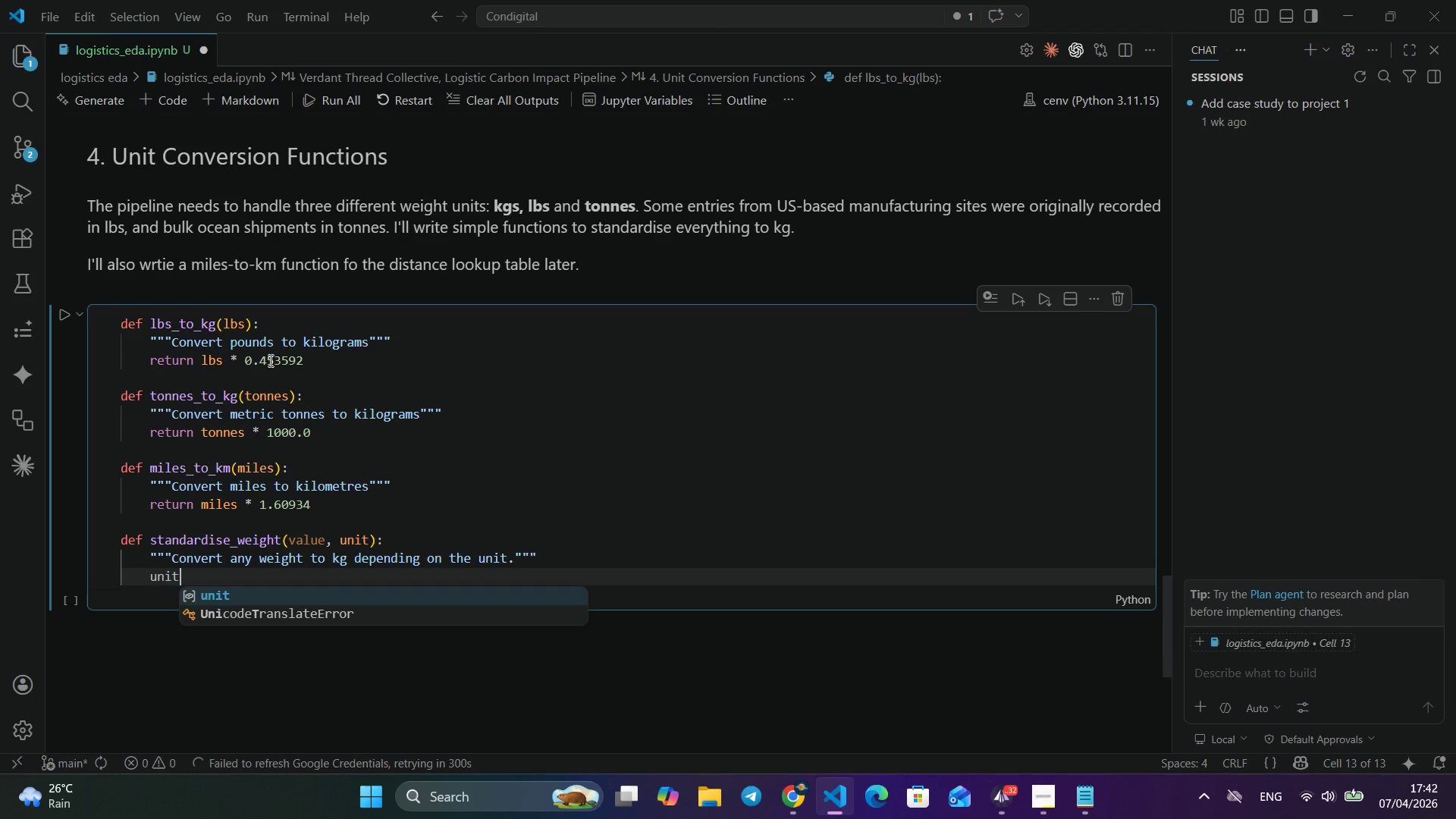 
type(unit = srt)
key(Backspace)
key(Backspace)
type(tr.)
key(Backspace)
type((unit)
 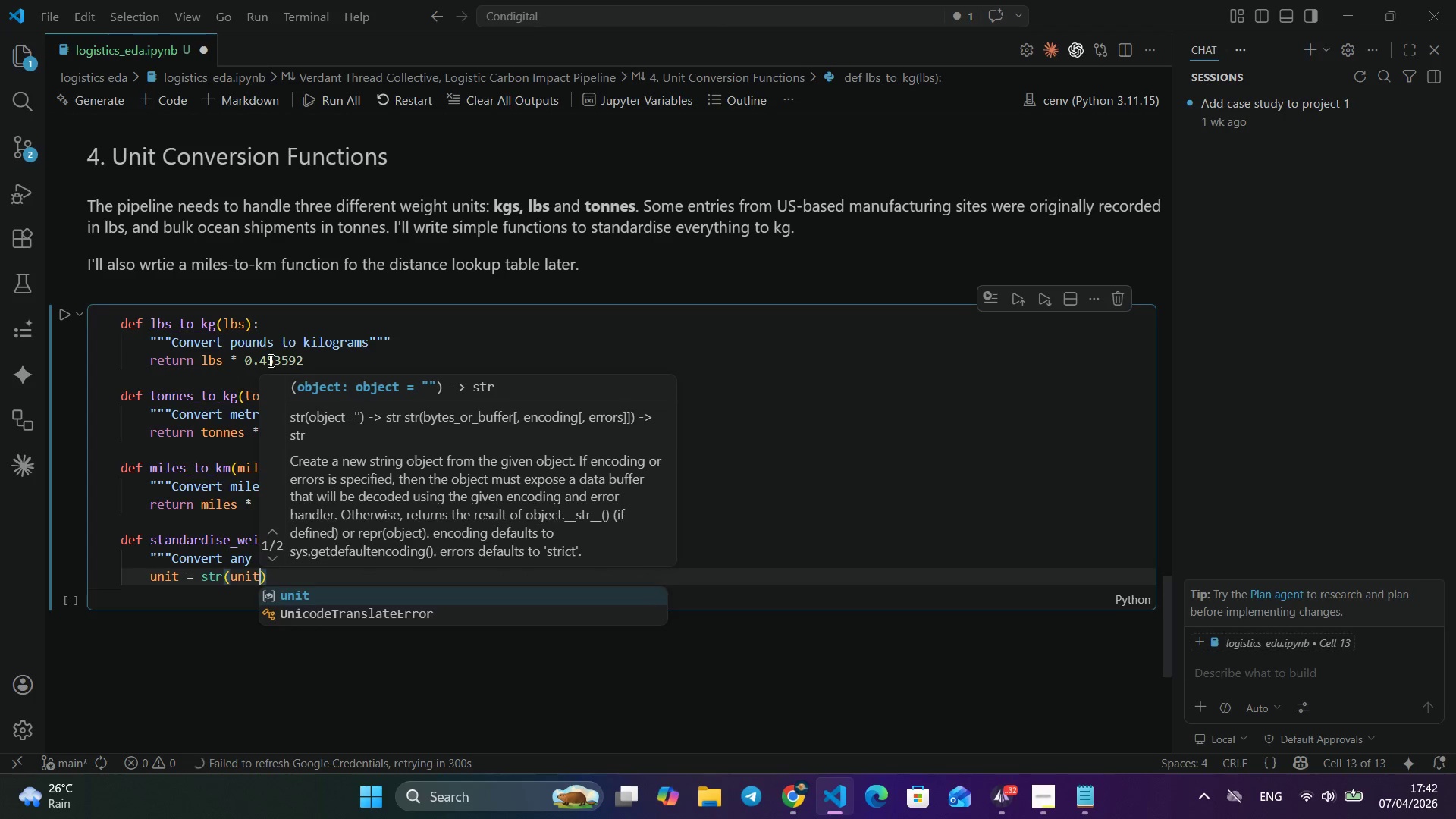 
key(ArrowRight)
 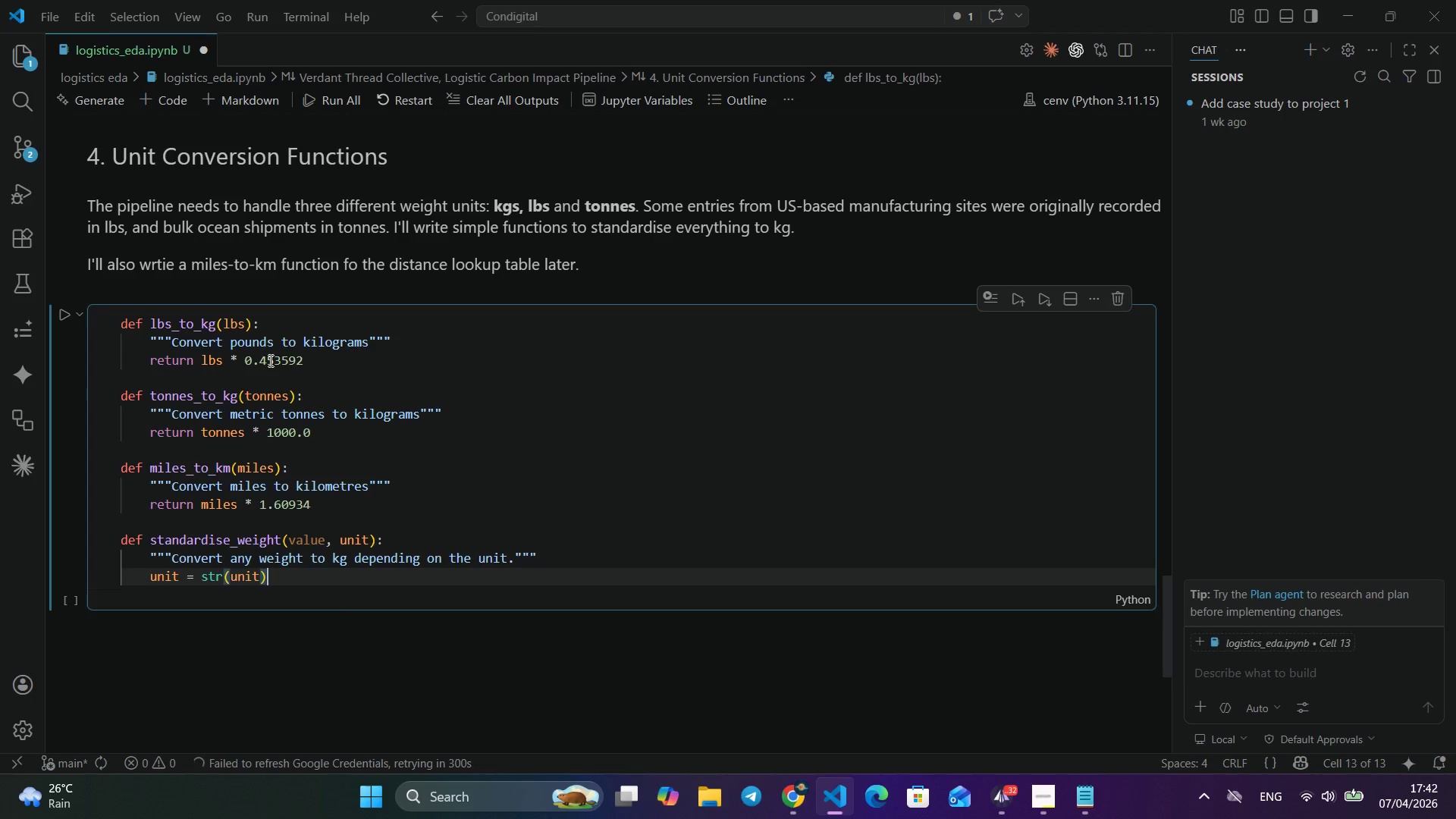 
key(ArrowRight)
 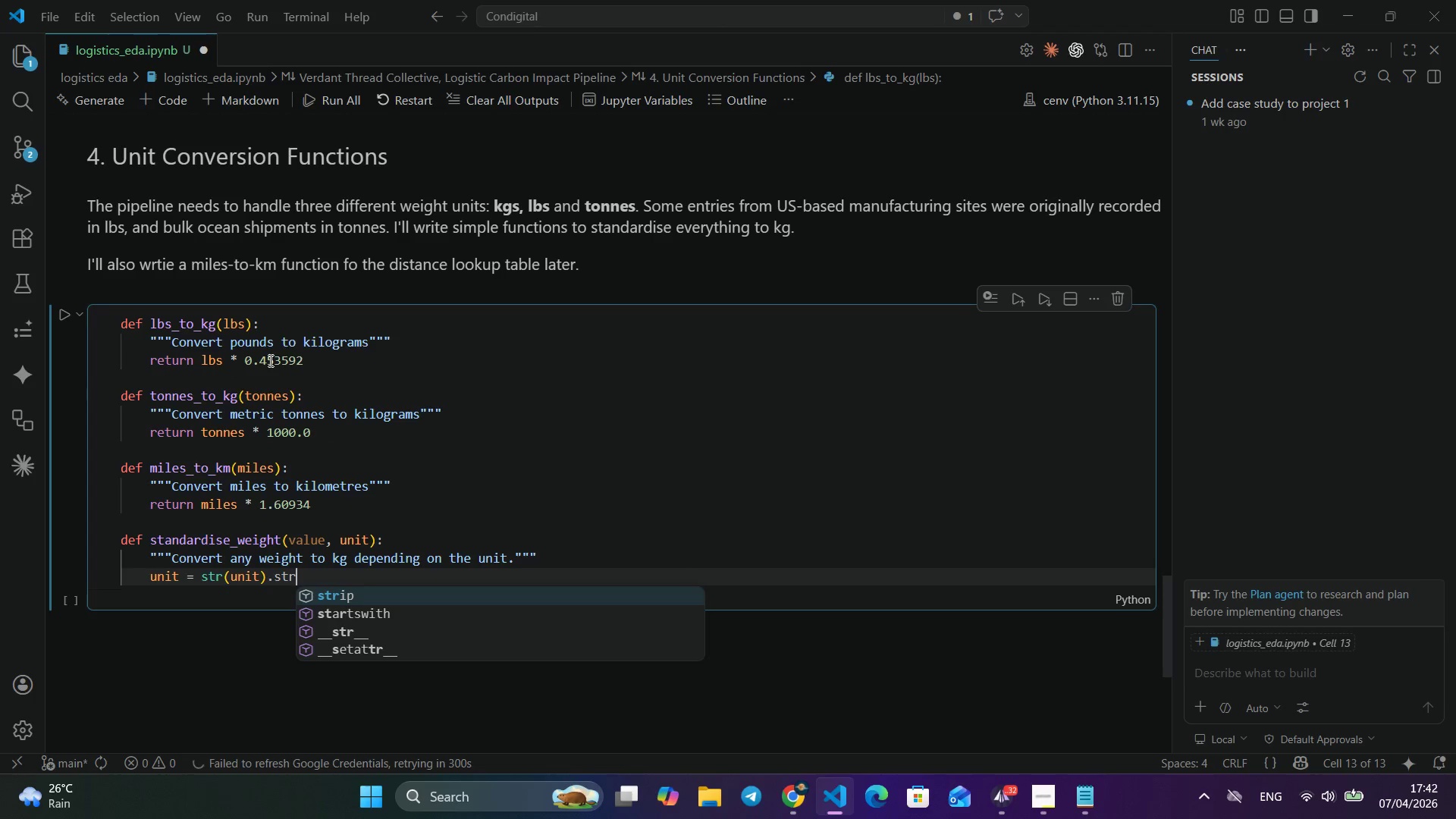 
type(.str)
 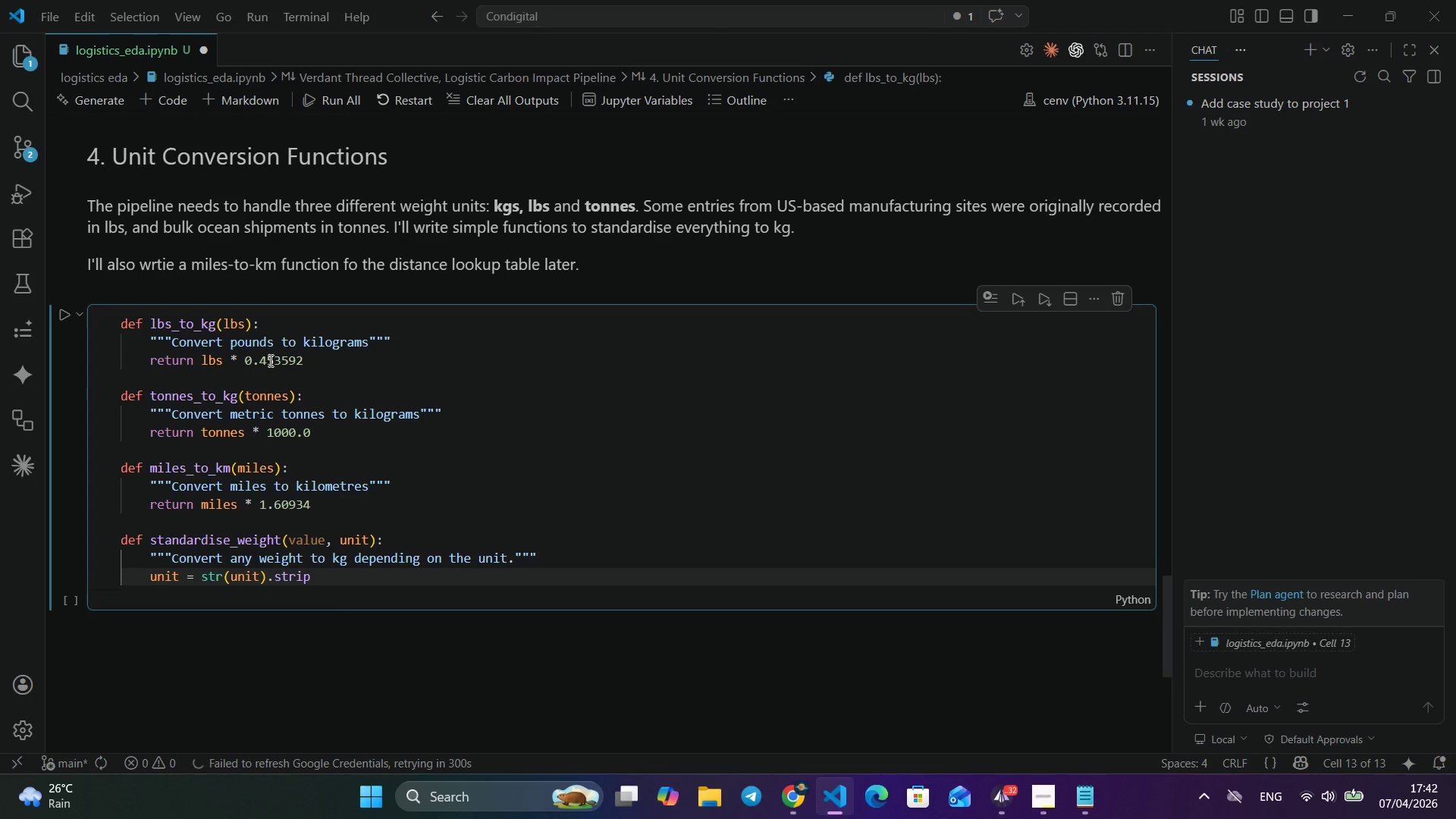 
key(Enter)
 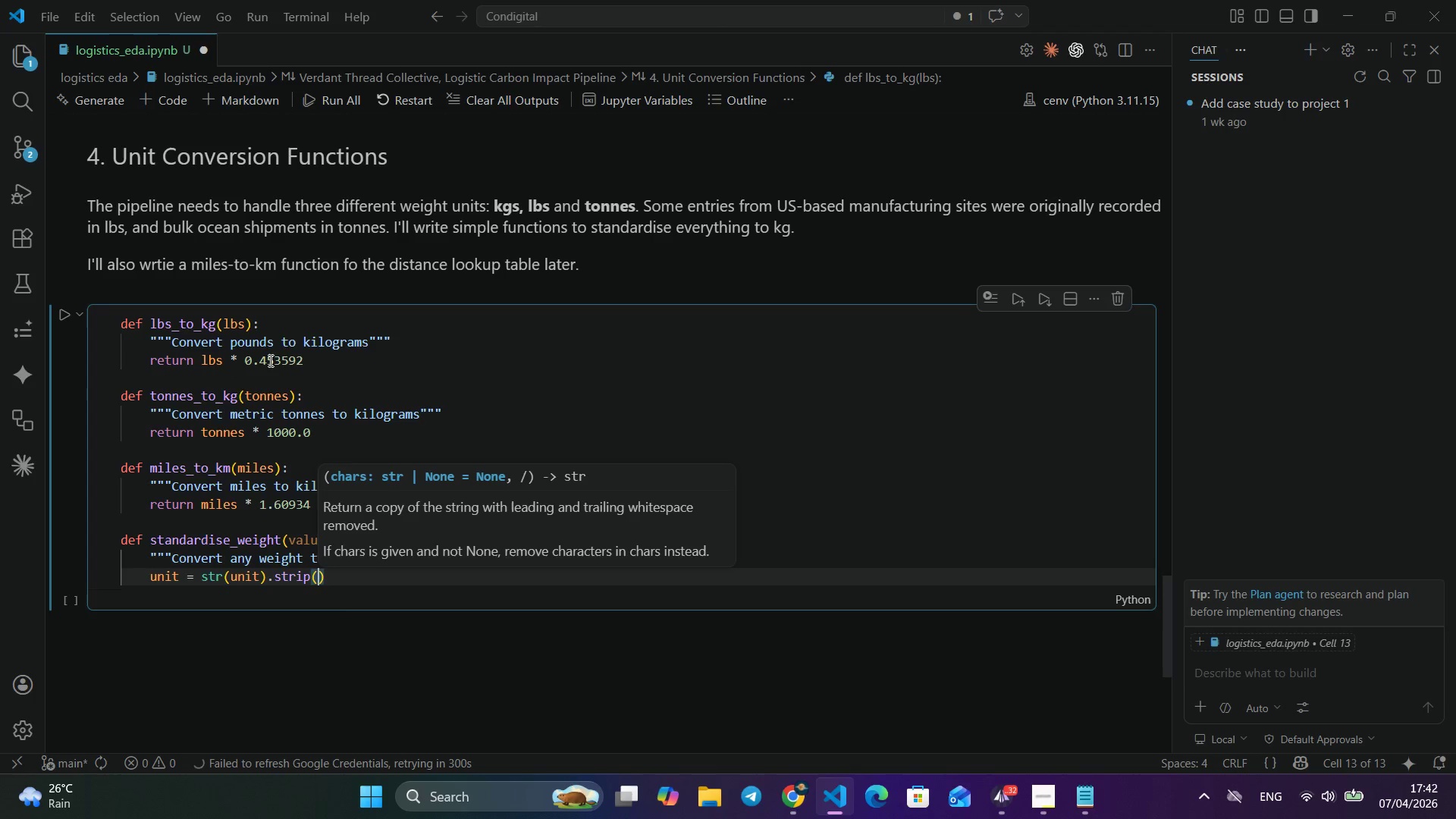 
key(Shift+ShiftLeft)
 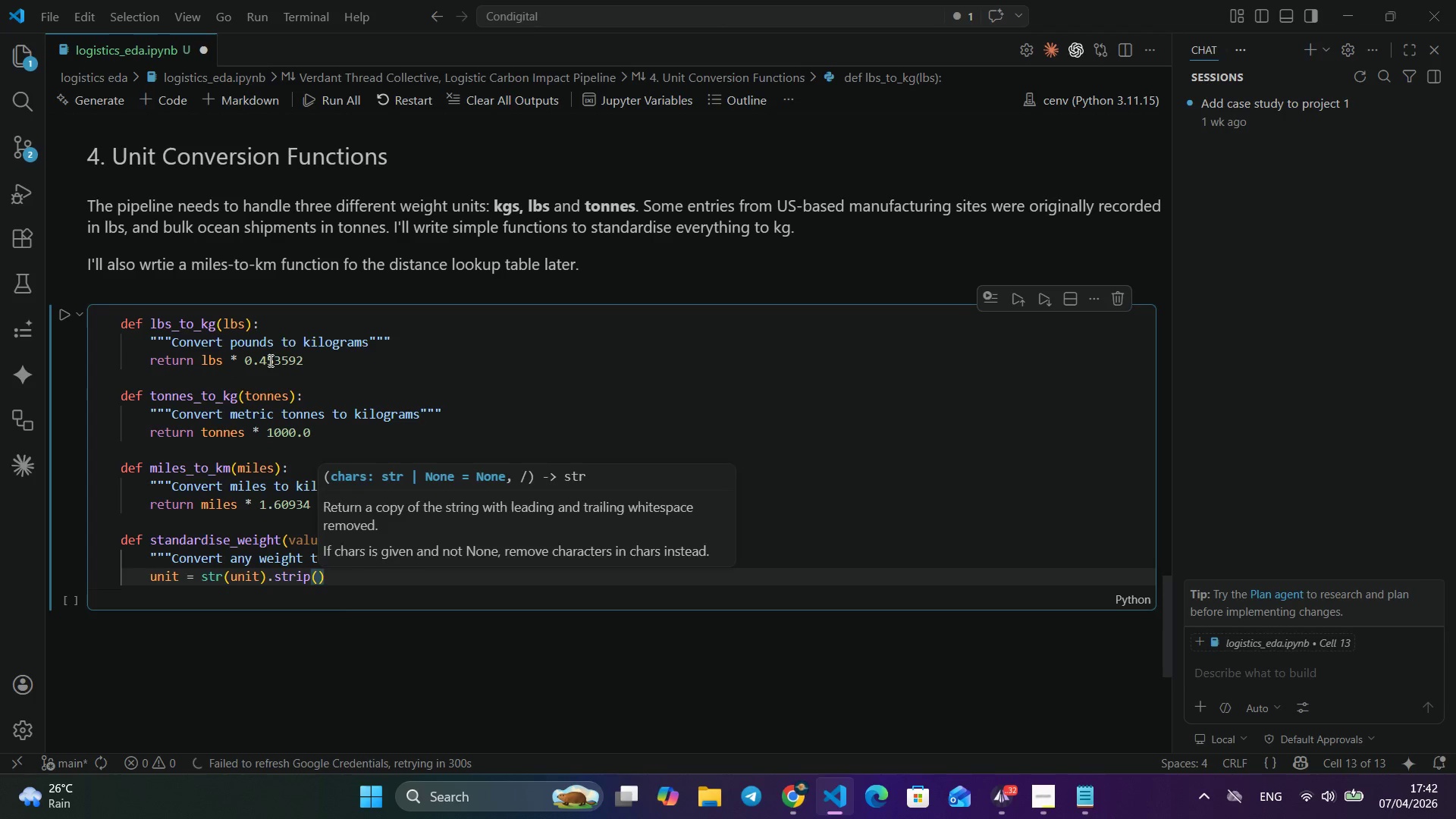 
key(Shift+9)
 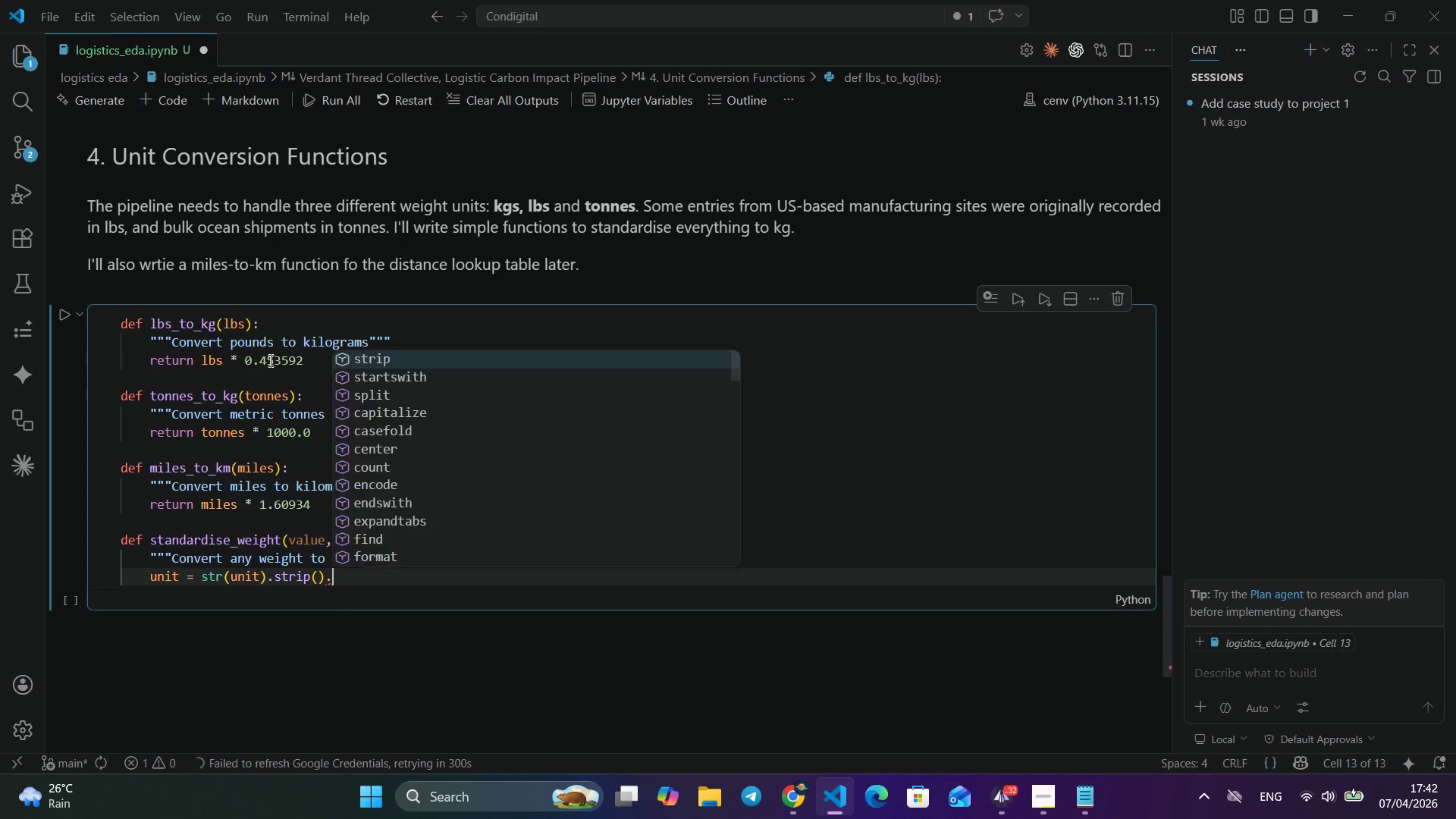 
key(ArrowRight)
 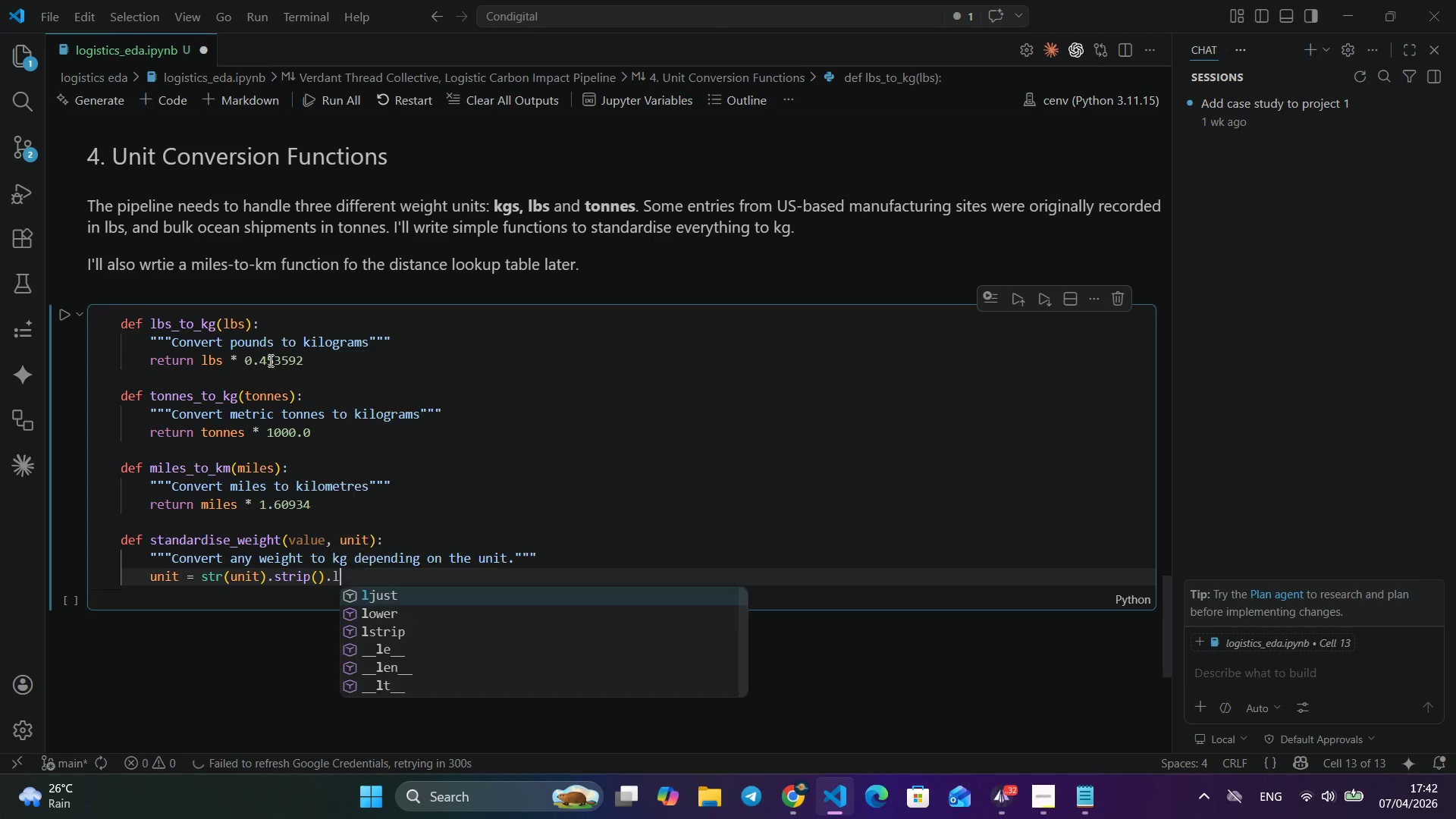 
type(.lo)
 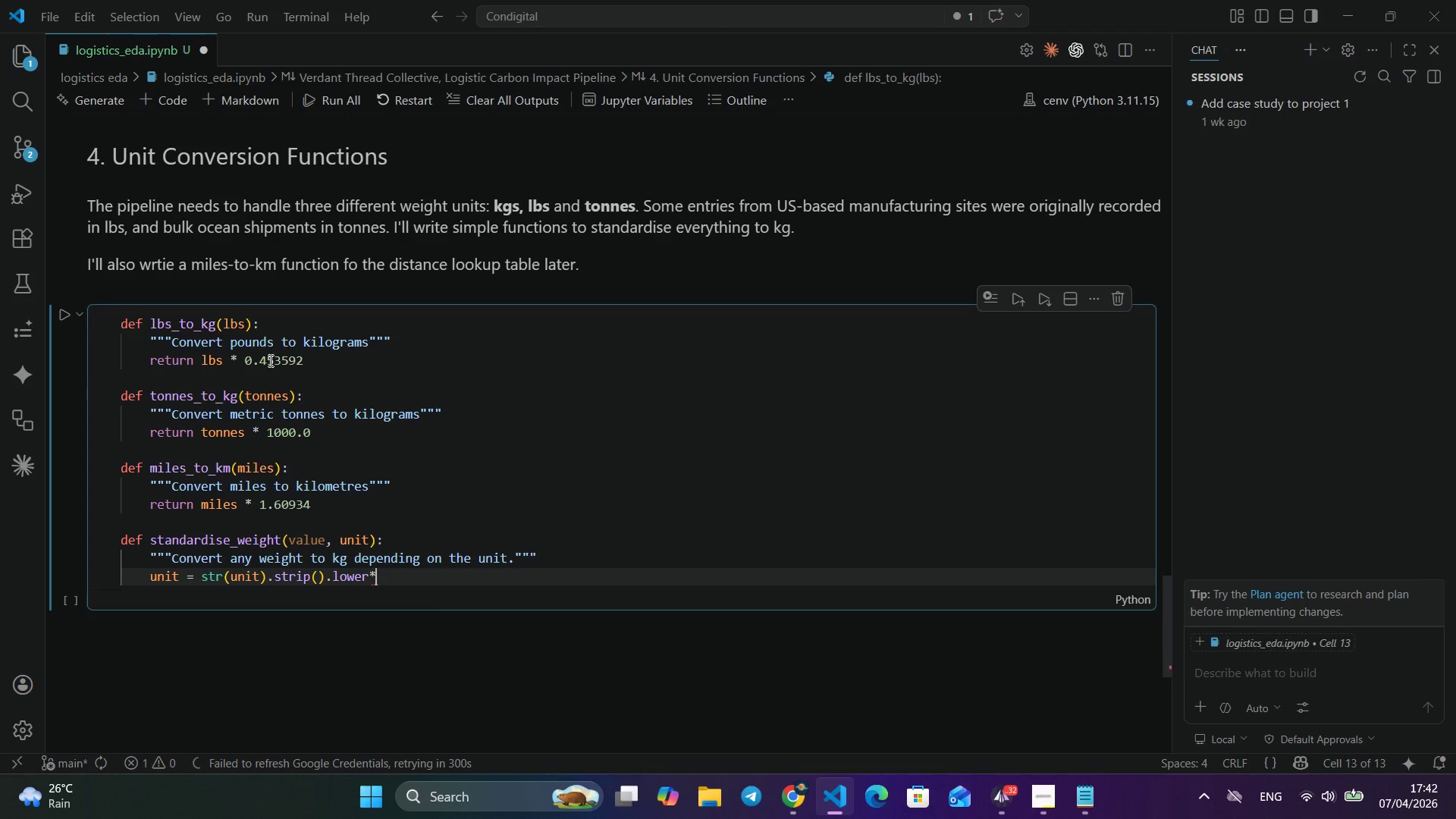 
key(Enter)
 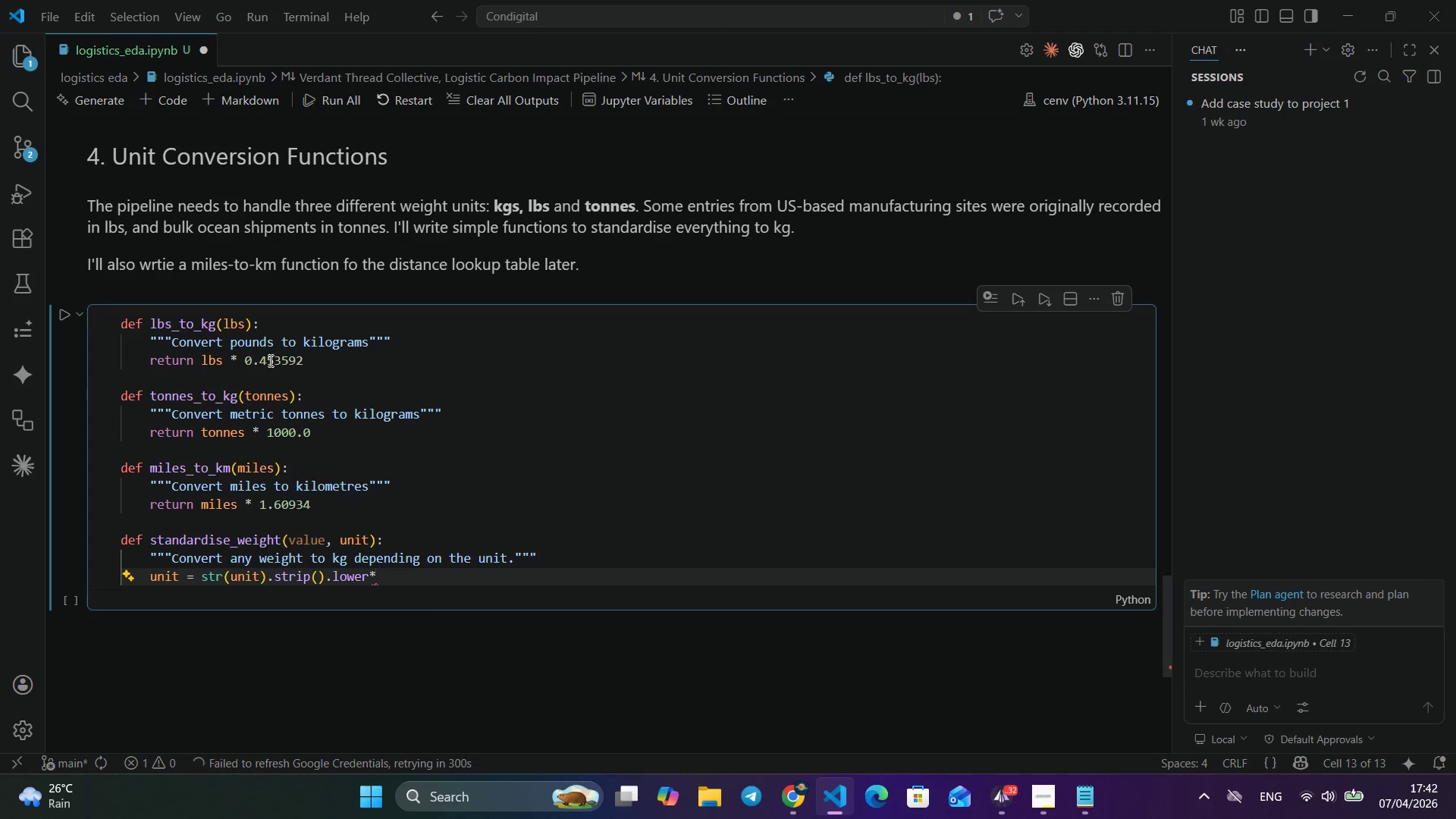 
key(Shift+8)
 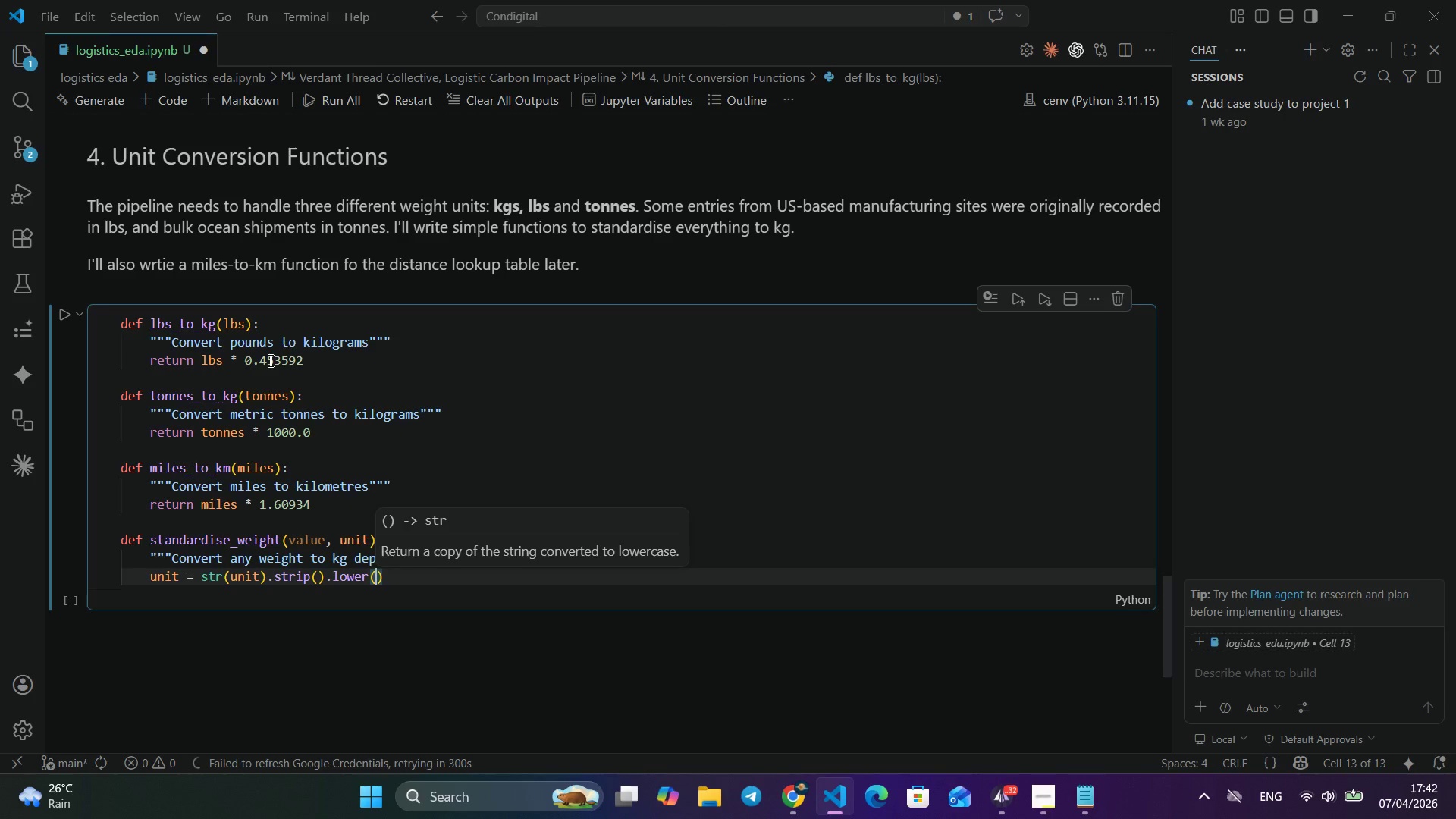 
key(Backspace)
 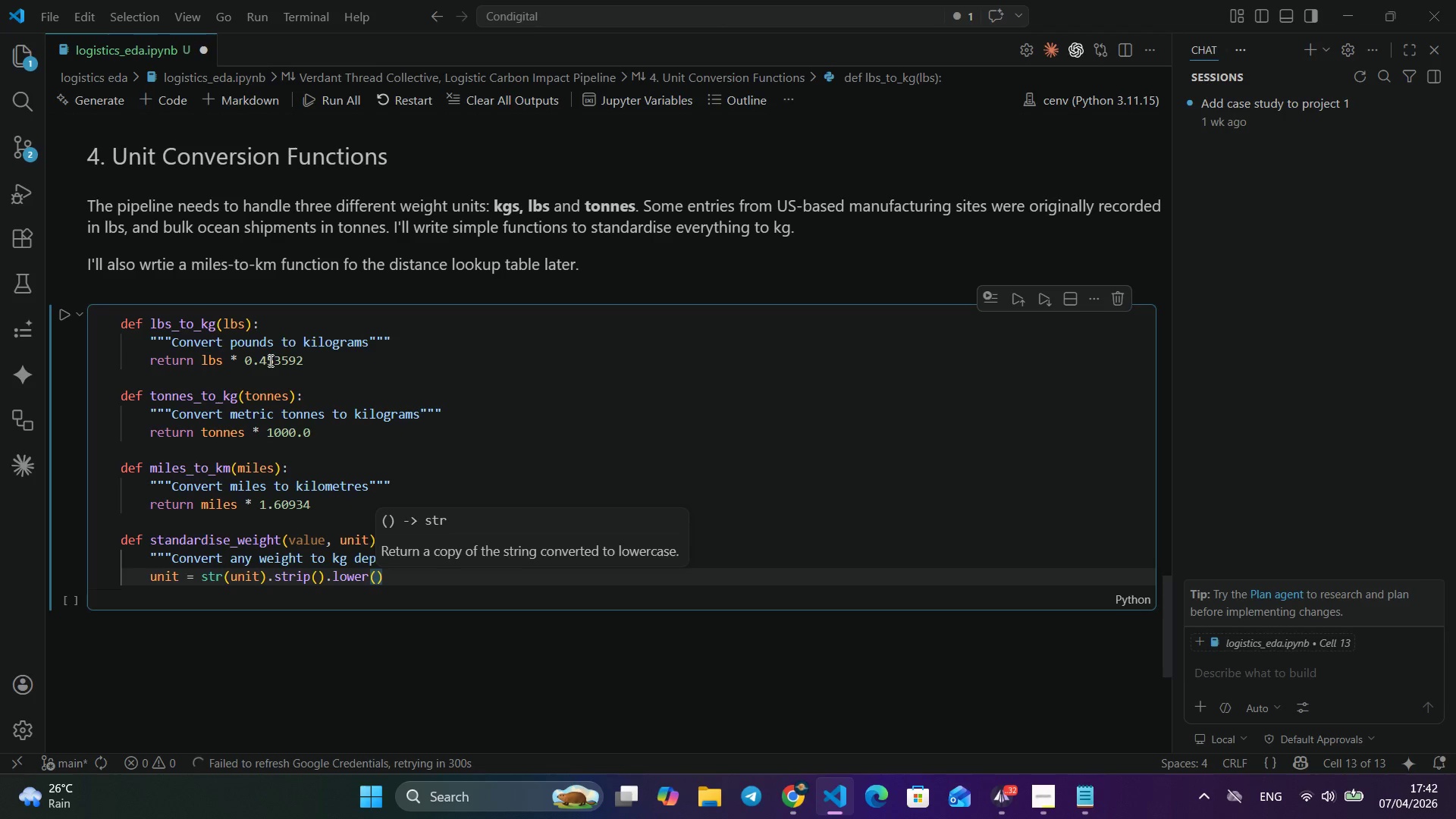 
key(Shift+ShiftLeft)
 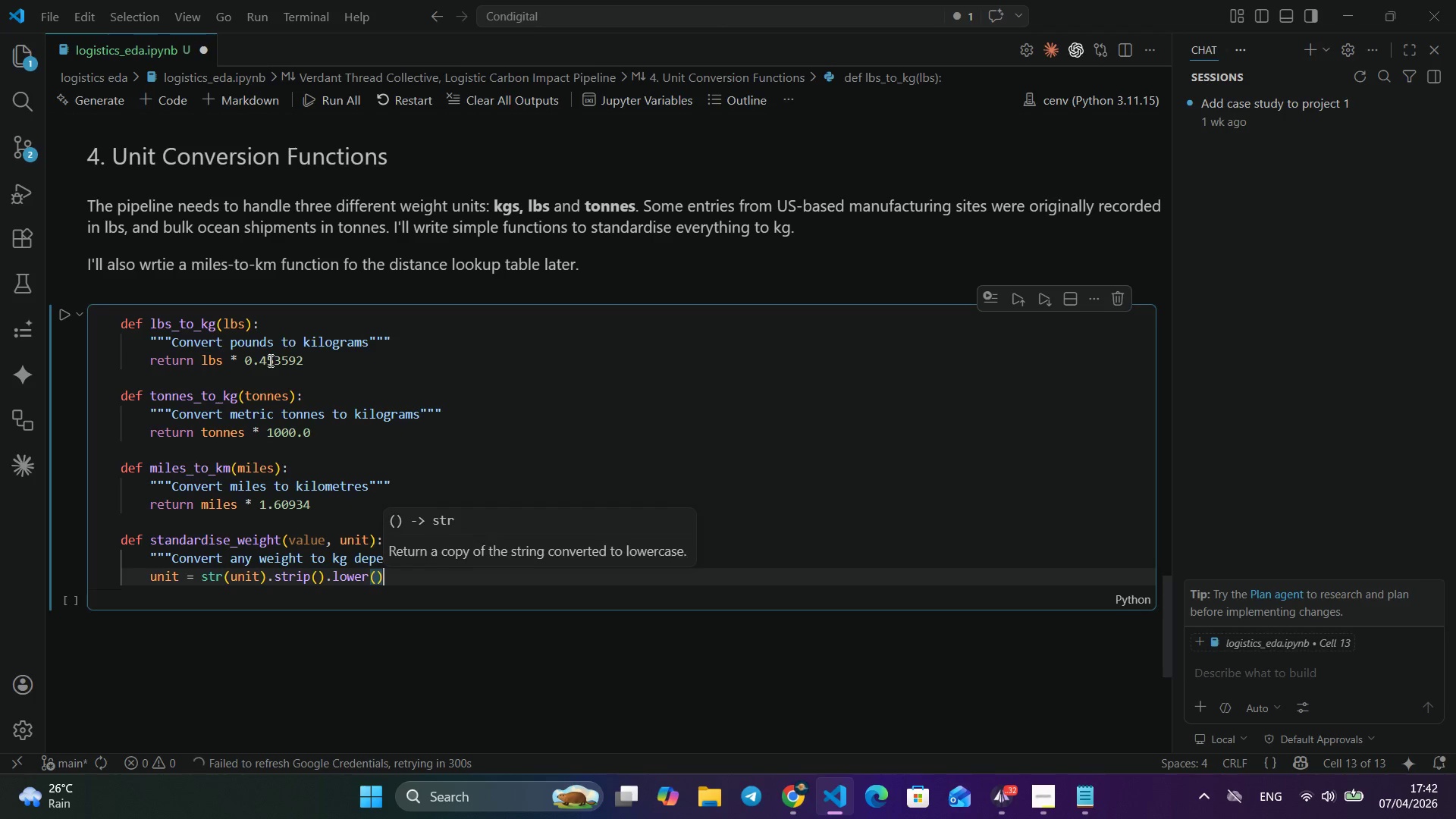 
key(Shift+9)
 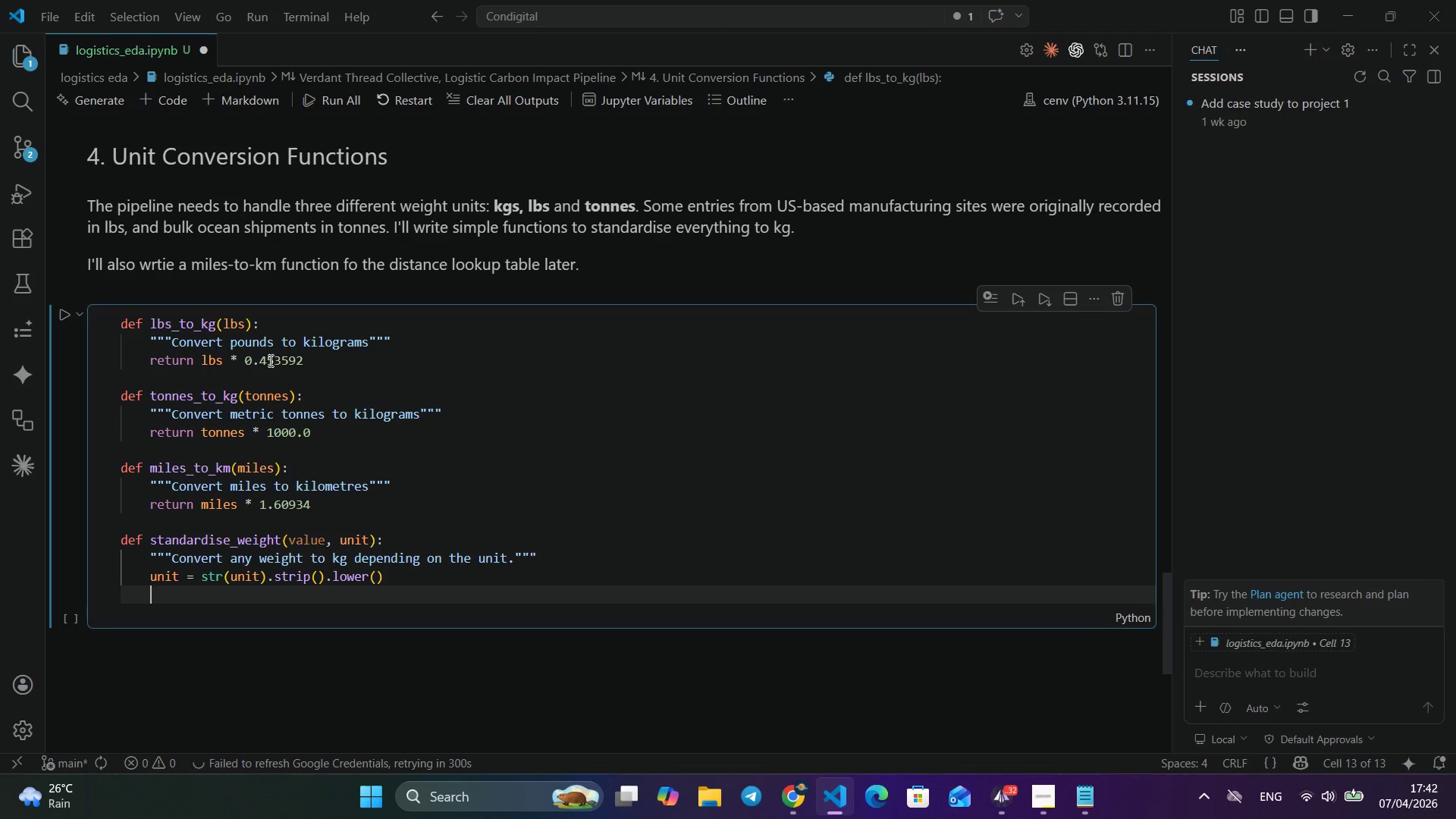 
key(ArrowRight)
 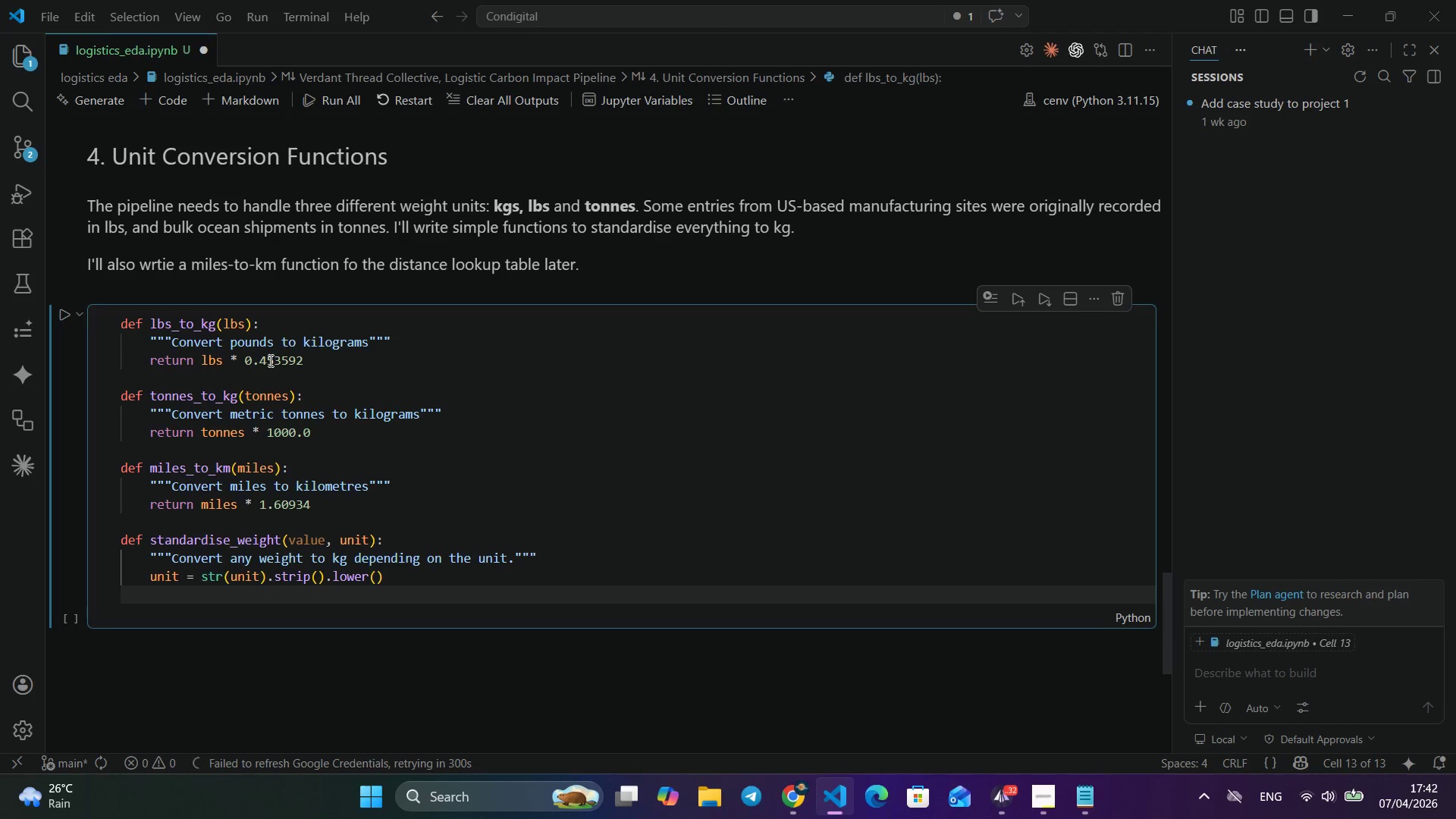 
key(Enter)
 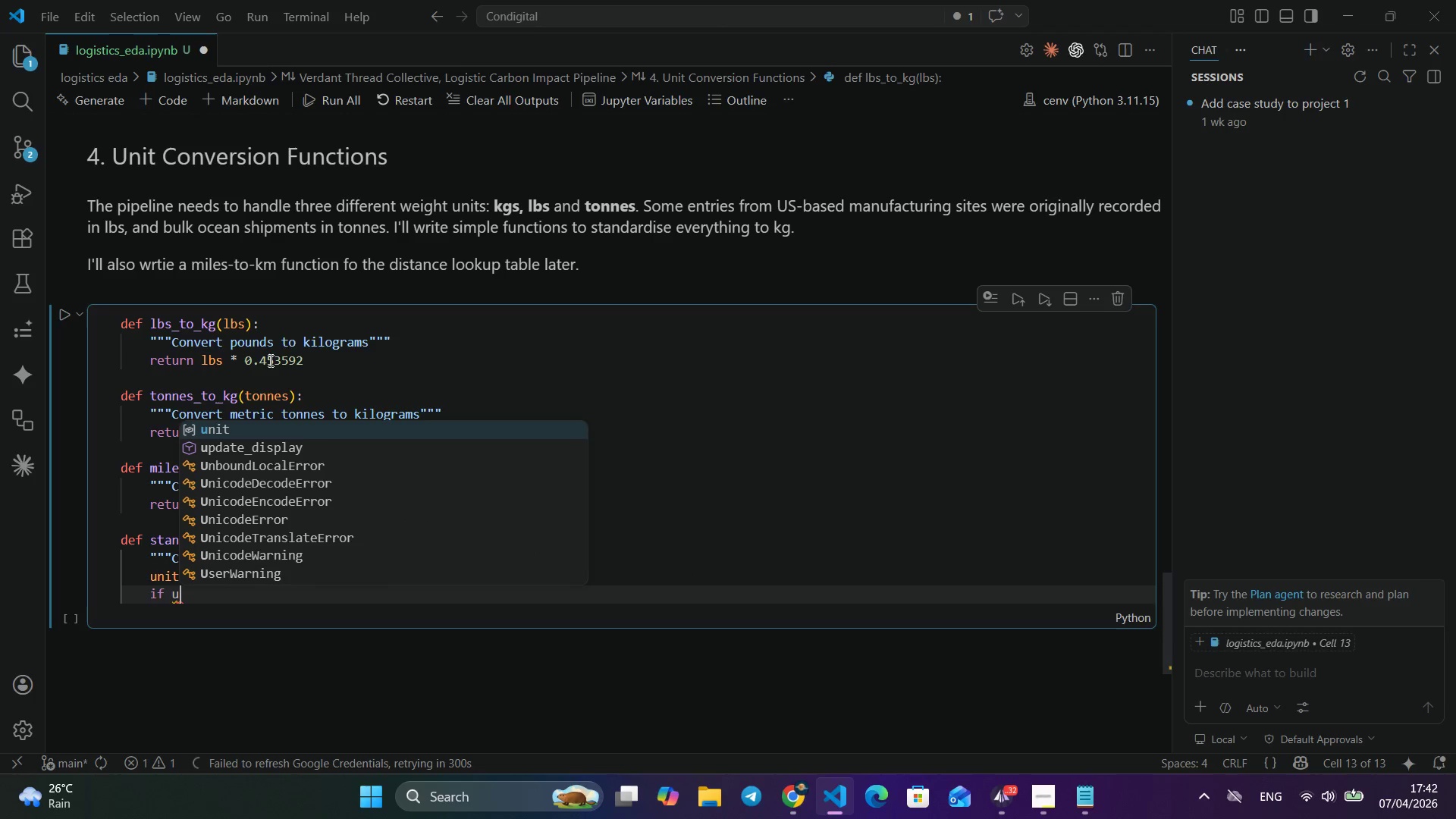 
type(if unit == 'kg)
 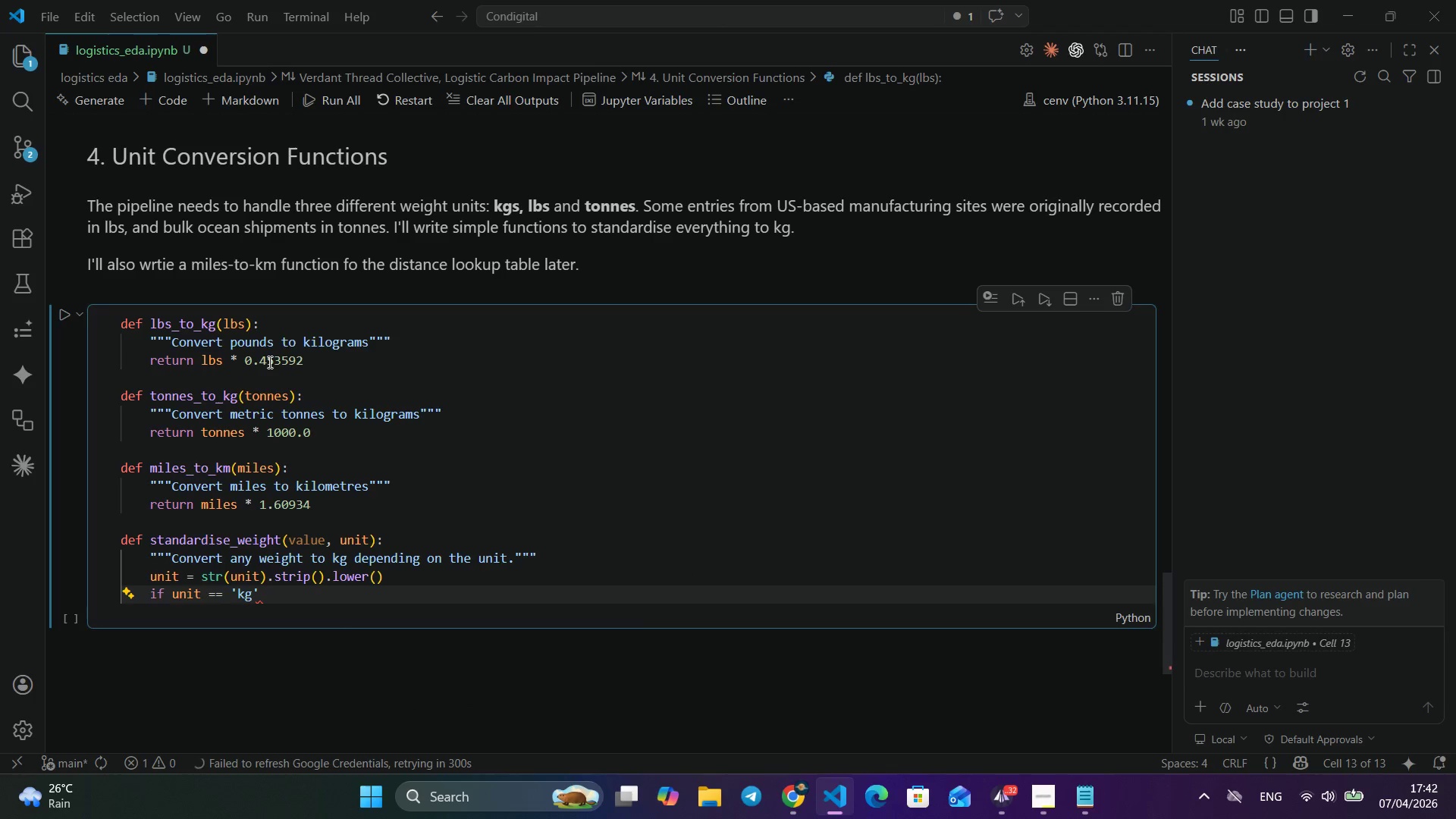 
key(ArrowRight)
 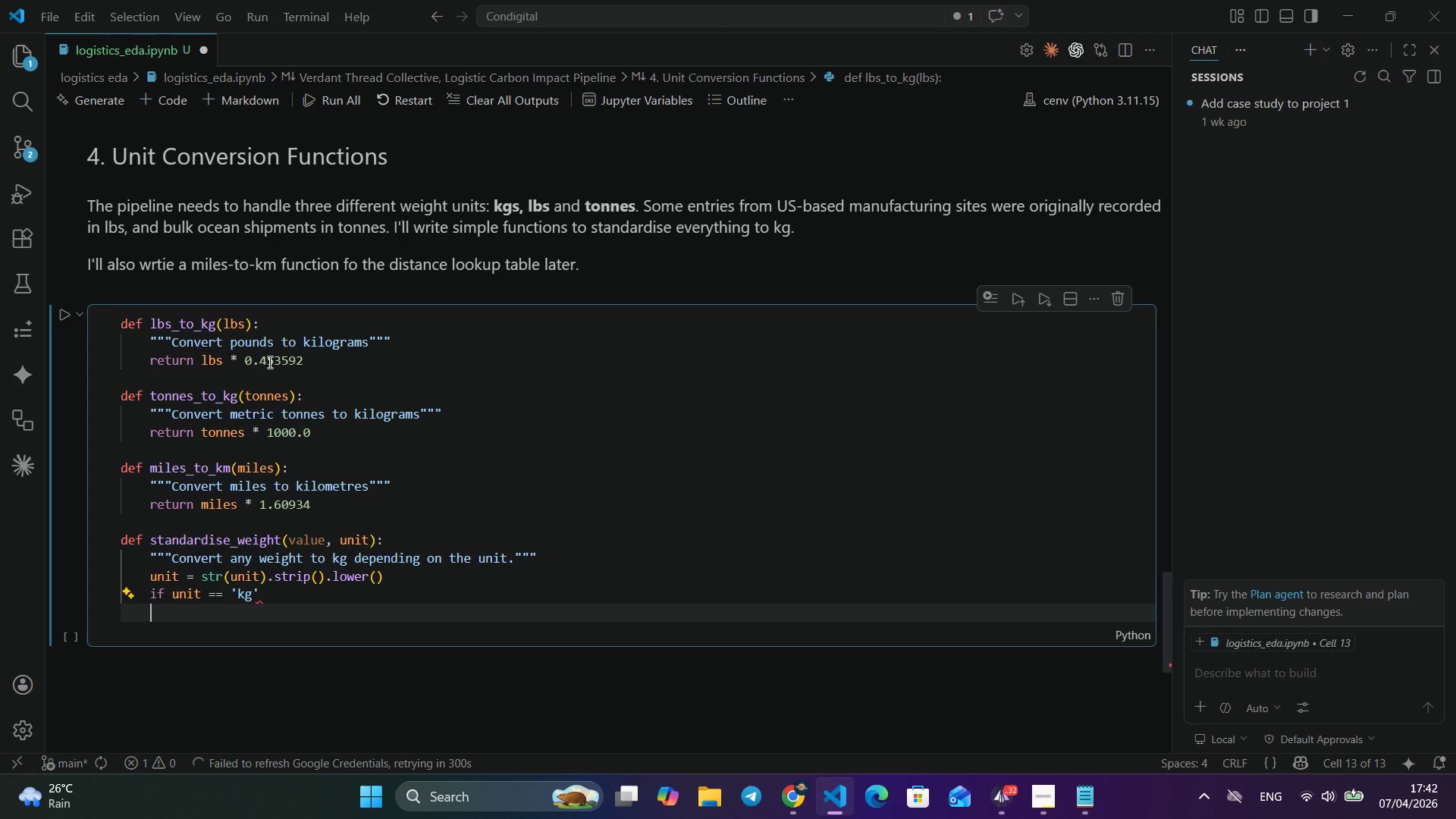 
key(Enter)
 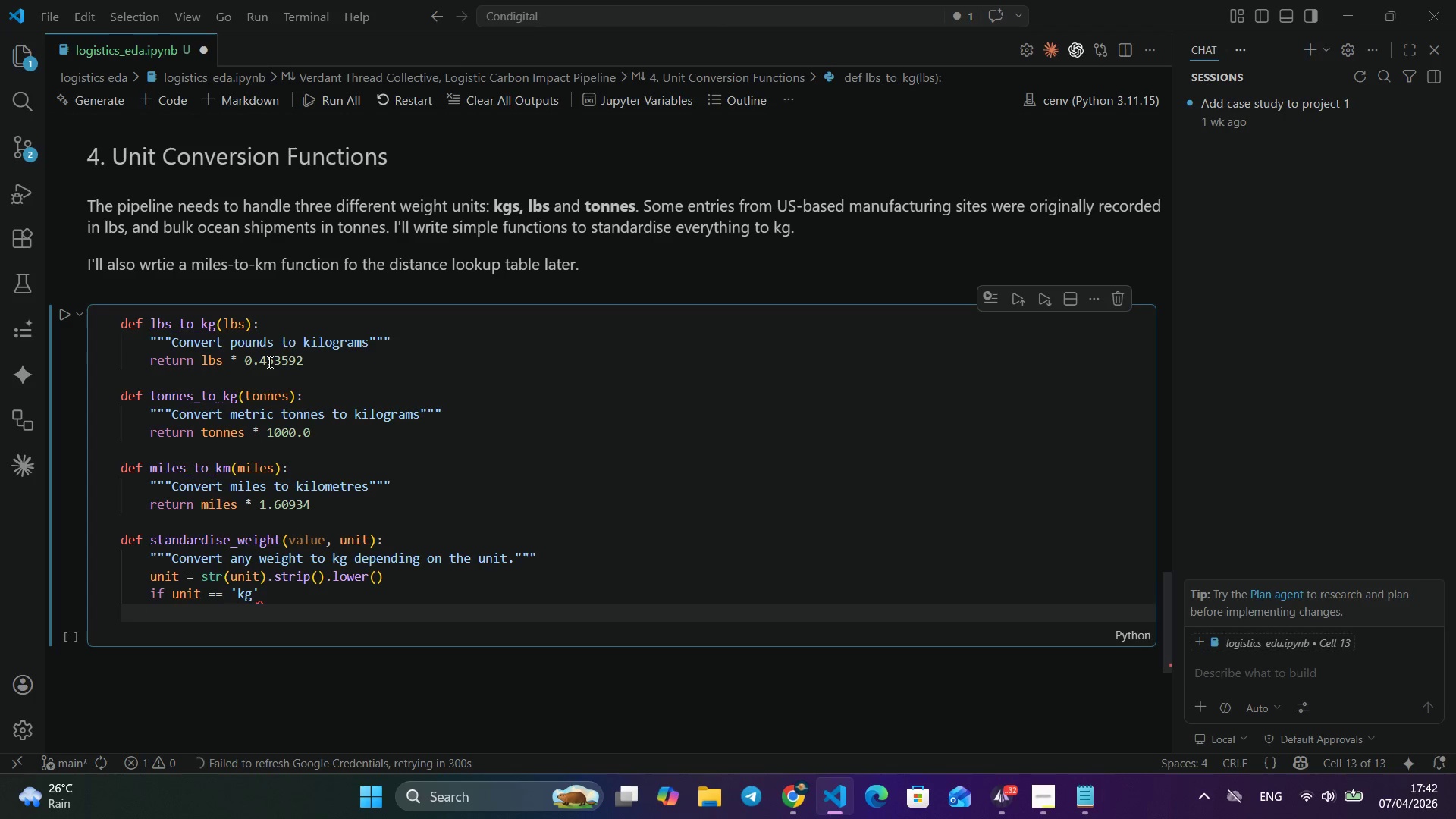 
key(Tab)
 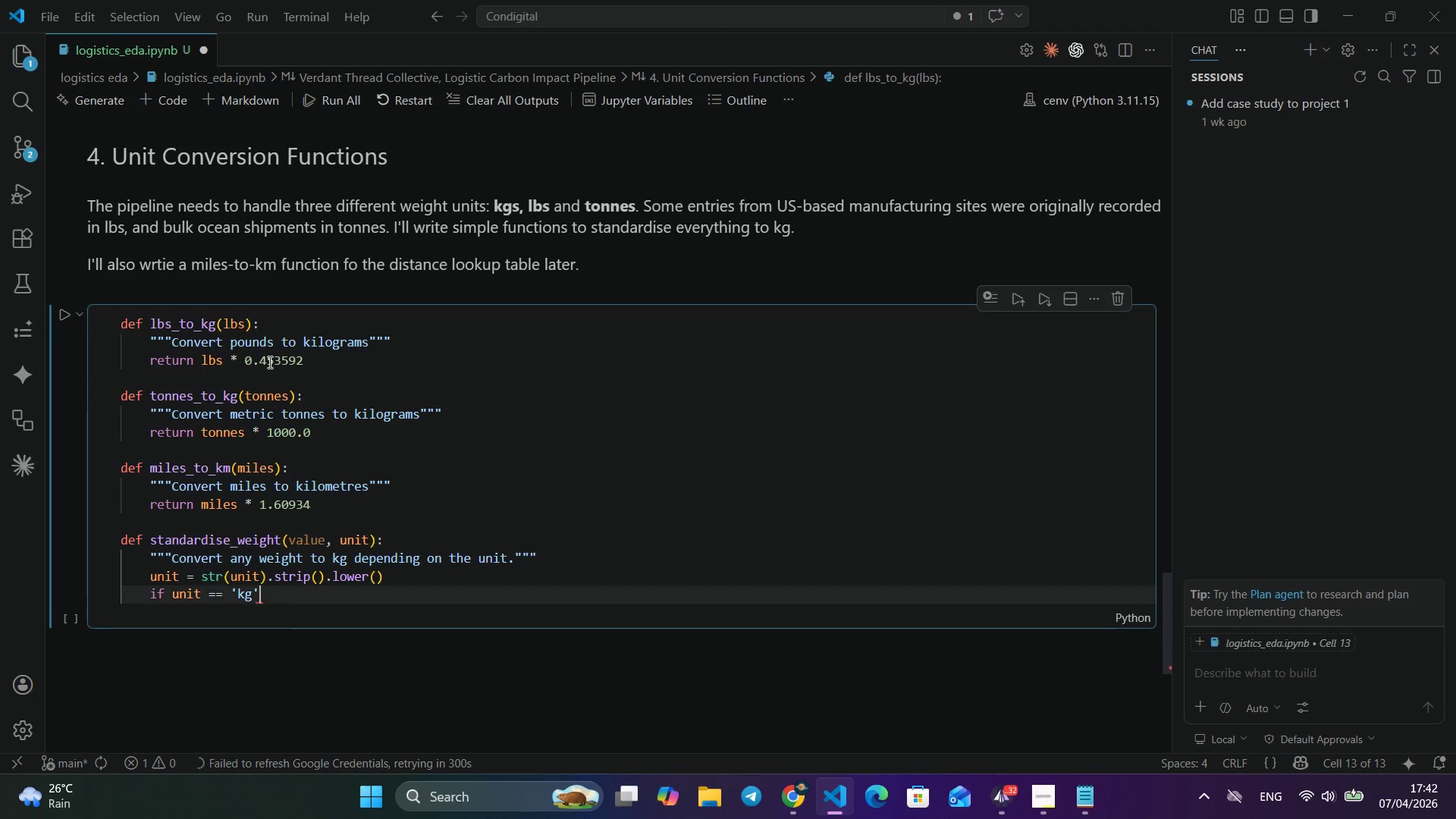 
key(Control+Z)
 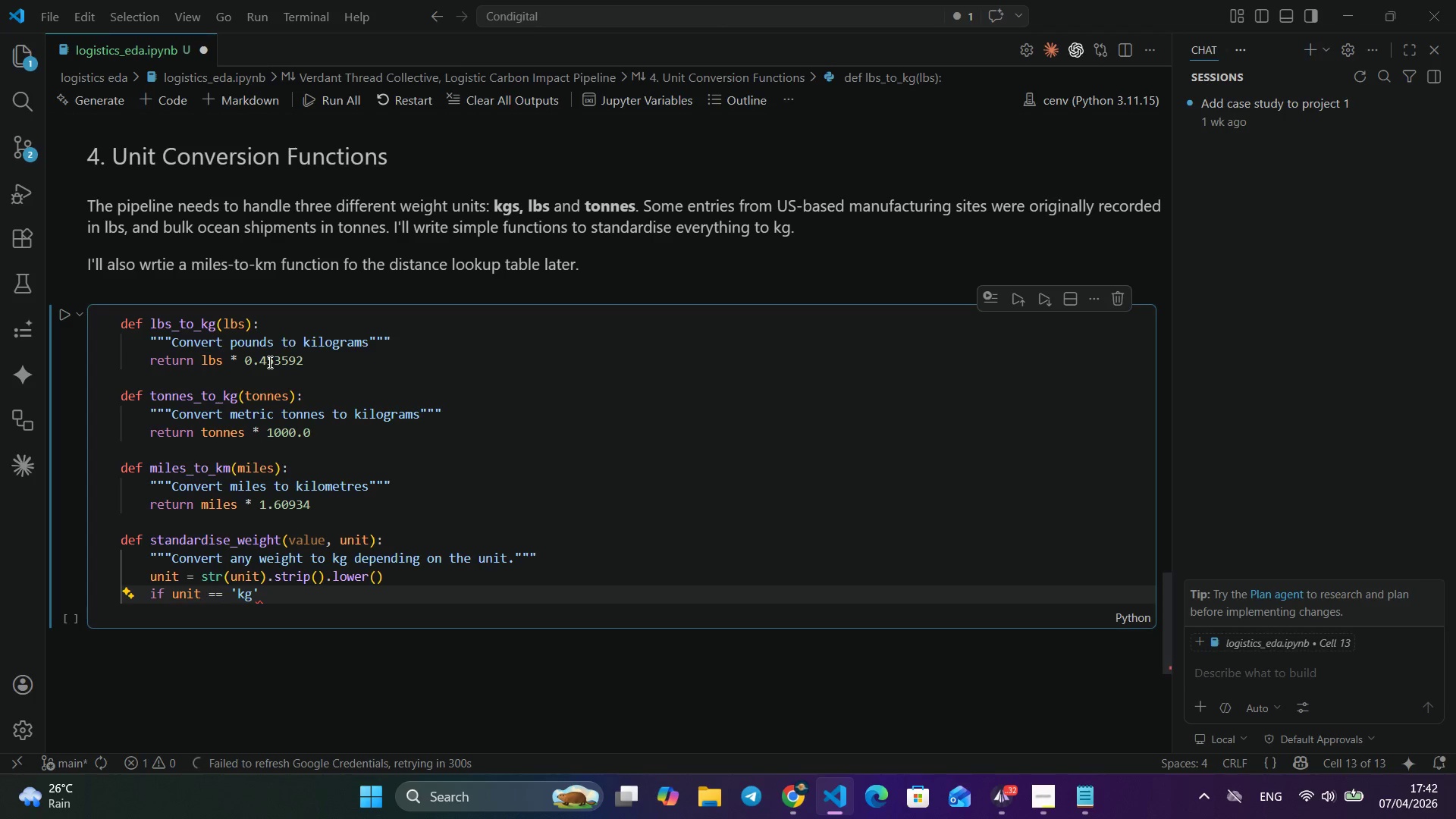 
key(Control+Z)
 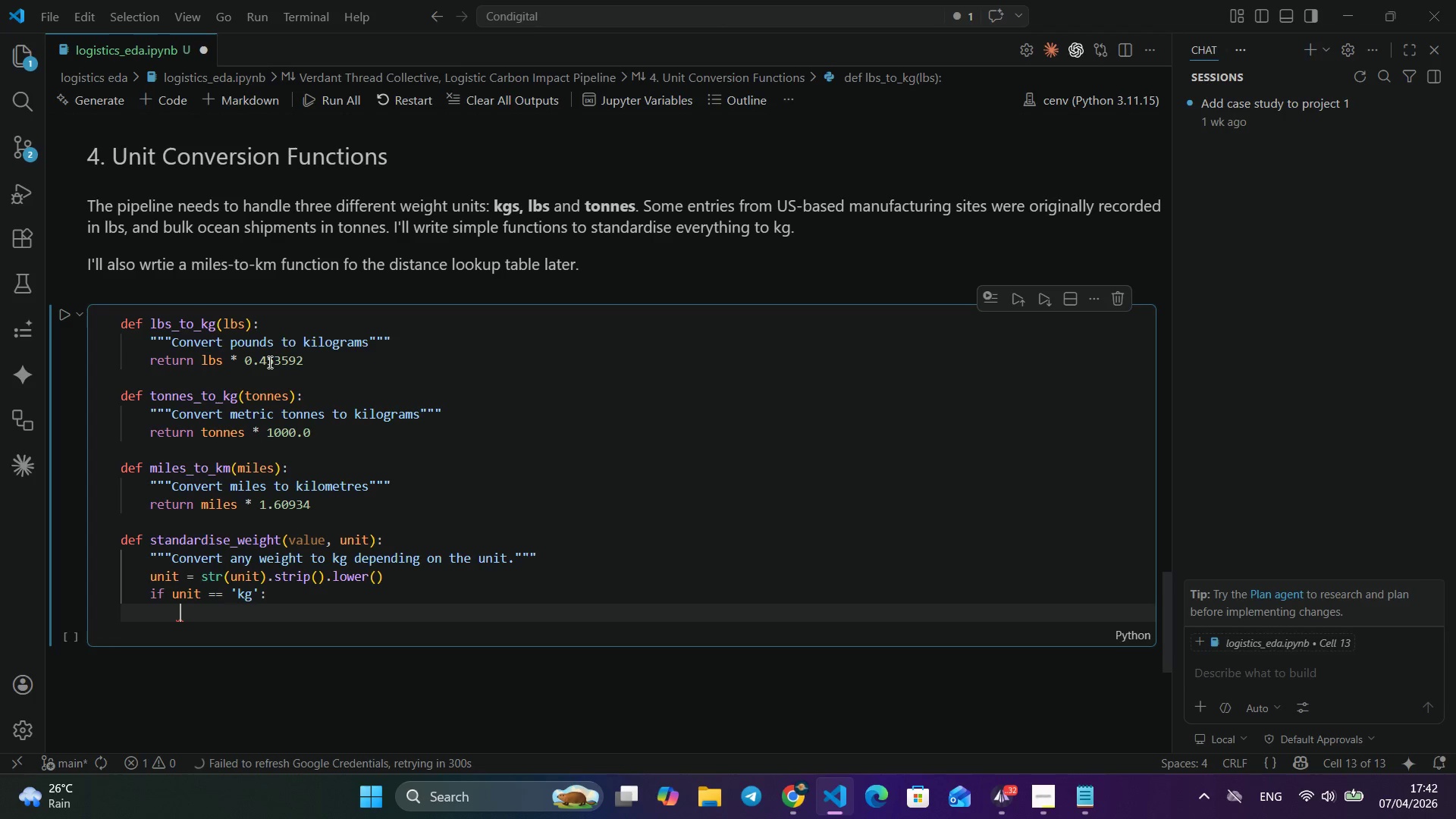 
key(Shift+ShiftLeft)
 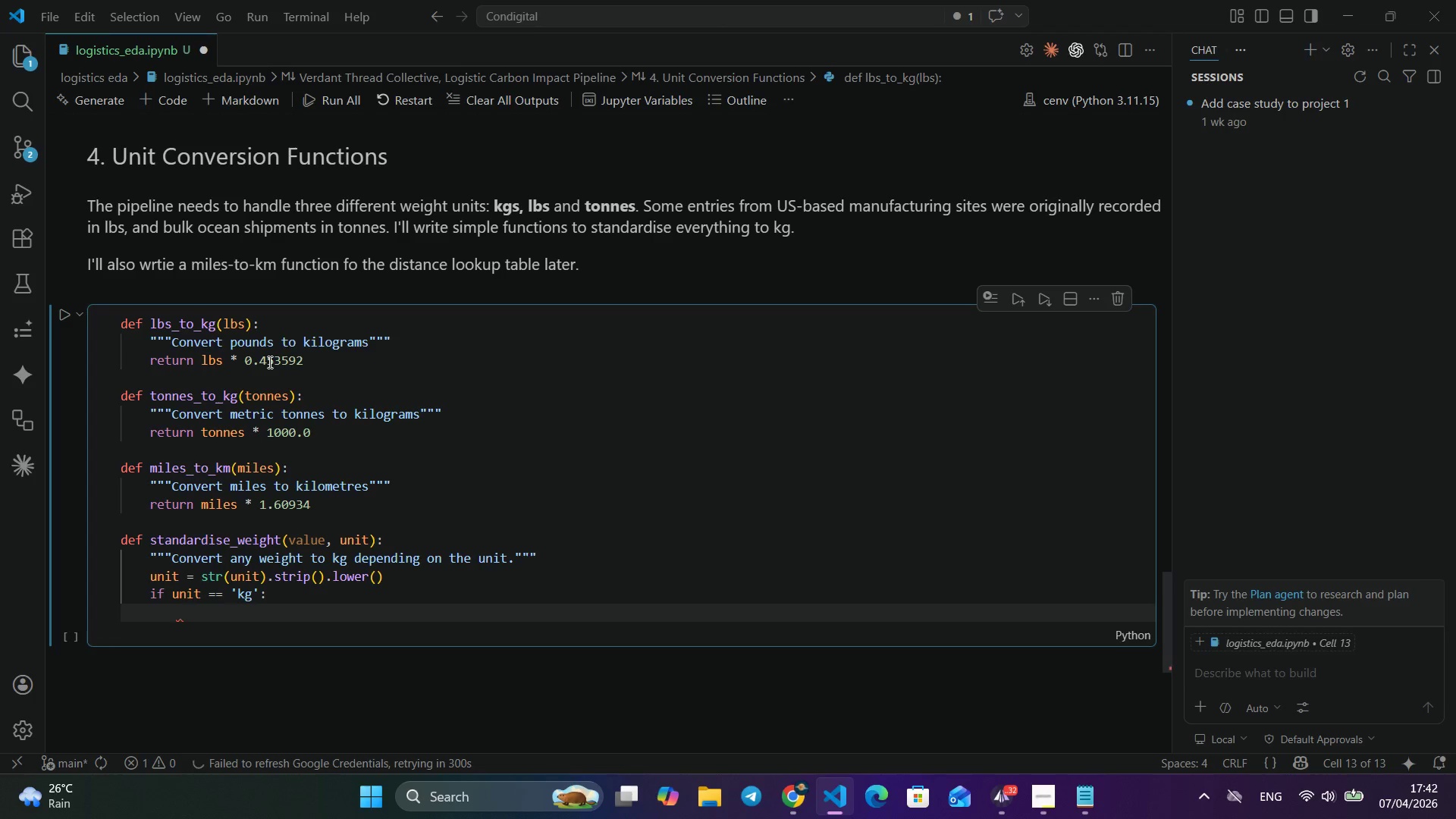 
key(Shift+Semicolon)
 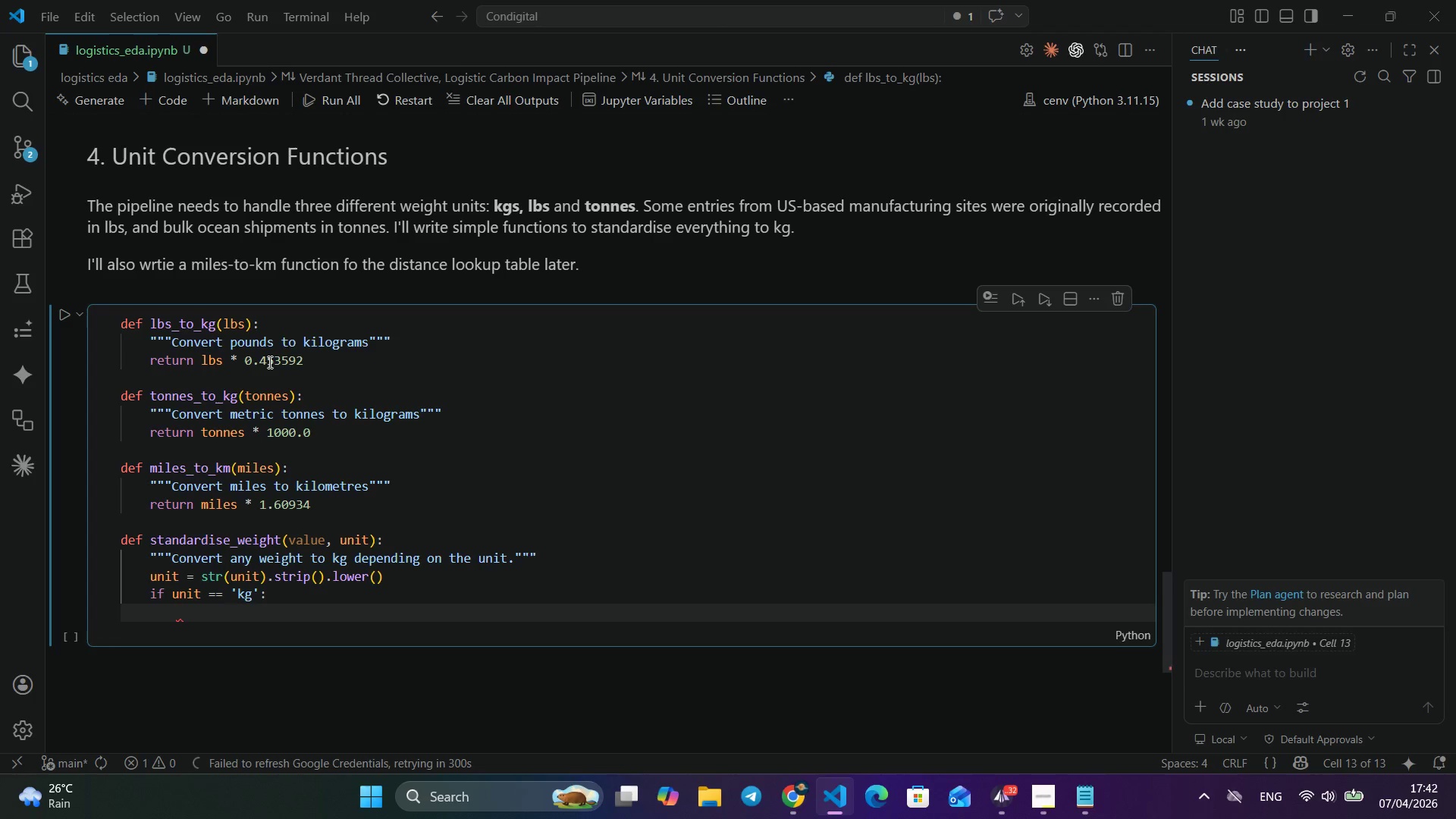 
key(Enter)
 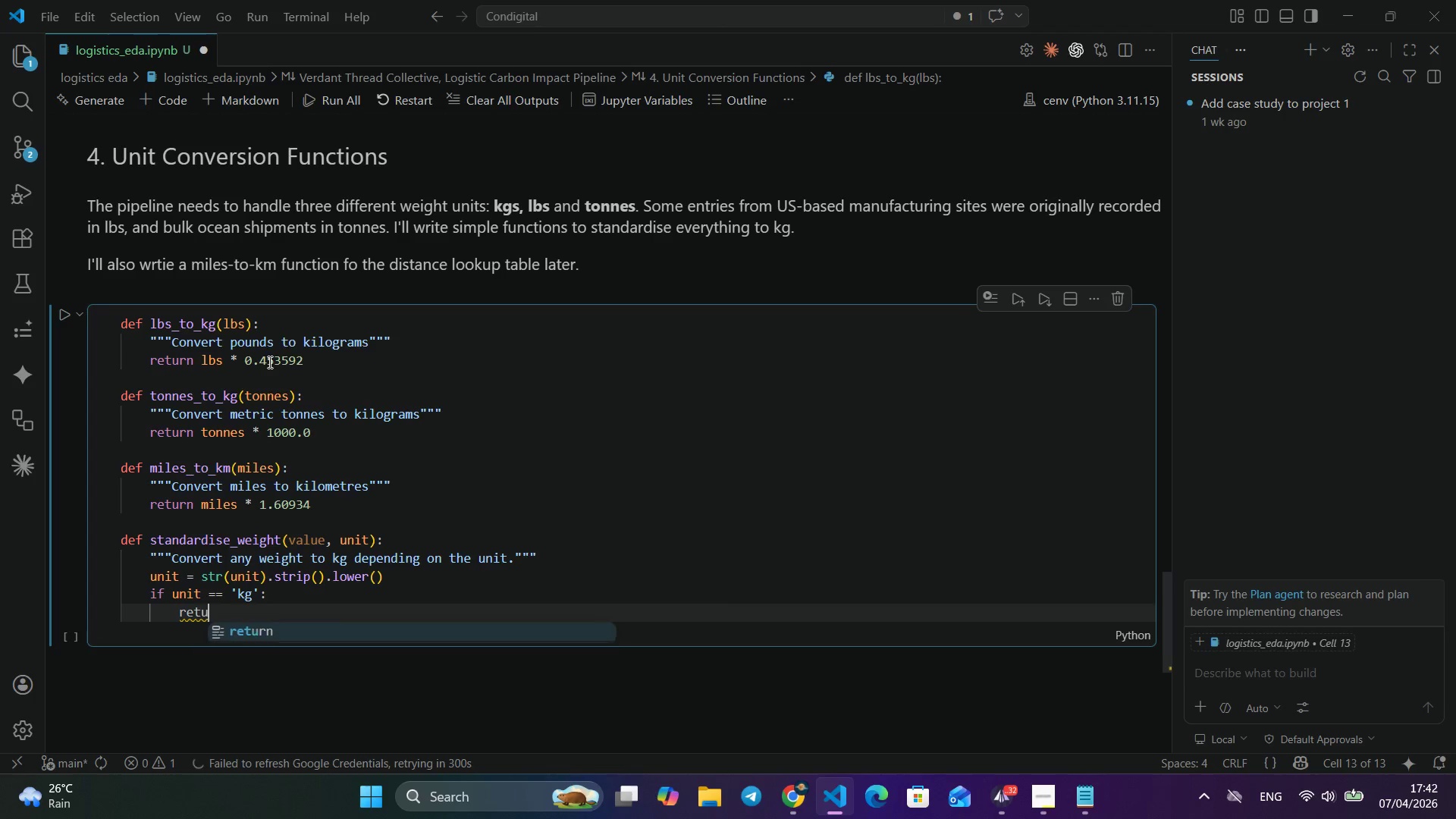 
type(retur)
 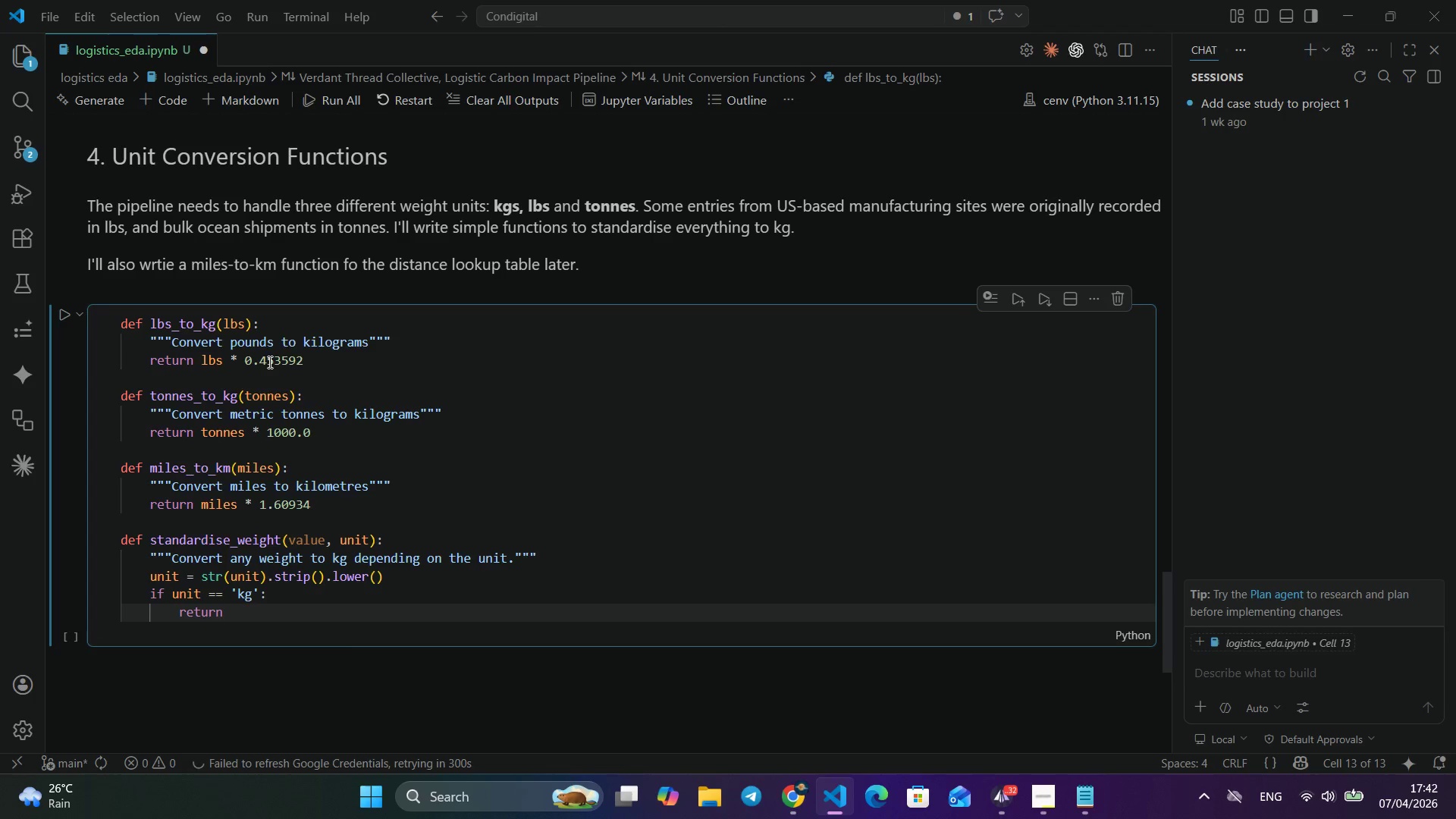 
key(Enter)
 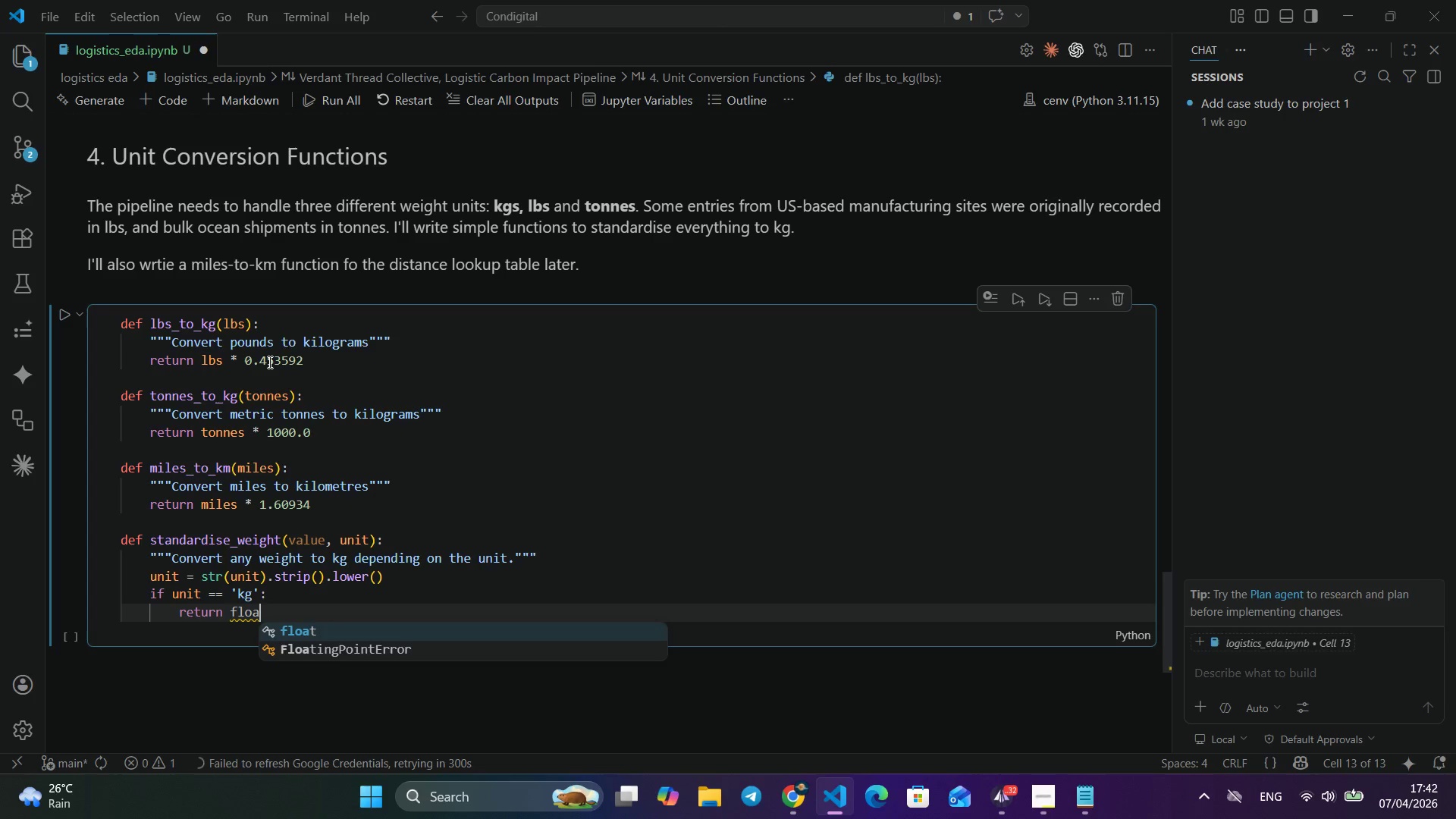 
type( floar)
key(Backspace)
type(t )
key(Backspace)
type((value)
 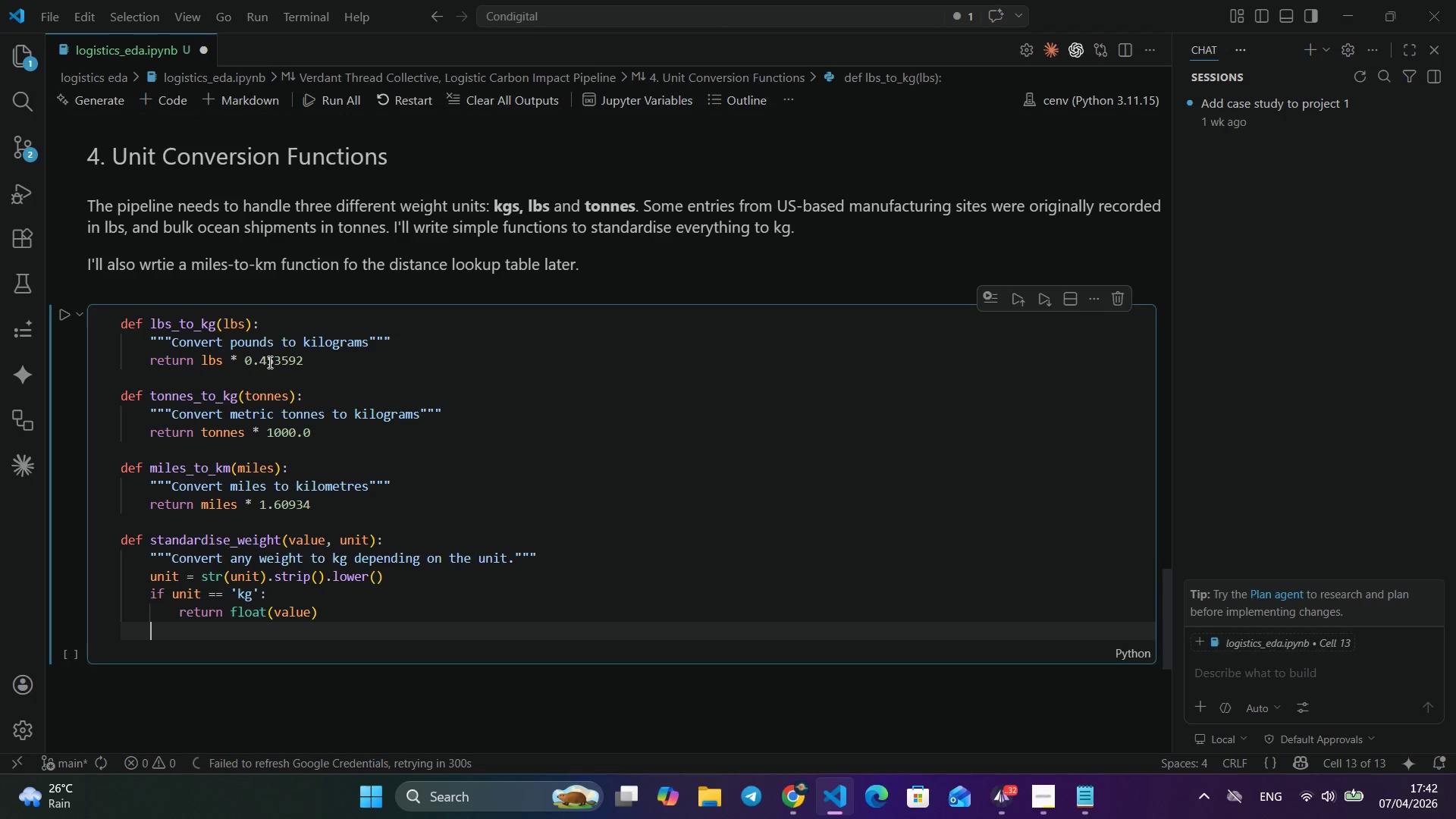 
key(ArrowRight)
 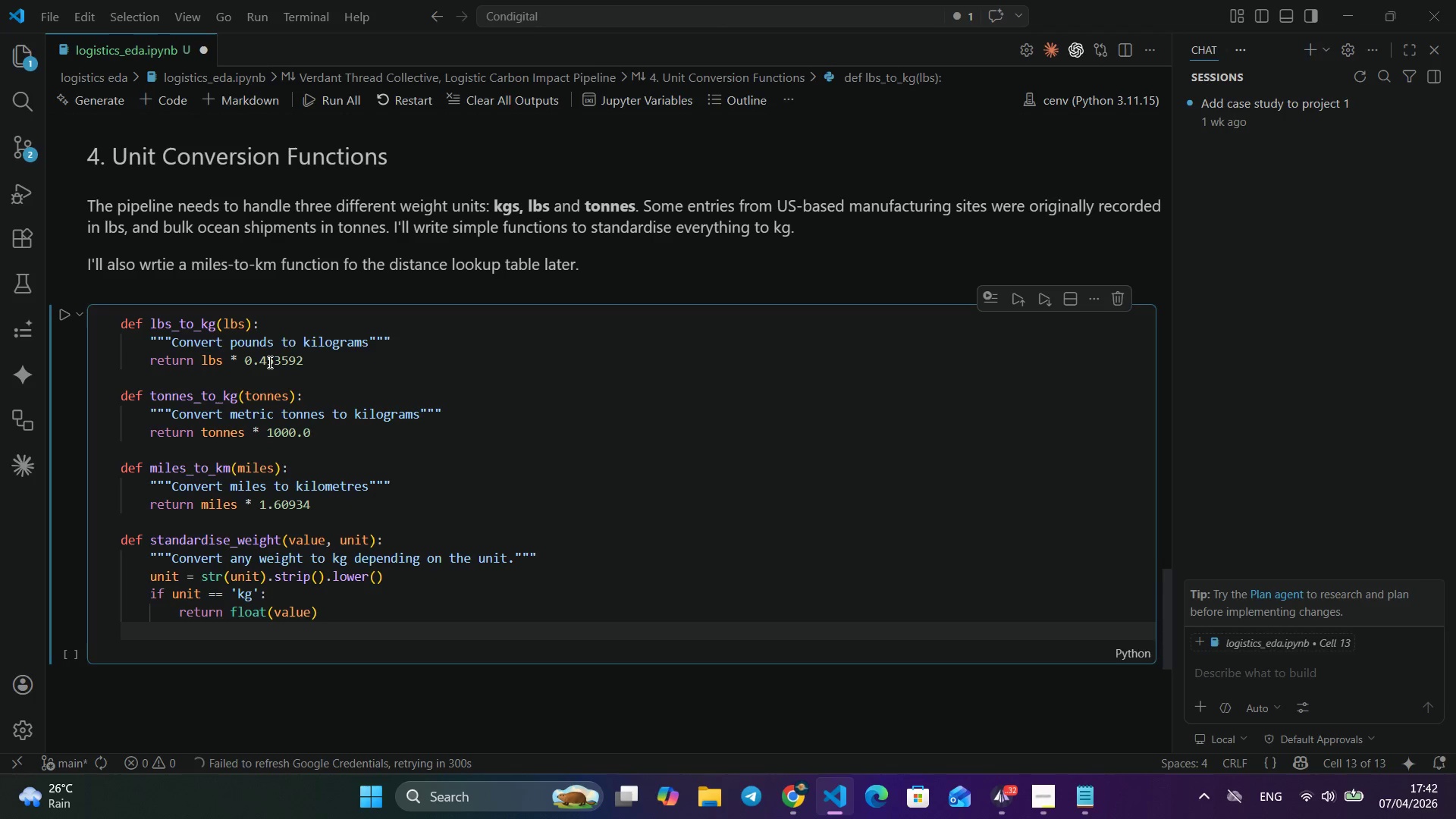 
key(Enter)
 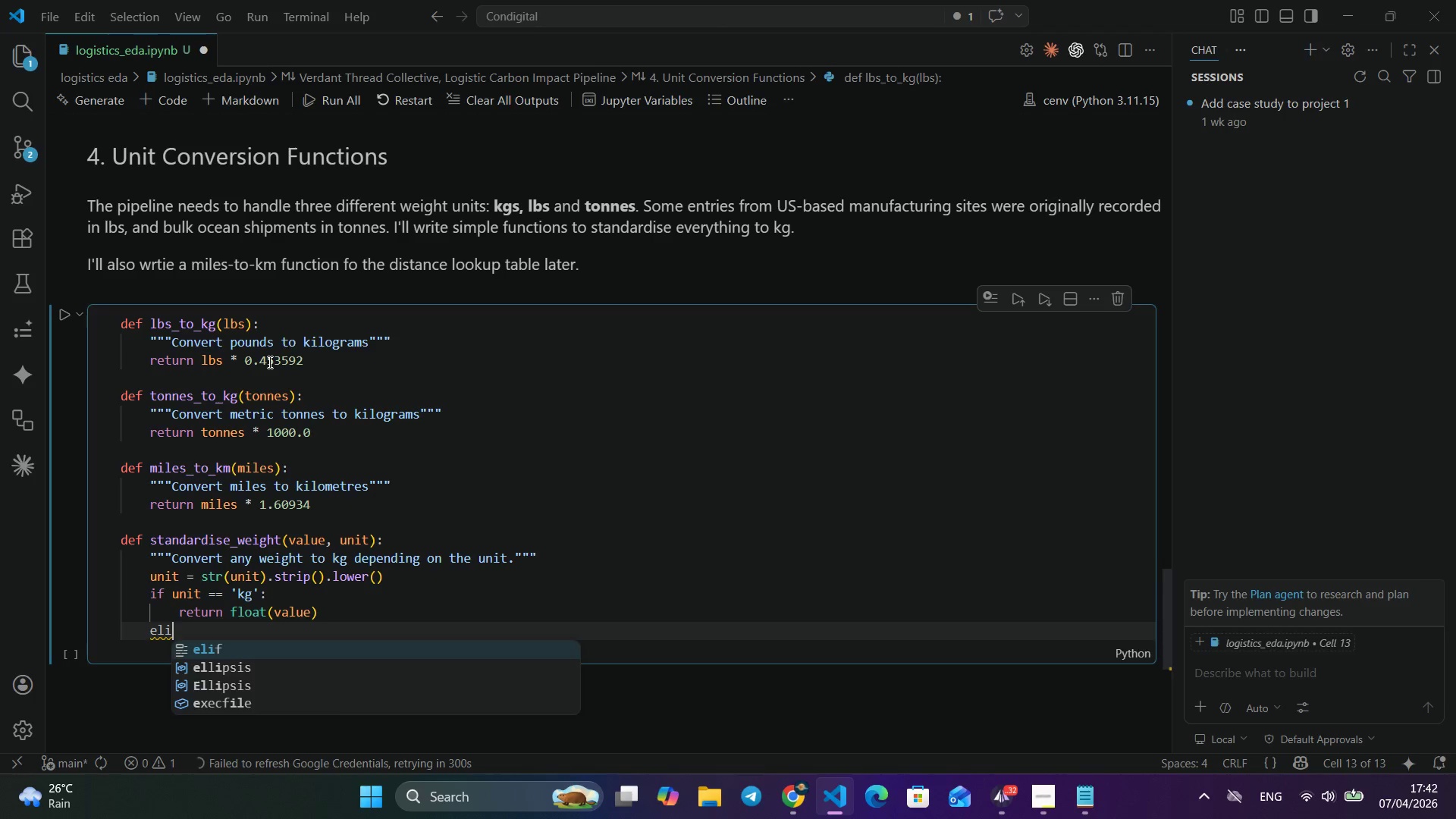 
type(elif unit)
 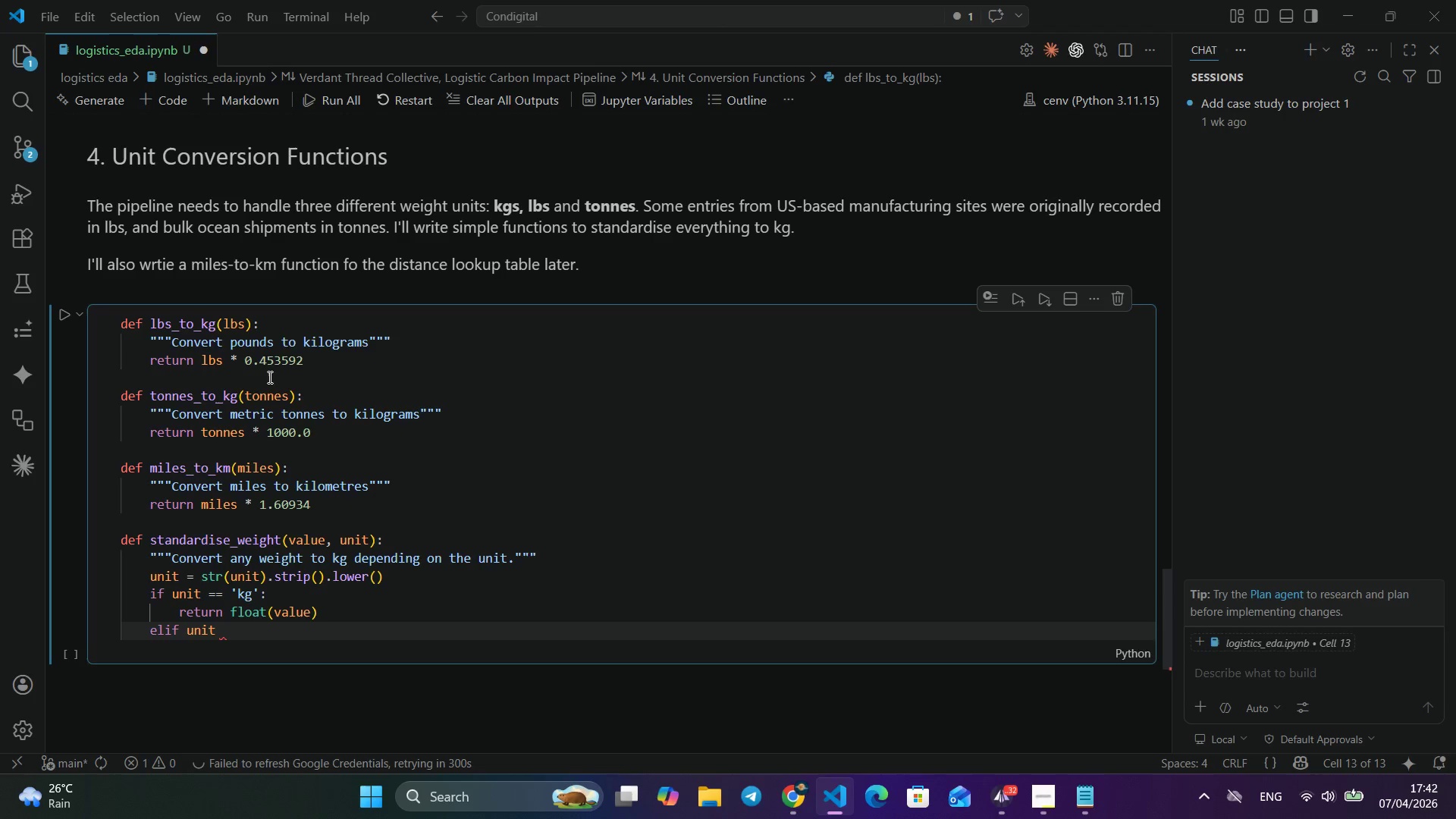 
type( == 'lbs)
 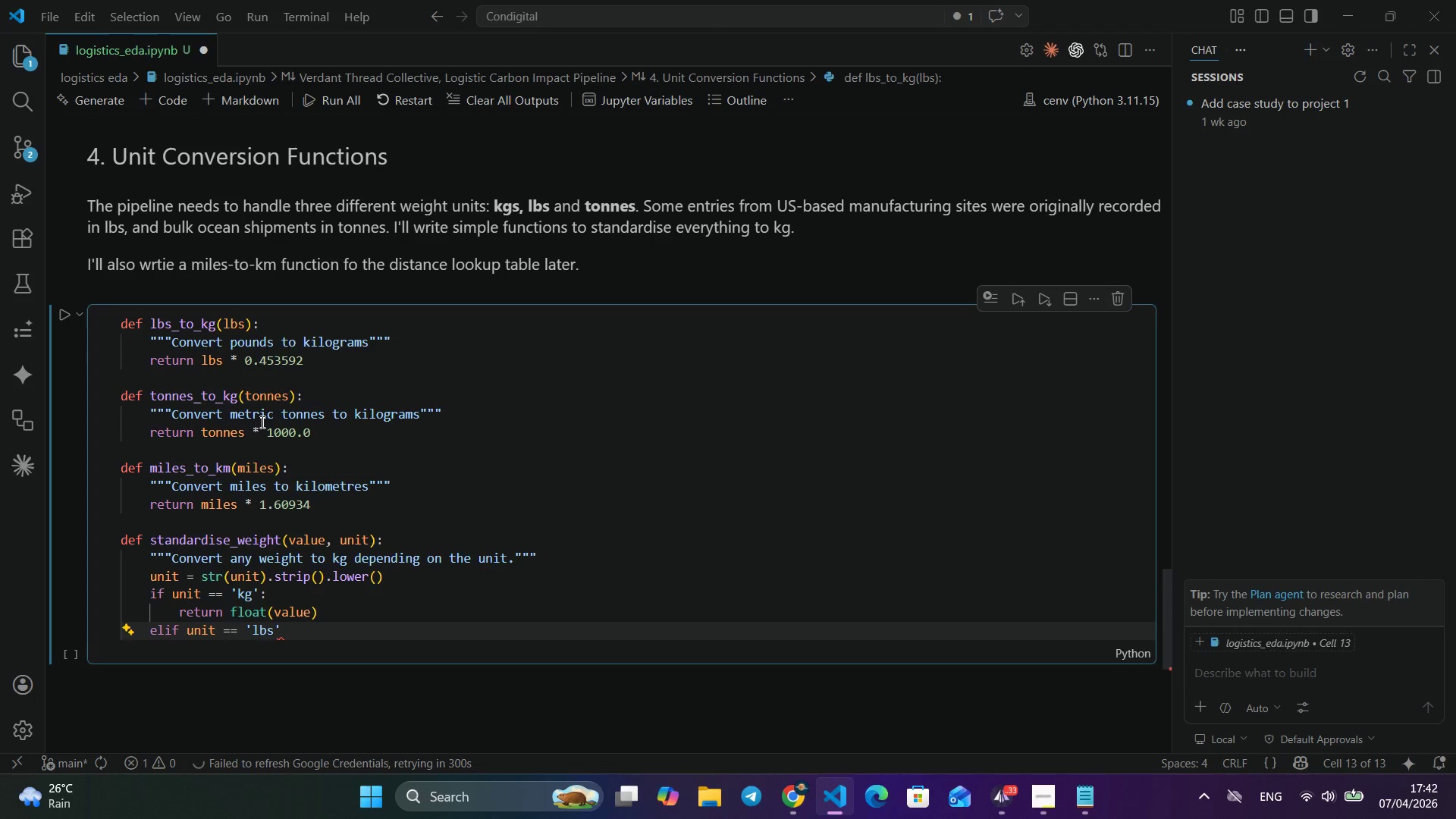 
key(ArrowRight)
 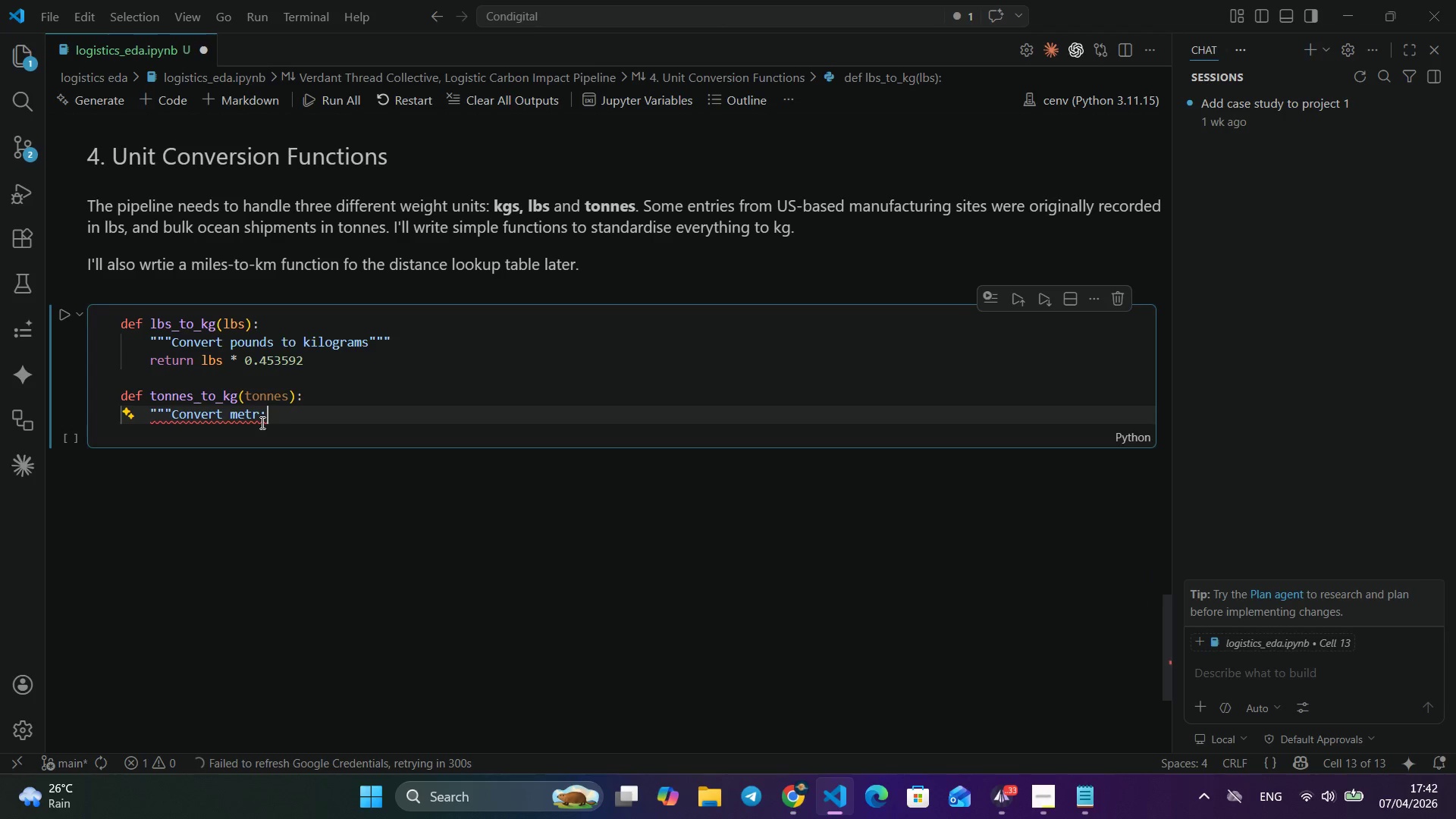 
left_click([261, 422])
 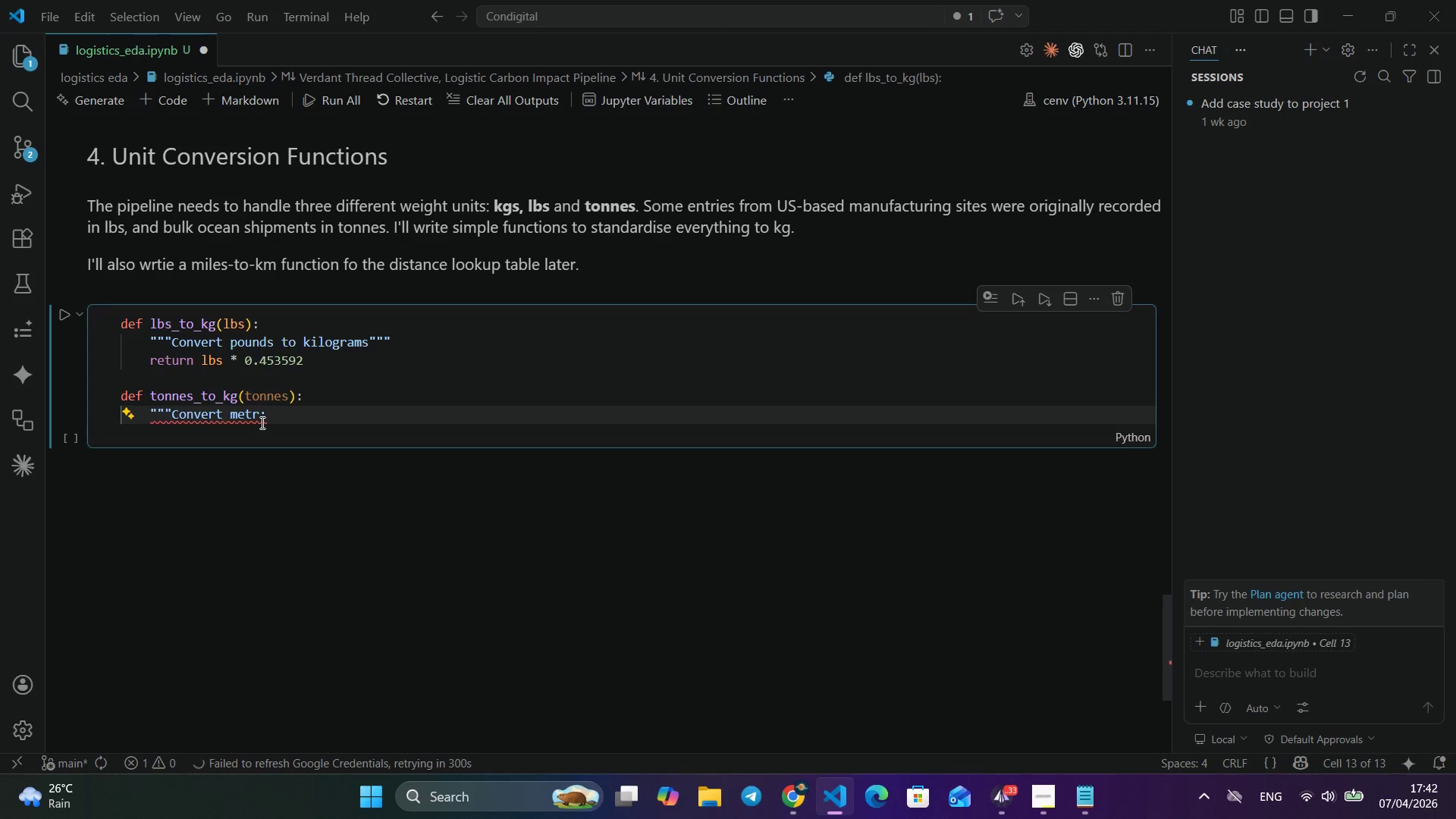 
key(Shift+Semicolon)
 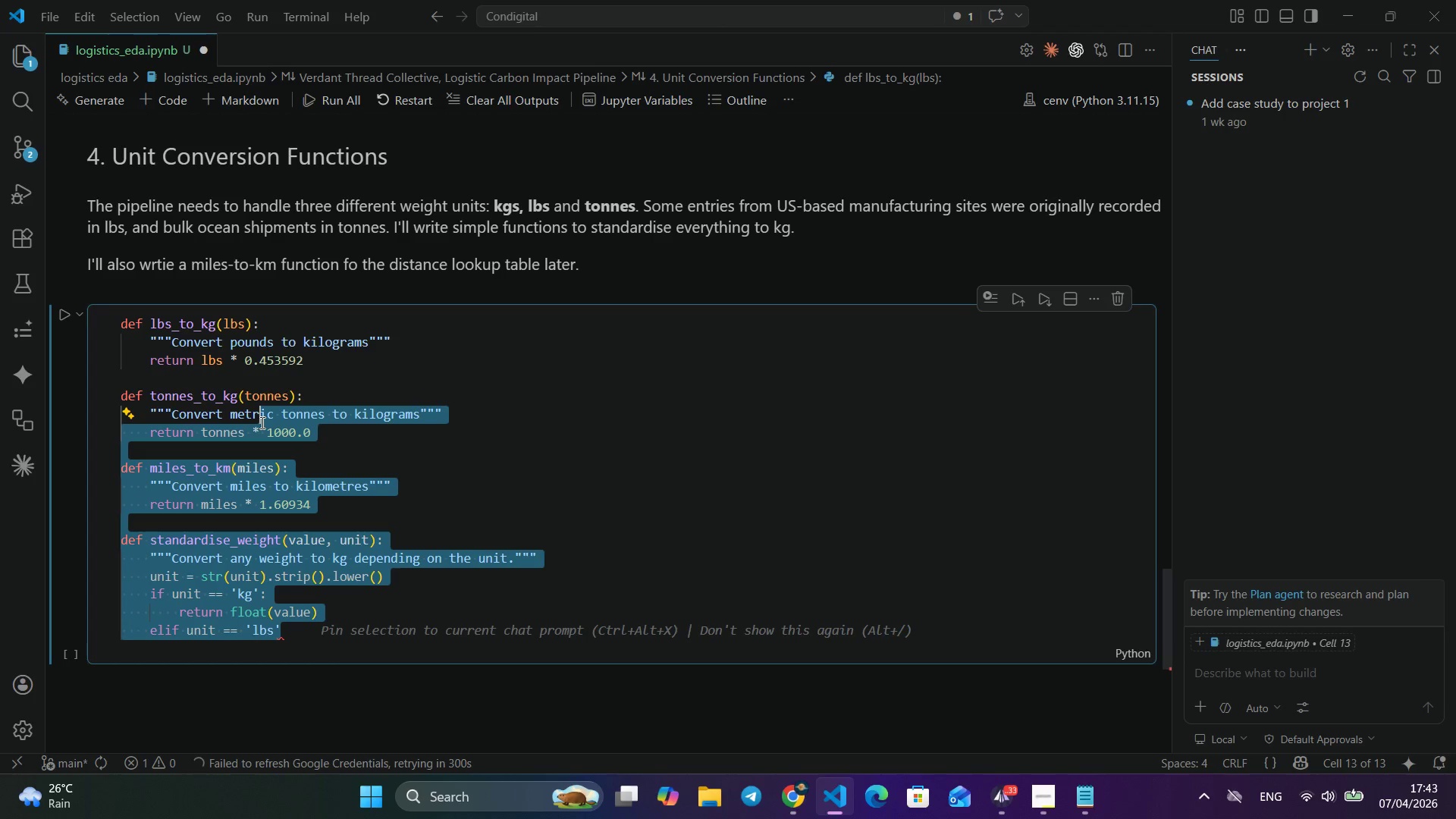 
key(Control+Z)
 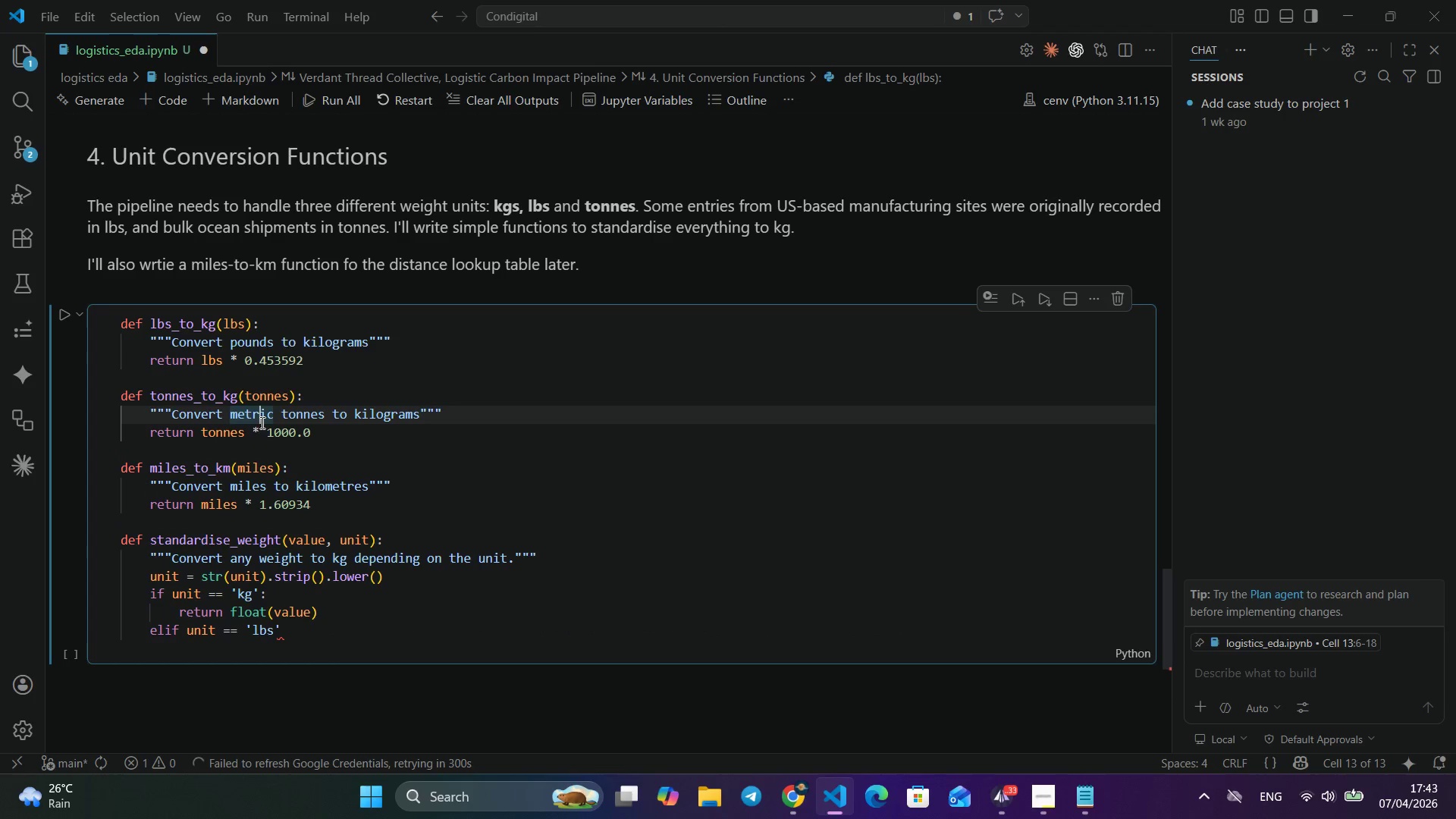 
left_click([261, 422])
 